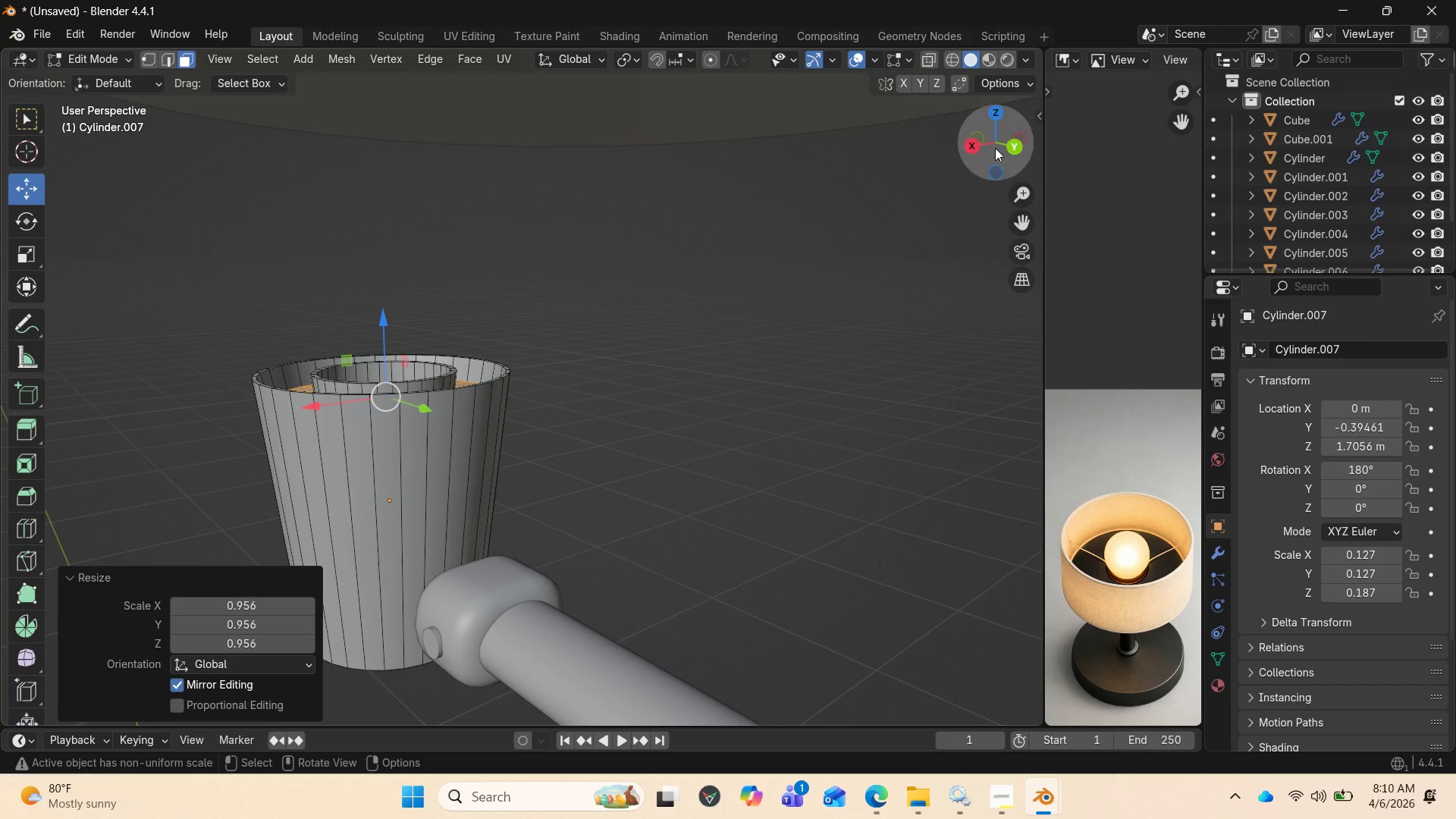 
left_click_drag(start_coordinate=[999, 145], to_coordinate=[43, 174])
 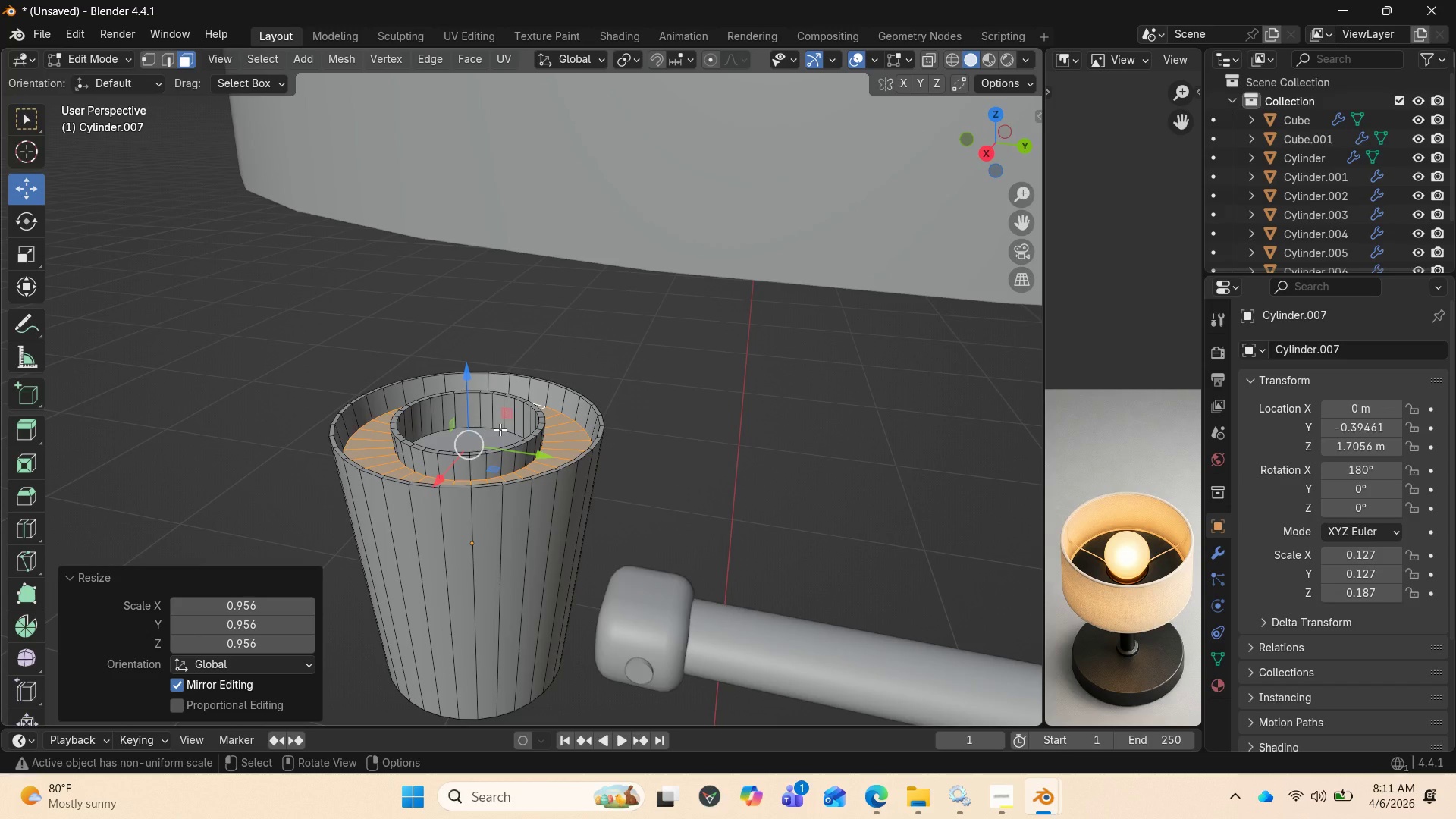 
hold_key(key=AltLeft, duration=1.05)
left_click([500, 429])
 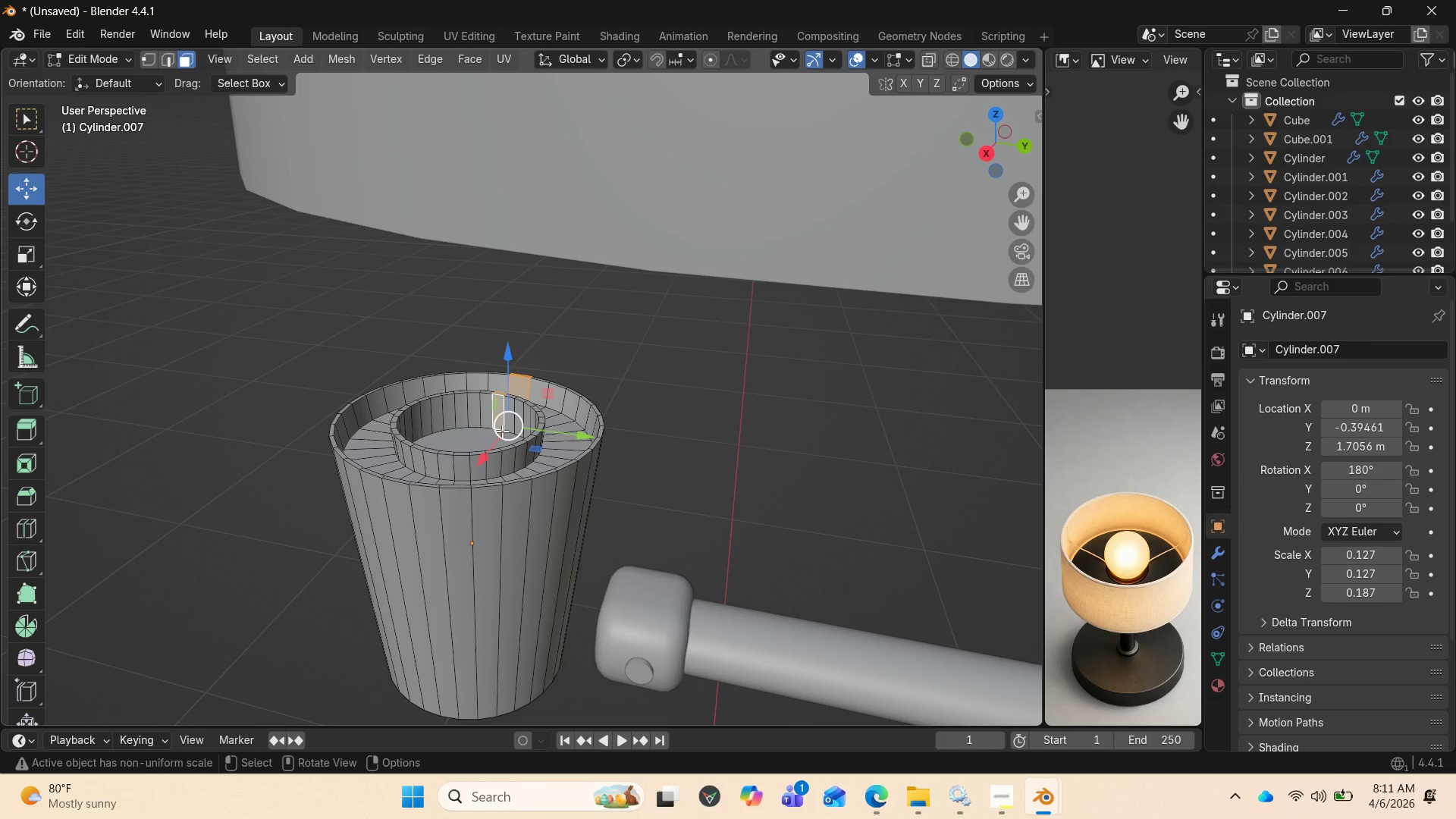 
key(2)
 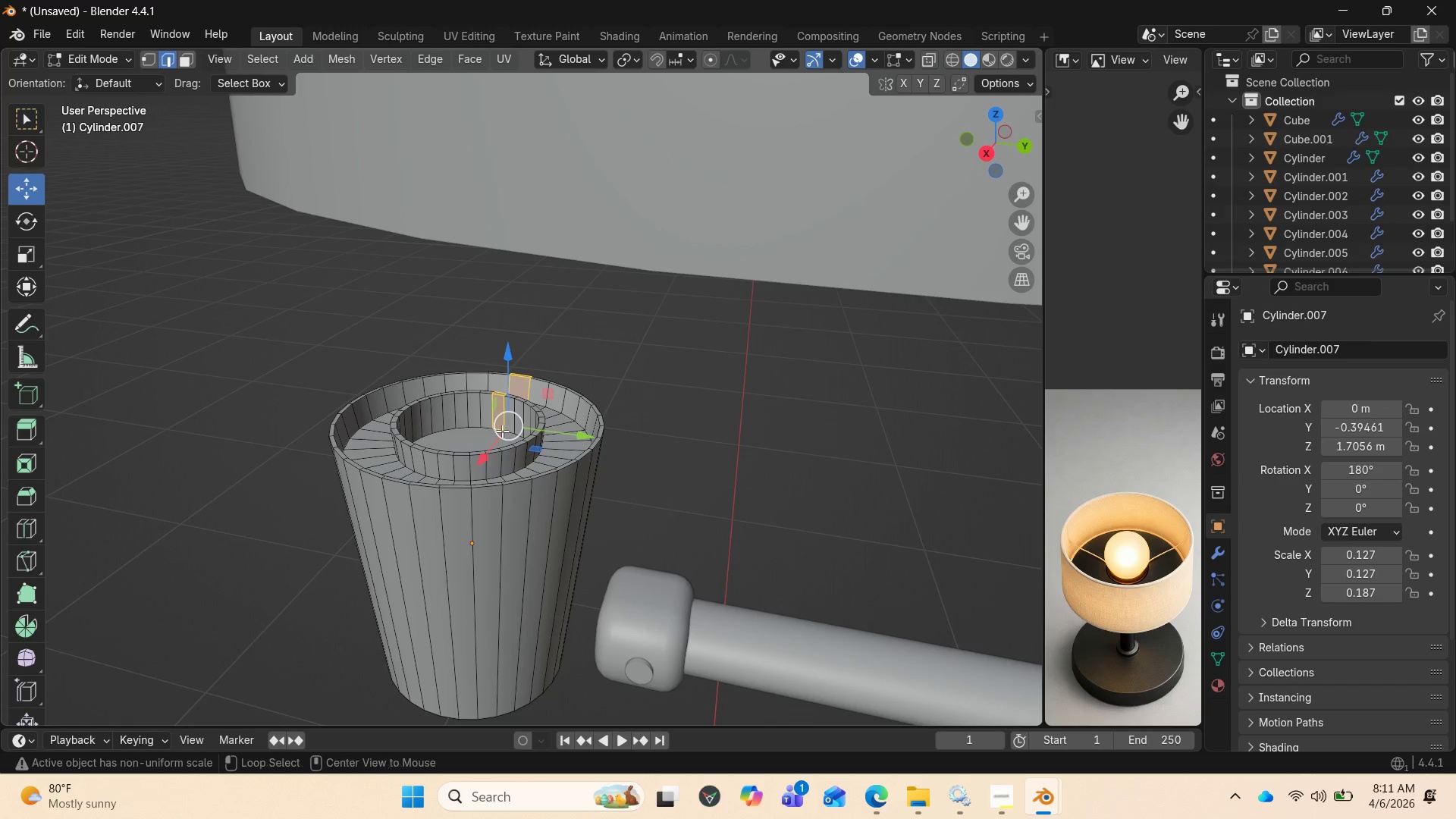 
key(Alt+AltLeft)
 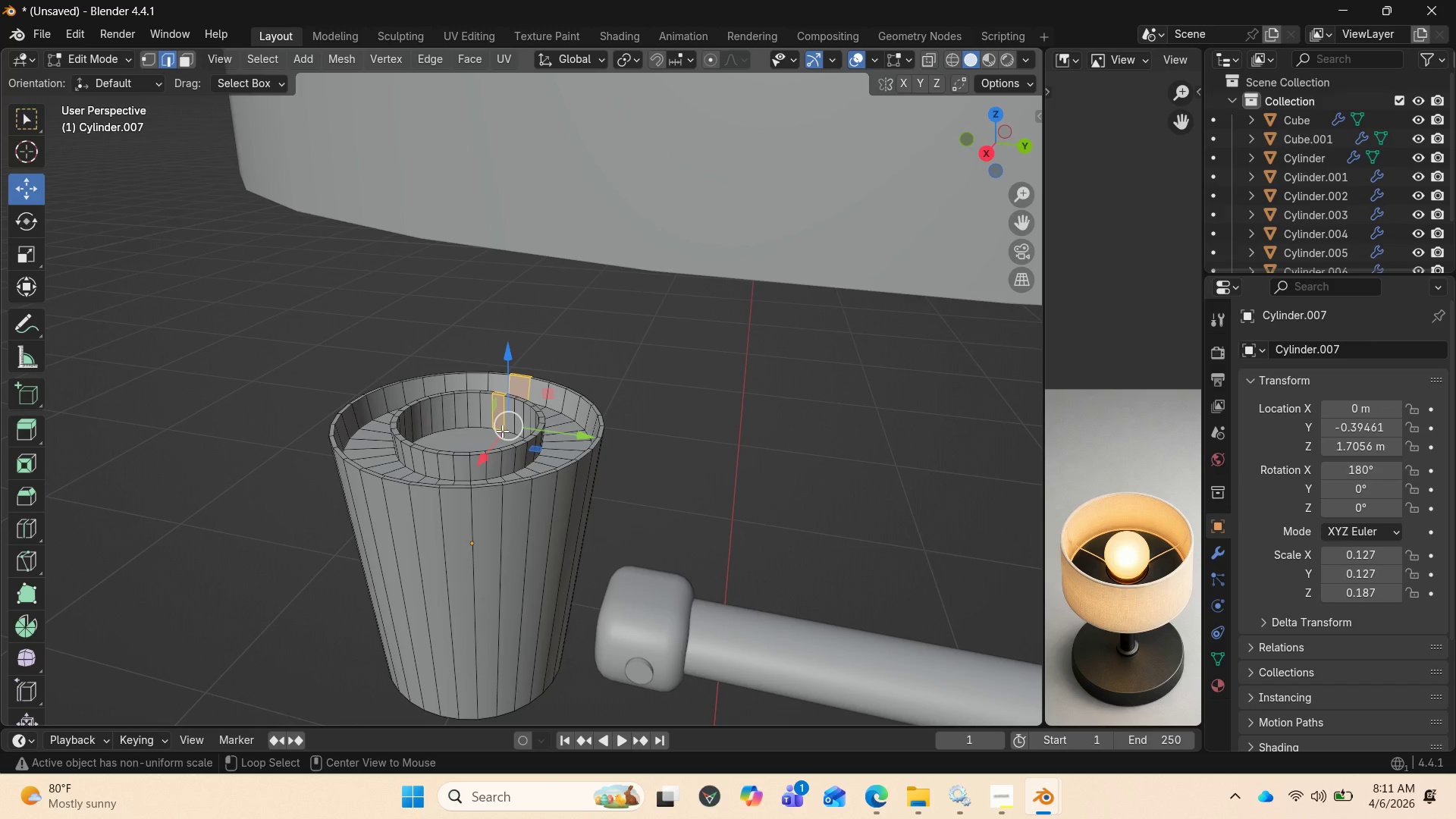 
hold_key(key=AltLeft, duration=0.84)
left_click([502, 431])
 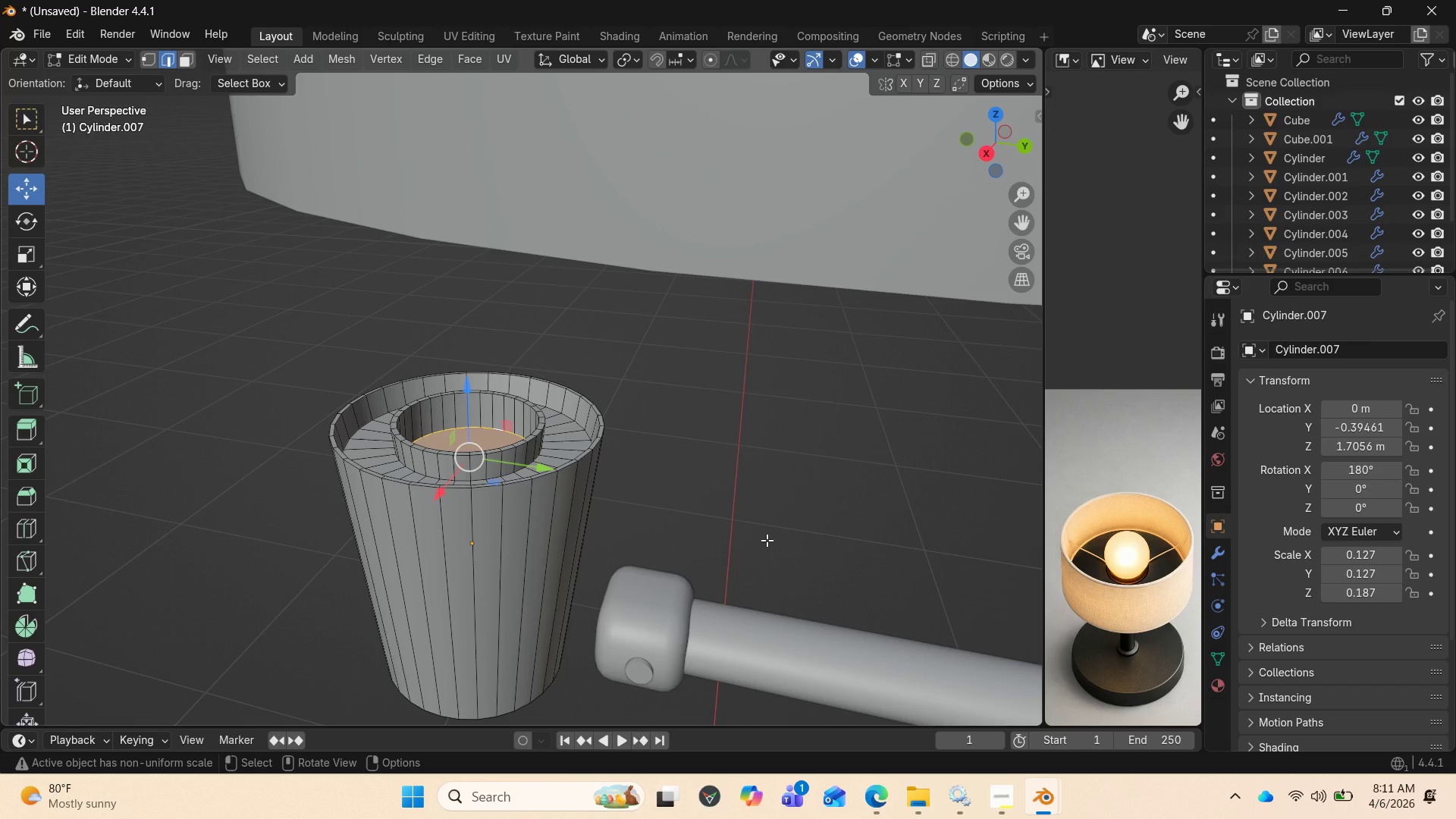 
key(S)
 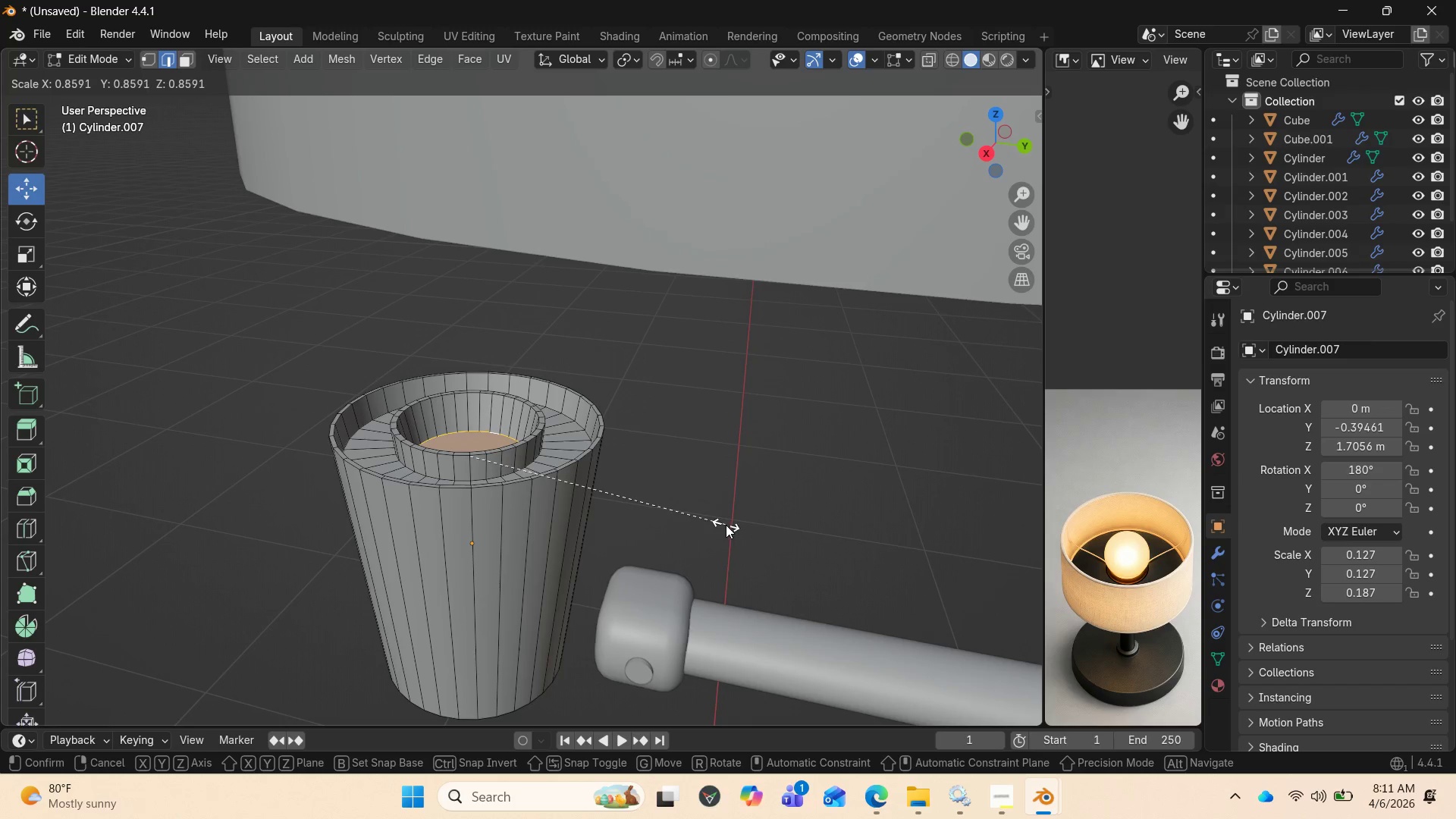 
left_click([721, 522])
 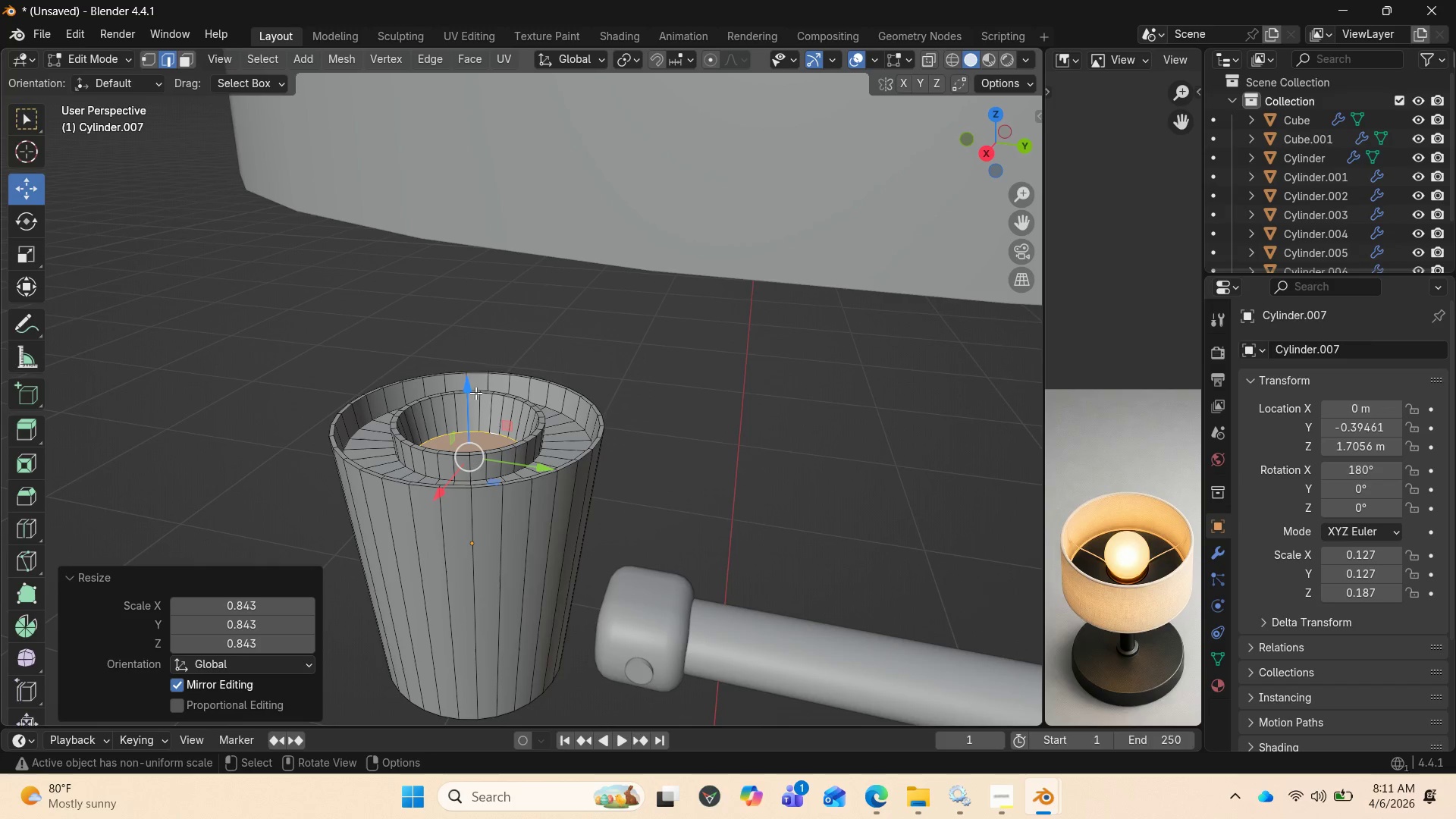 
left_click_drag(start_coordinate=[472, 389], to_coordinate=[467, 400])
 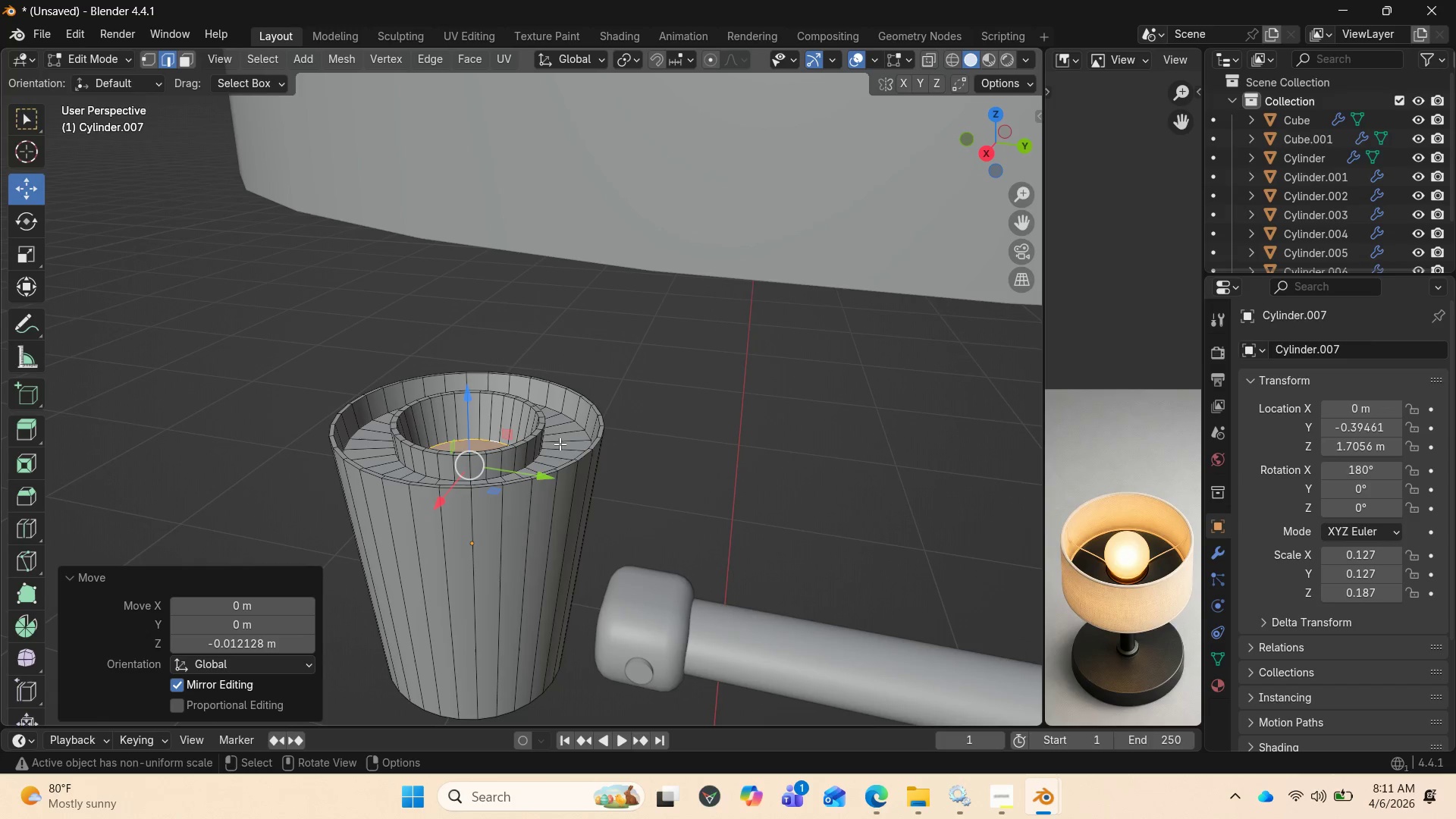 
wait(6.27)
 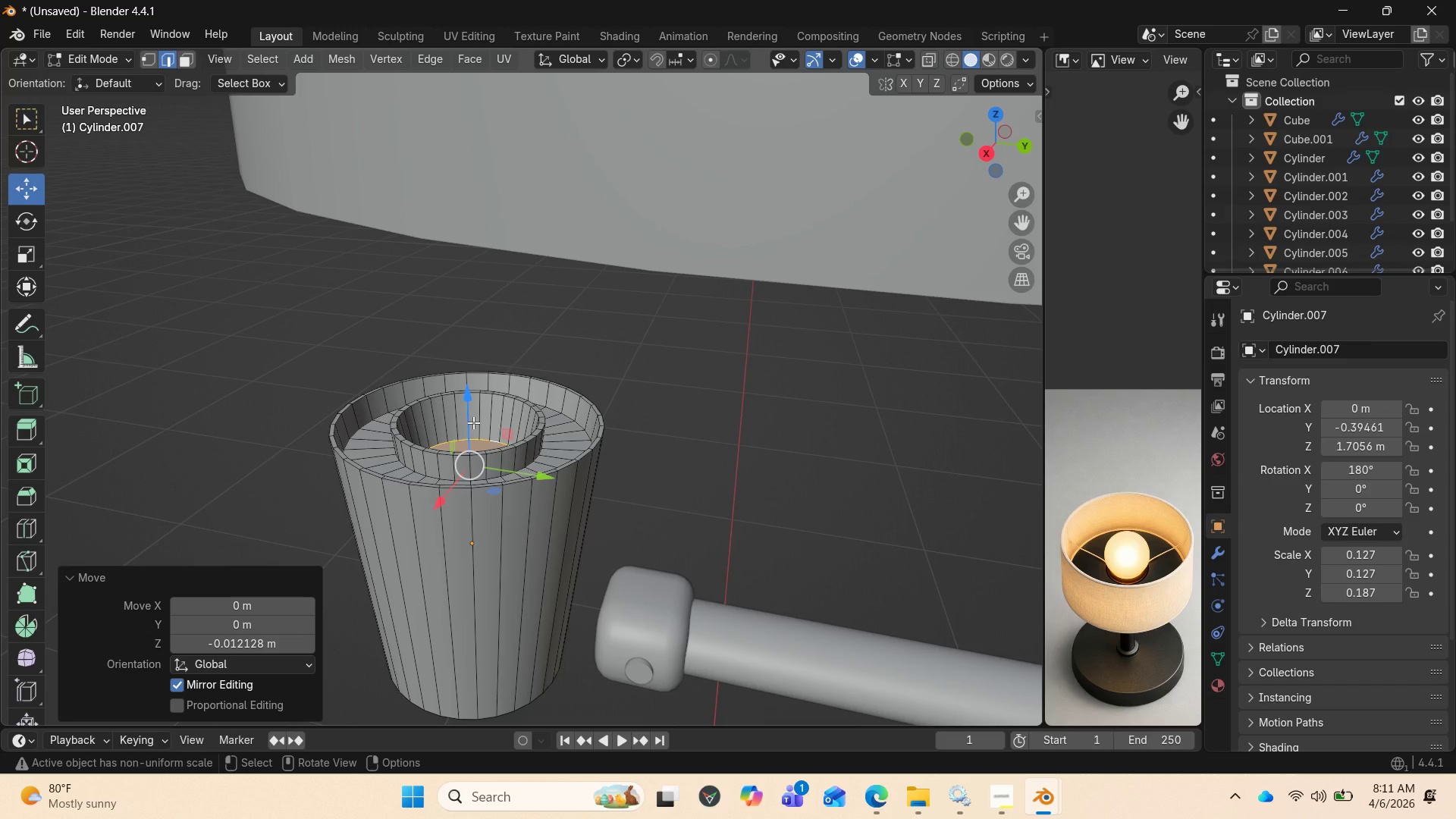 
left_click_drag(start_coordinate=[993, 145], to_coordinate=[996, 149])
 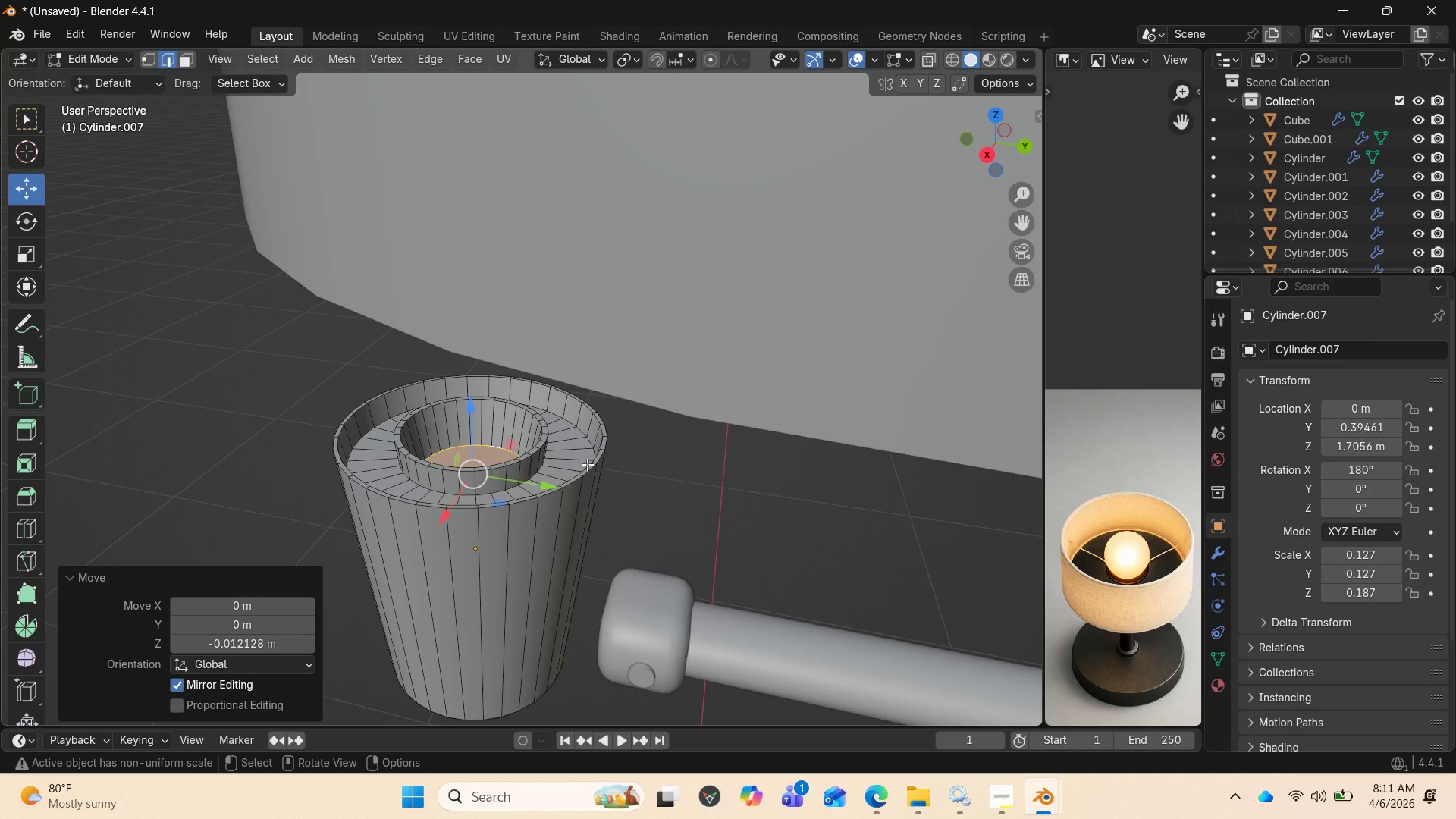 
hold_key(key=AltLeft, duration=0.81)
left_click([586, 464])
 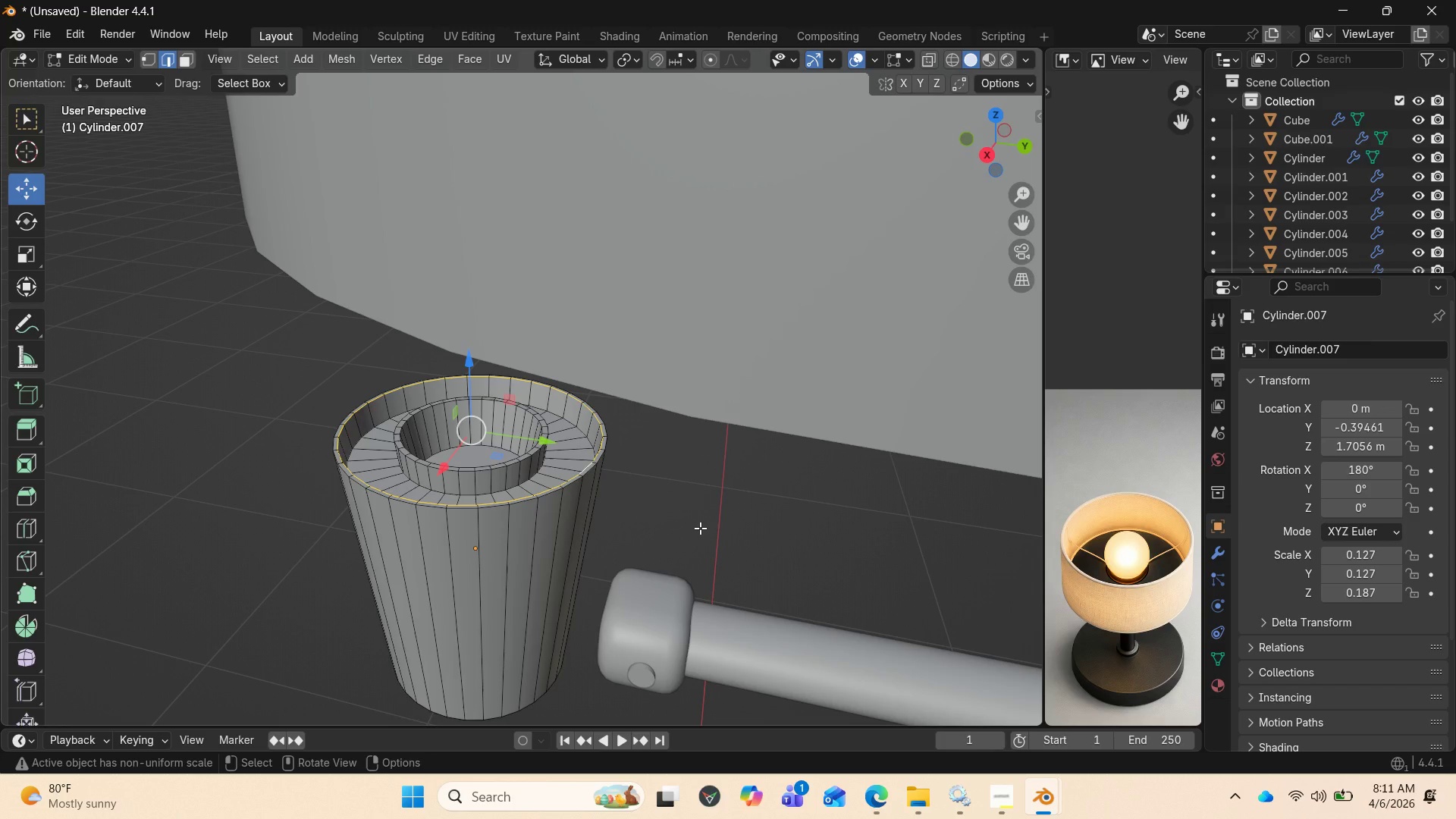 
key(S)
 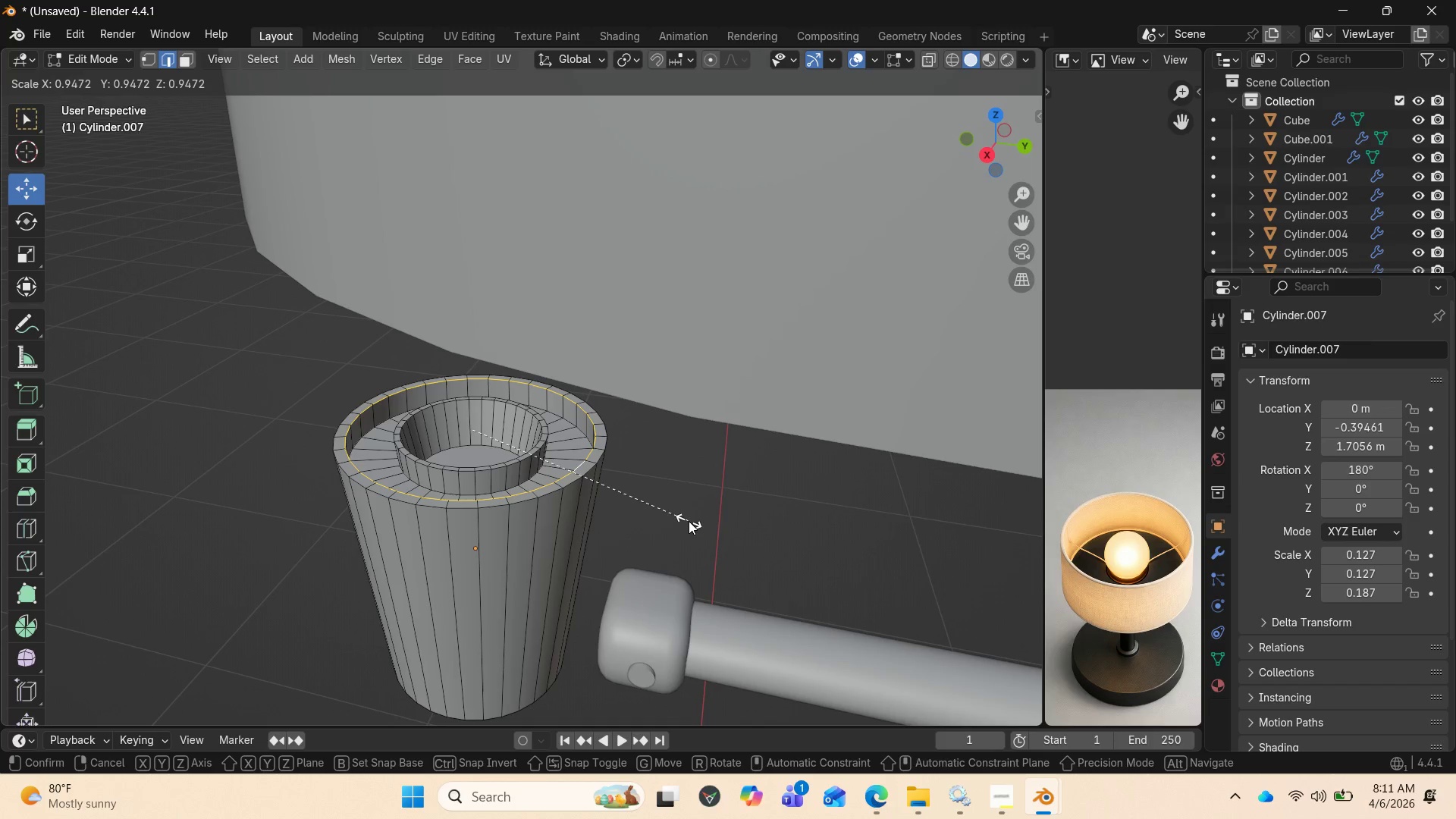 
left_click([689, 521])
 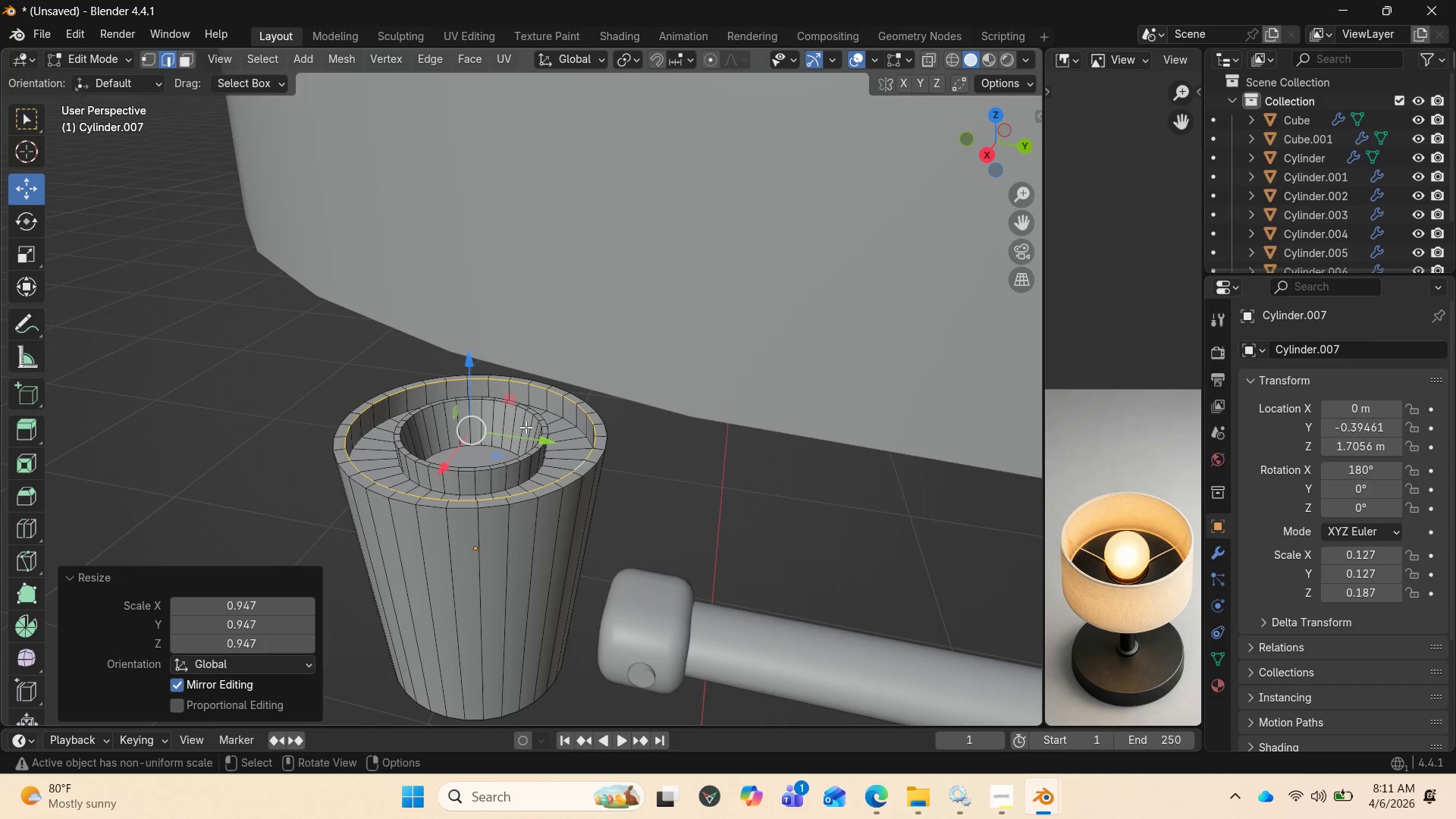 
wait(8.48)
 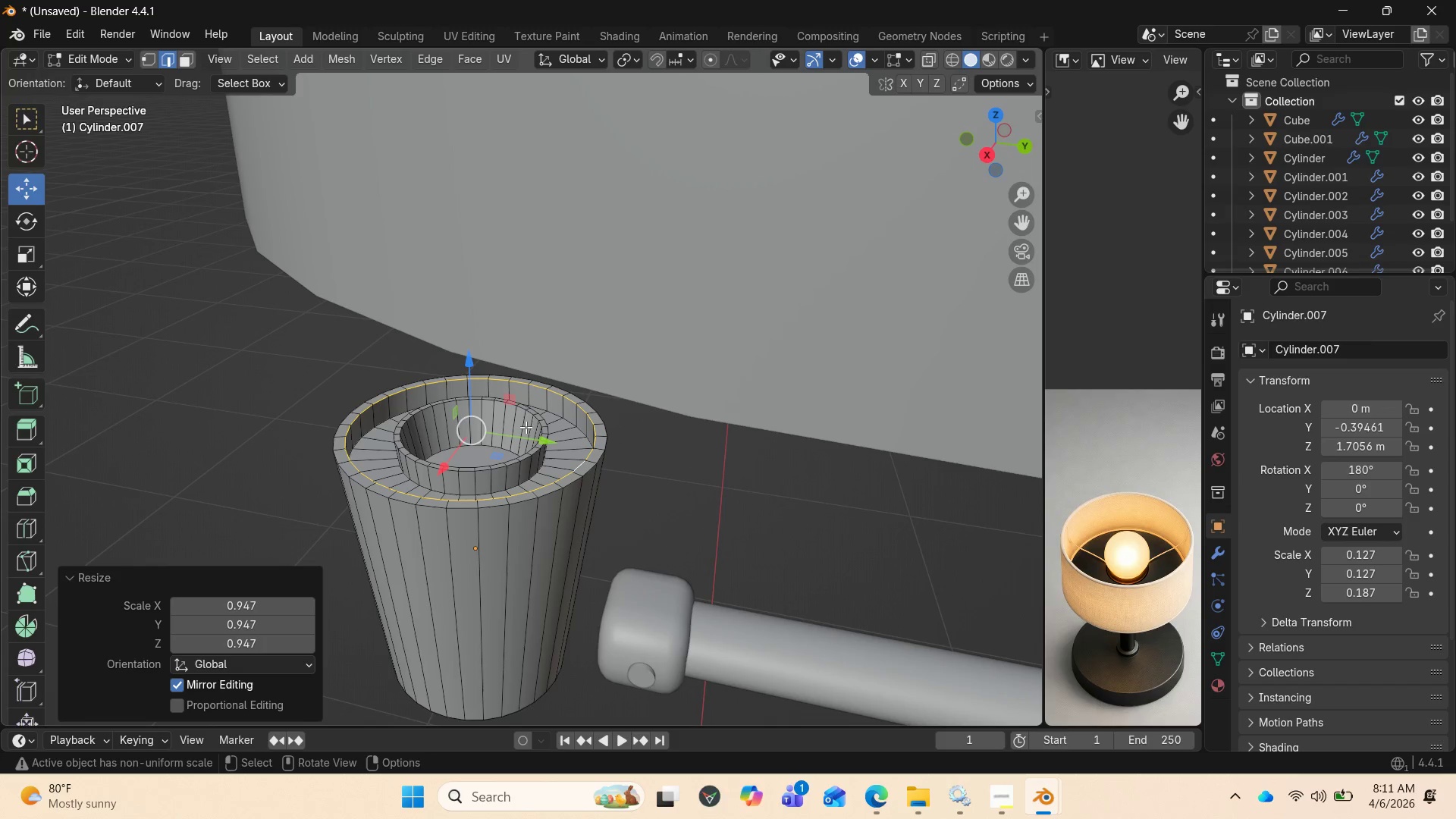 
scroll: coordinate [661, 489], scroll_direction: down, amount: 2.0
 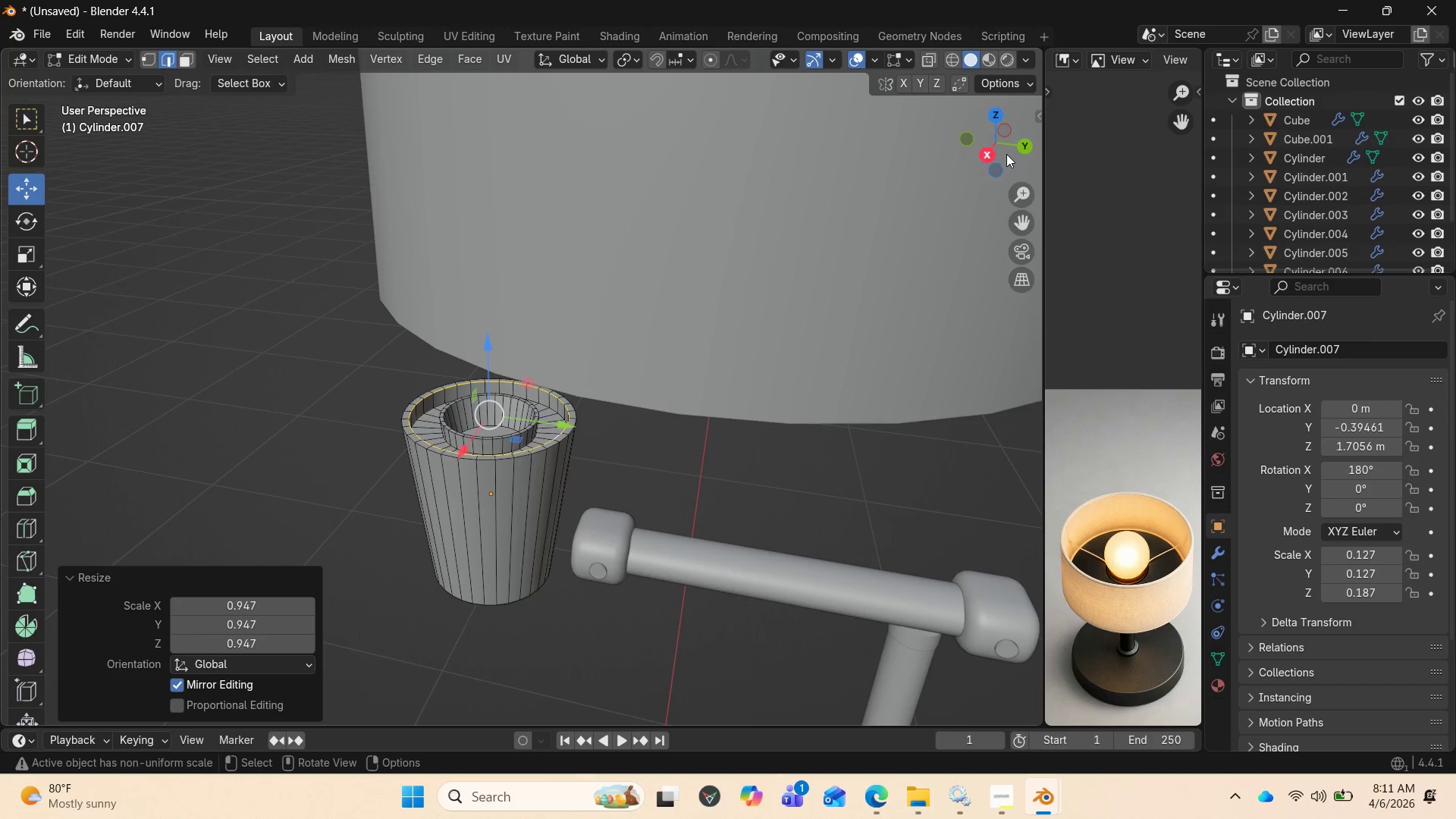 
left_click_drag(start_coordinate=[1002, 149], to_coordinate=[1008, 82])
 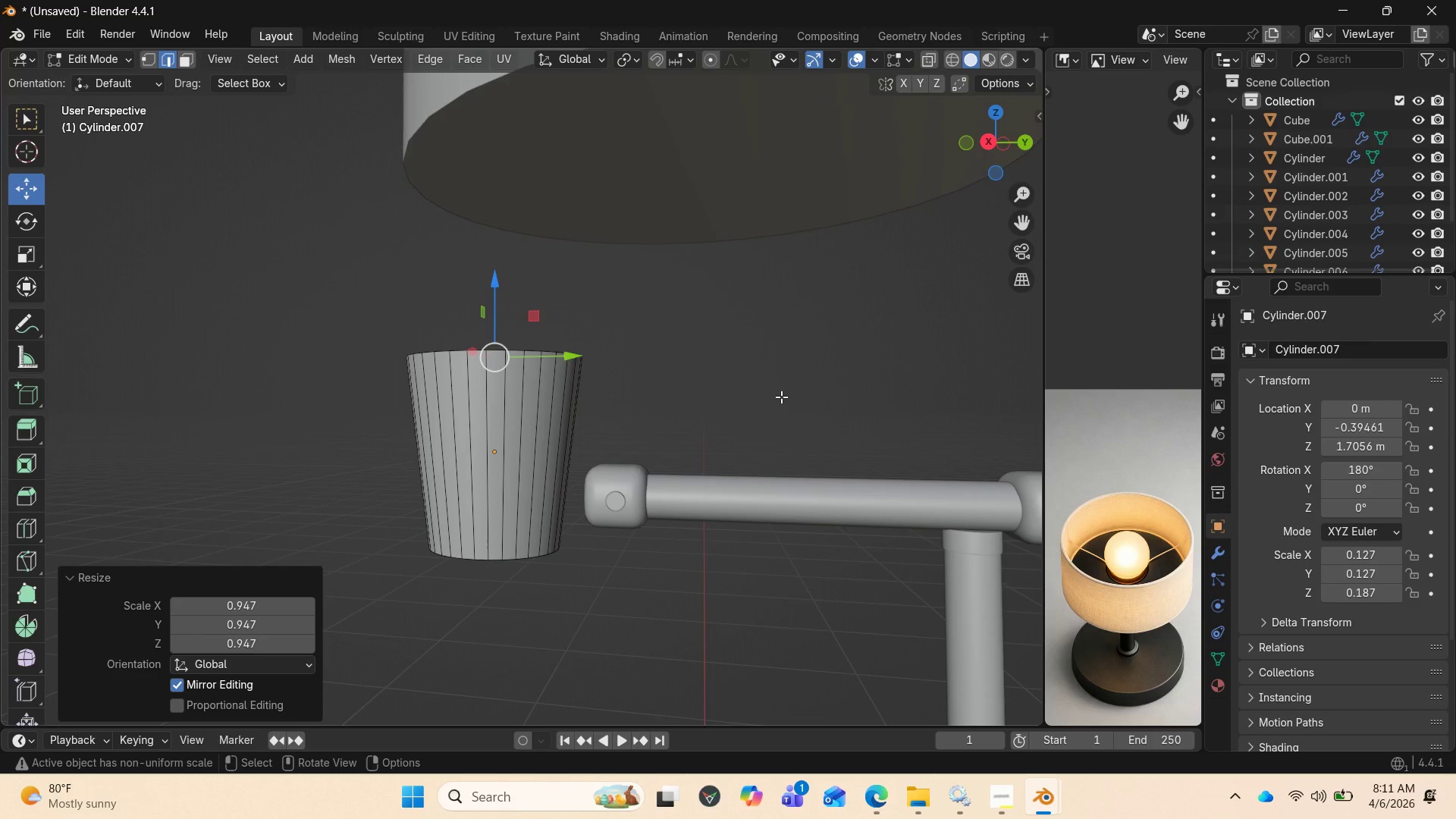 
scroll: coordinate [778, 404], scroll_direction: down, amount: 2.0
 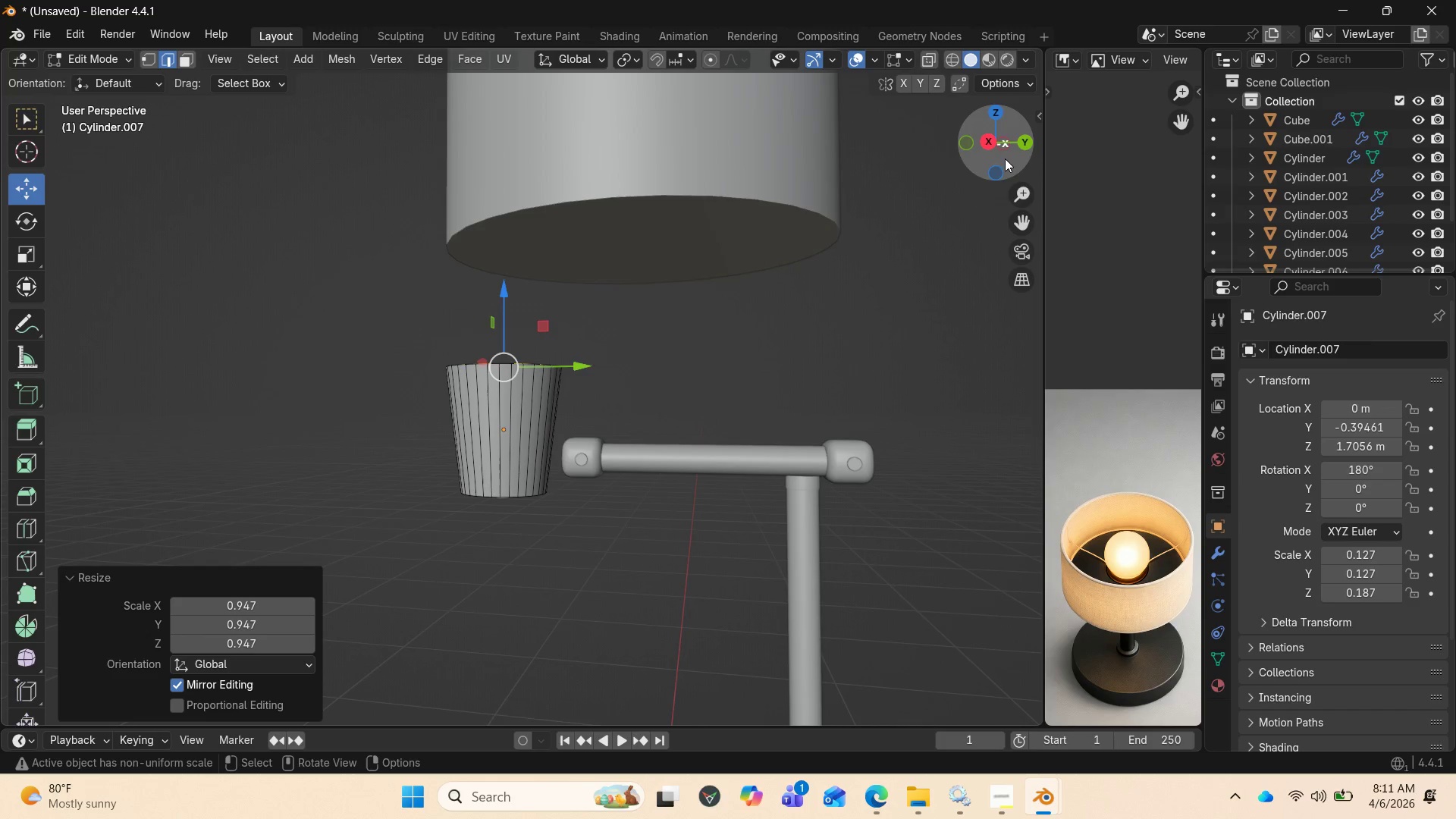 
left_click_drag(start_coordinate=[1002, 149], to_coordinate=[957, 193])
 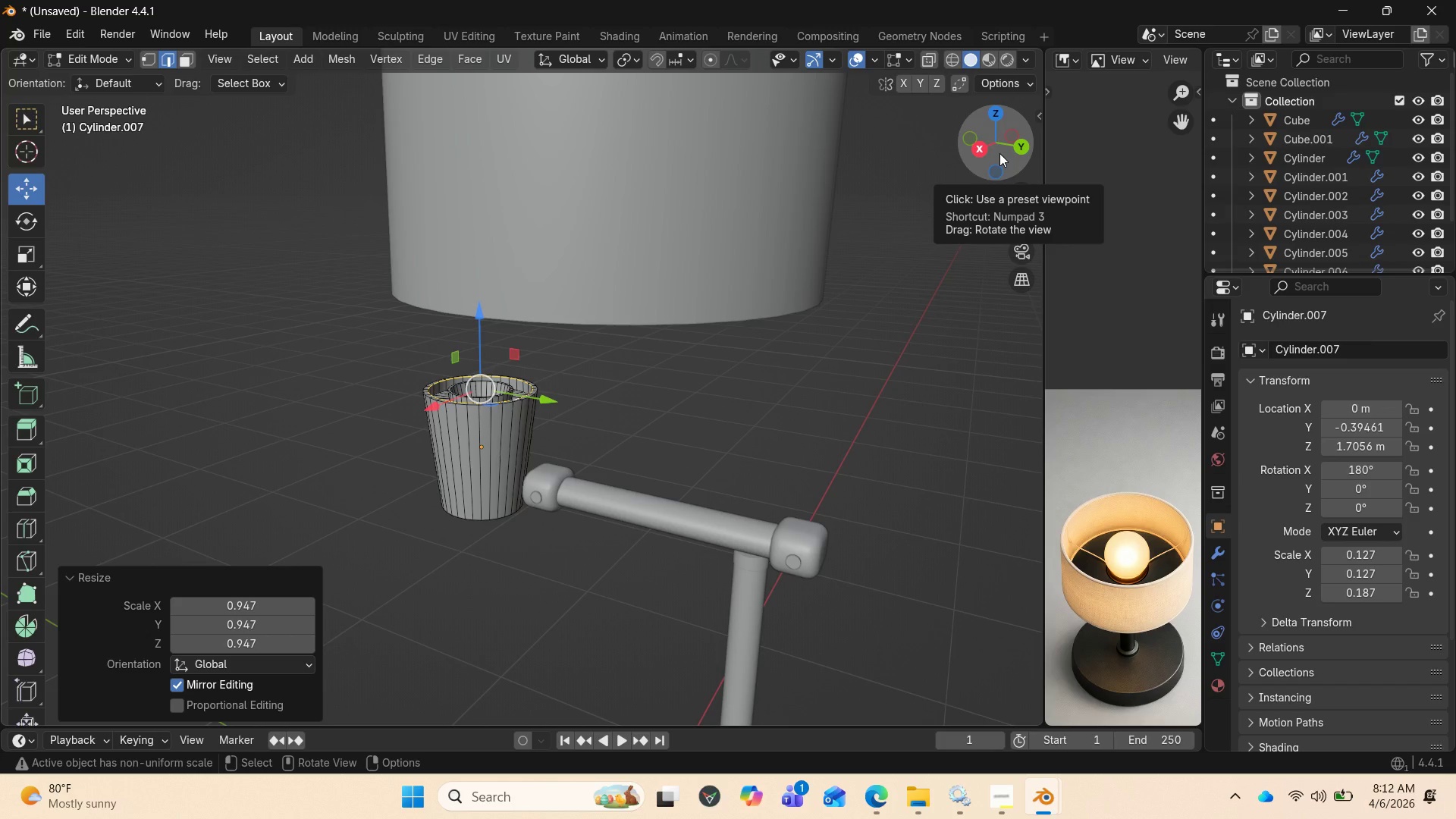 
wait(52.98)
 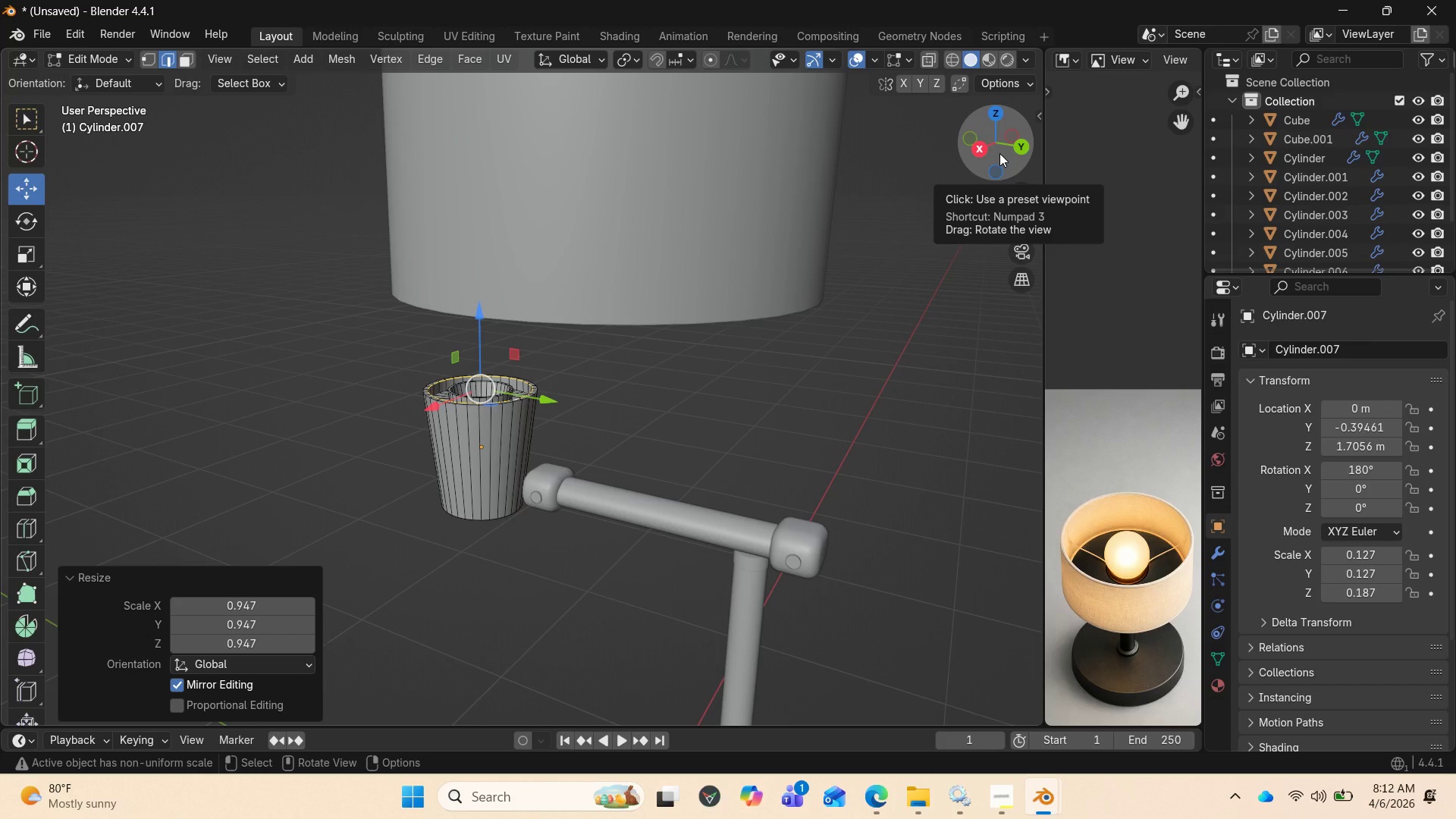 
left_click_drag(start_coordinate=[991, 148], to_coordinate=[34, 85])
 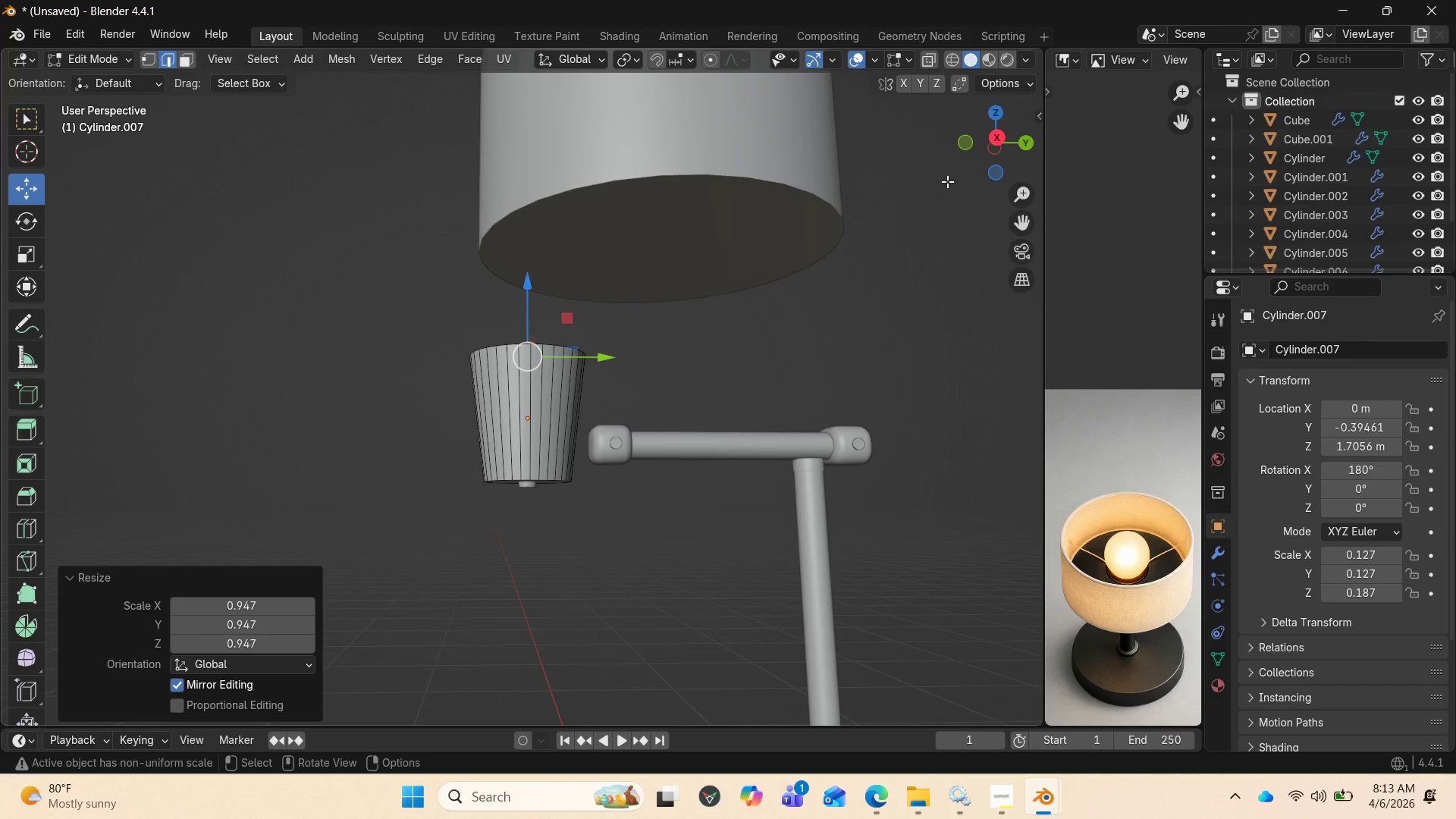 
scroll: coordinate [934, 214], scroll_direction: down, amount: 4.0
 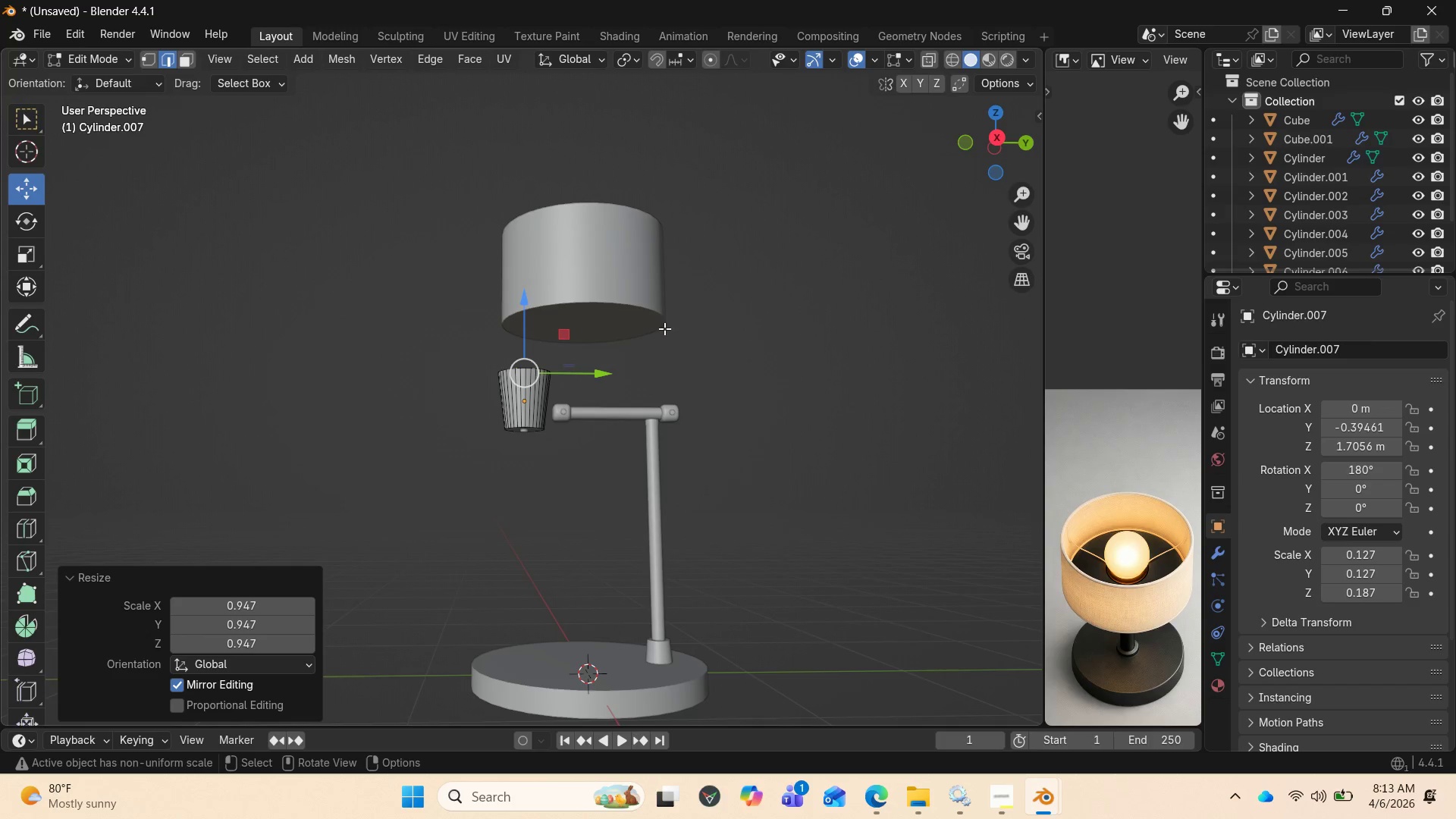 
key(Tab)
 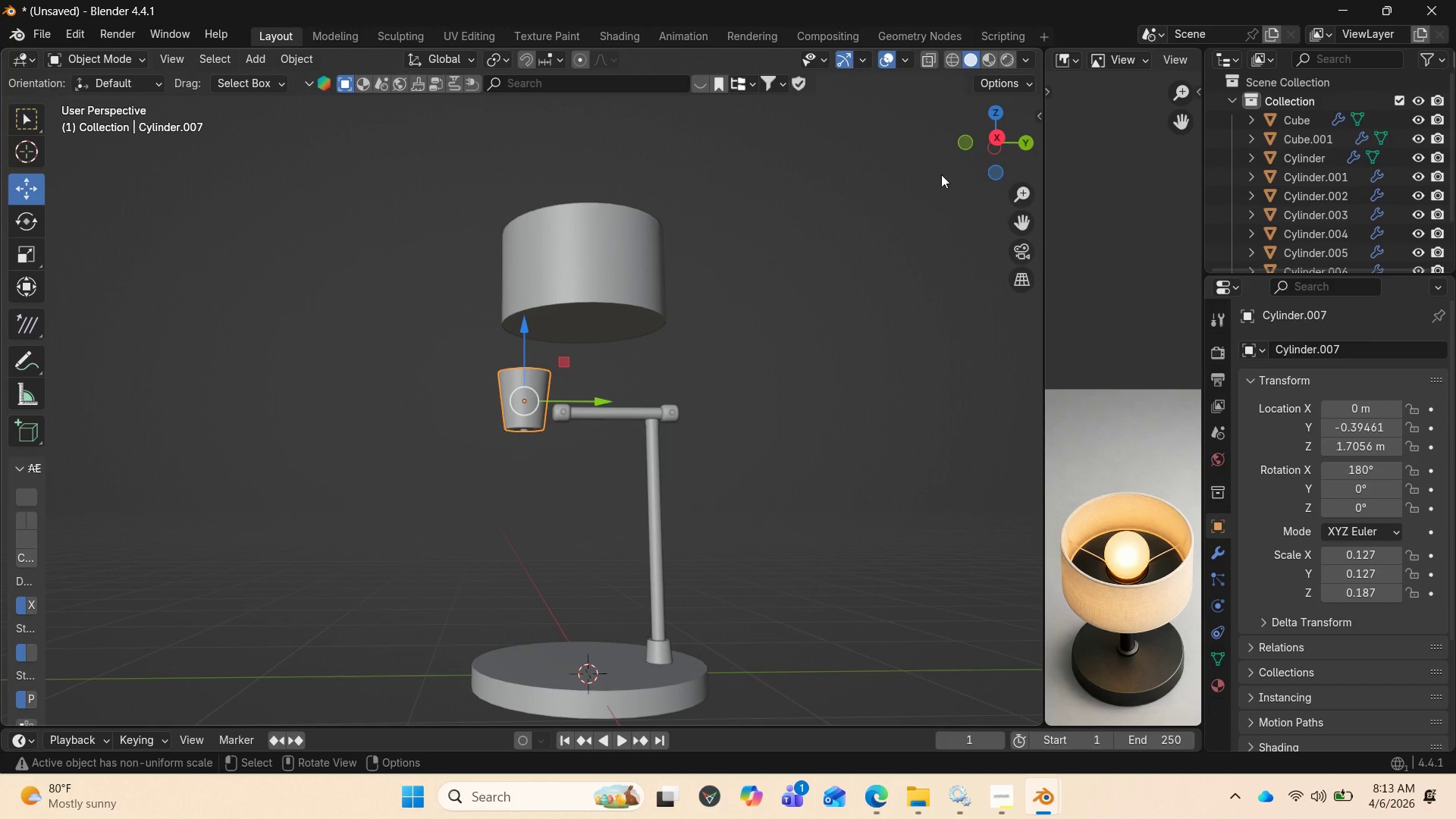 
left_click_drag(start_coordinate=[991, 141], to_coordinate=[937, 202])
 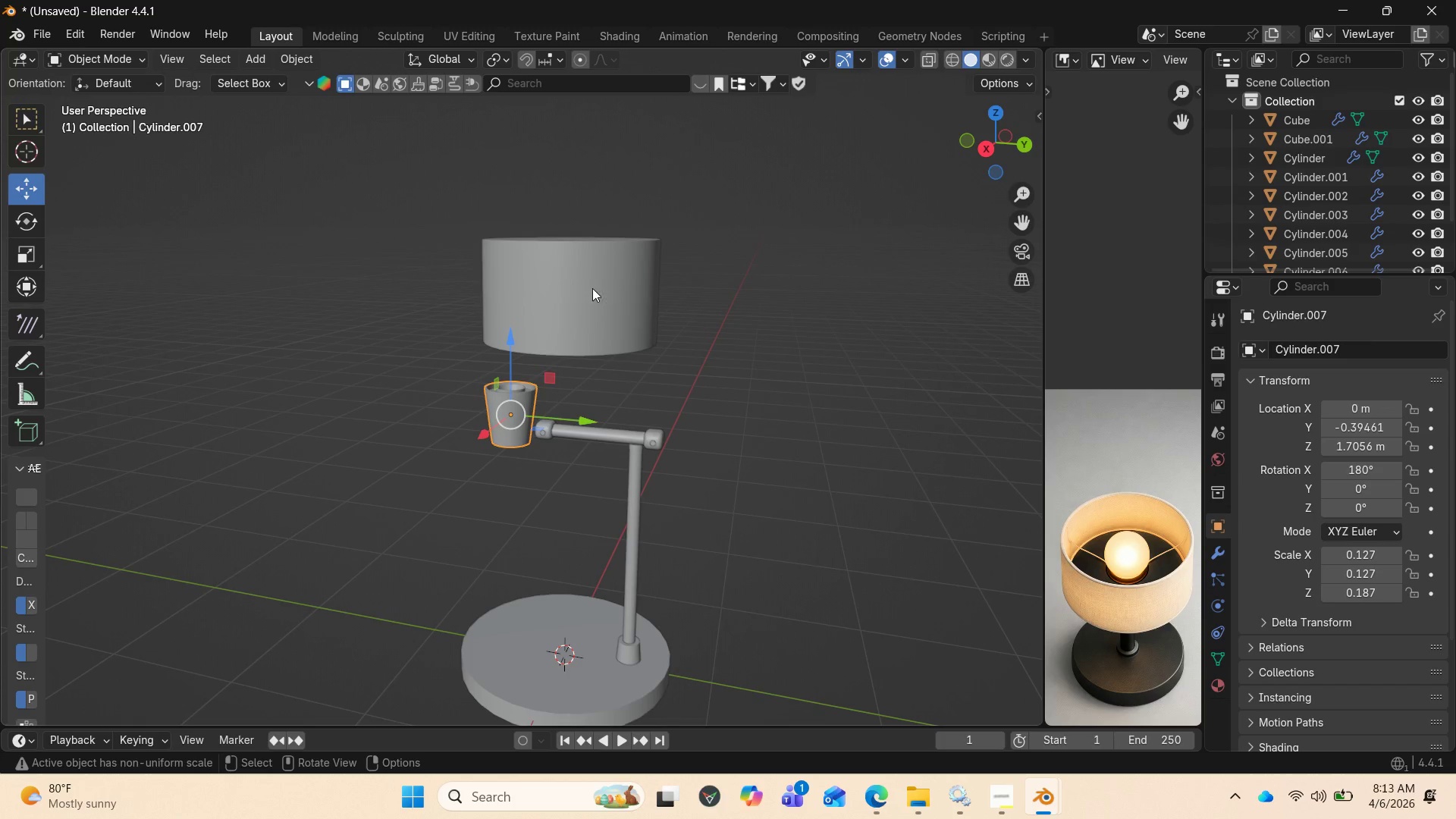 
left_click([585, 289])
 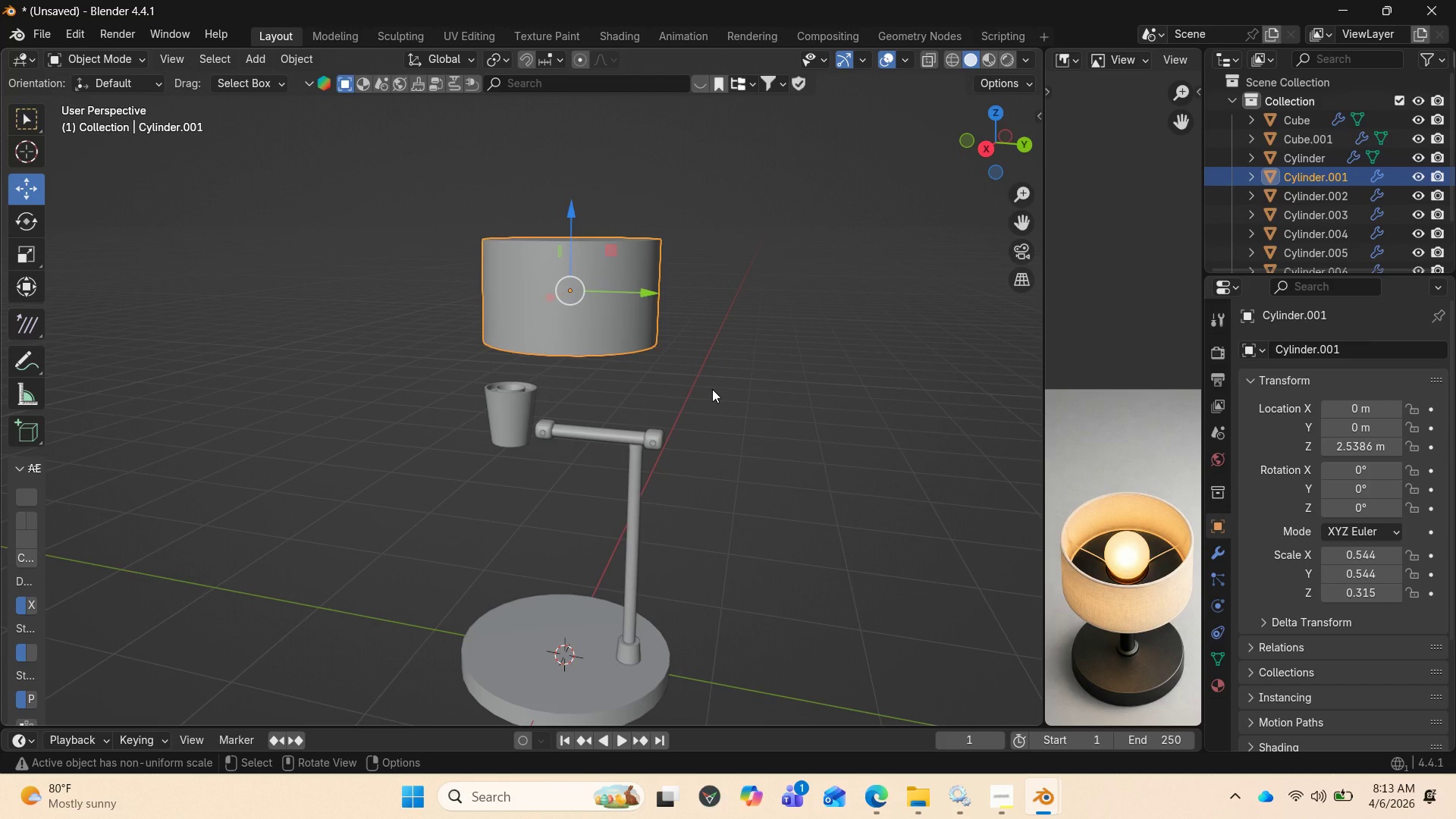 
key(S)
 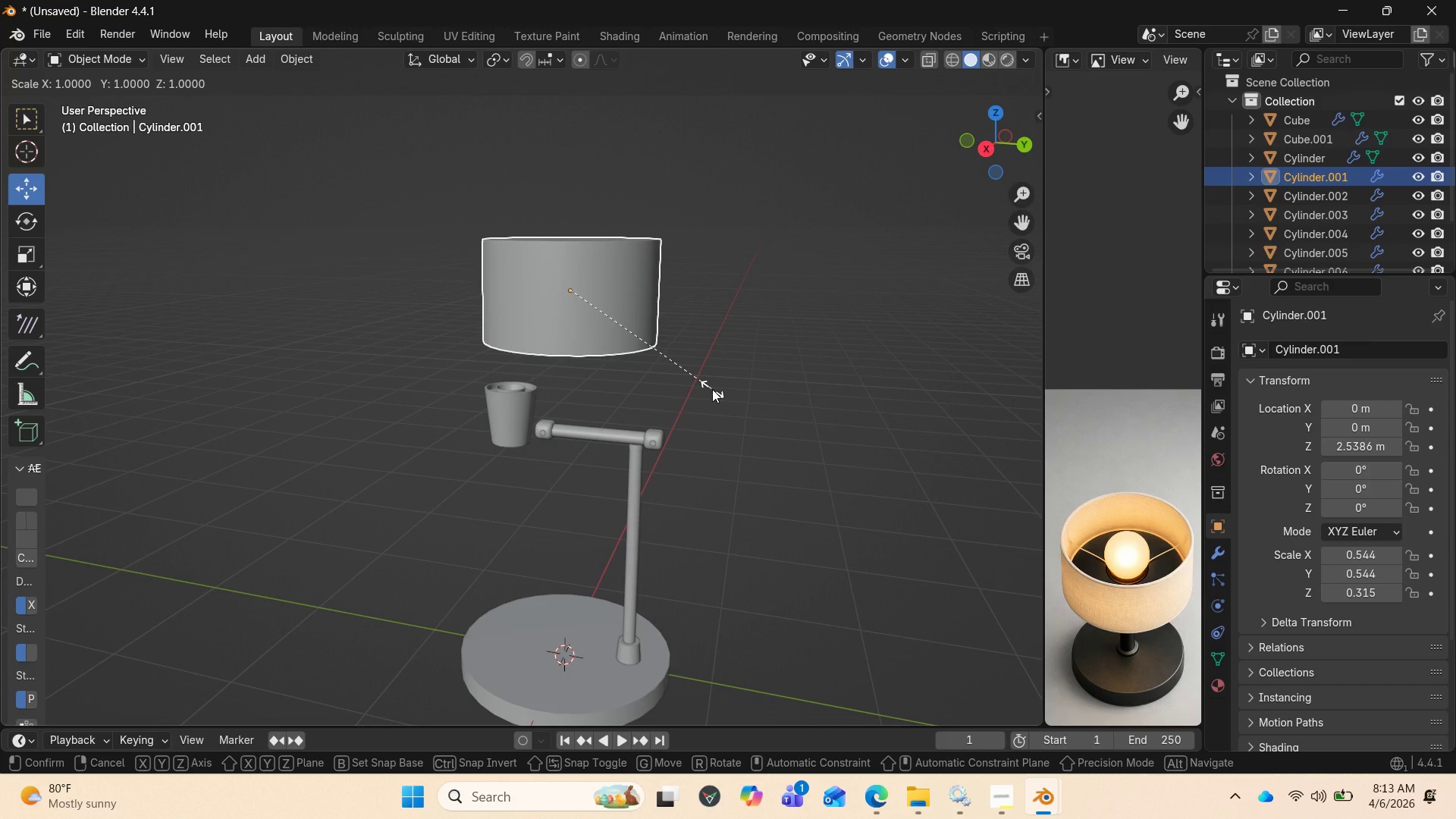 
key(Shift+Z)
 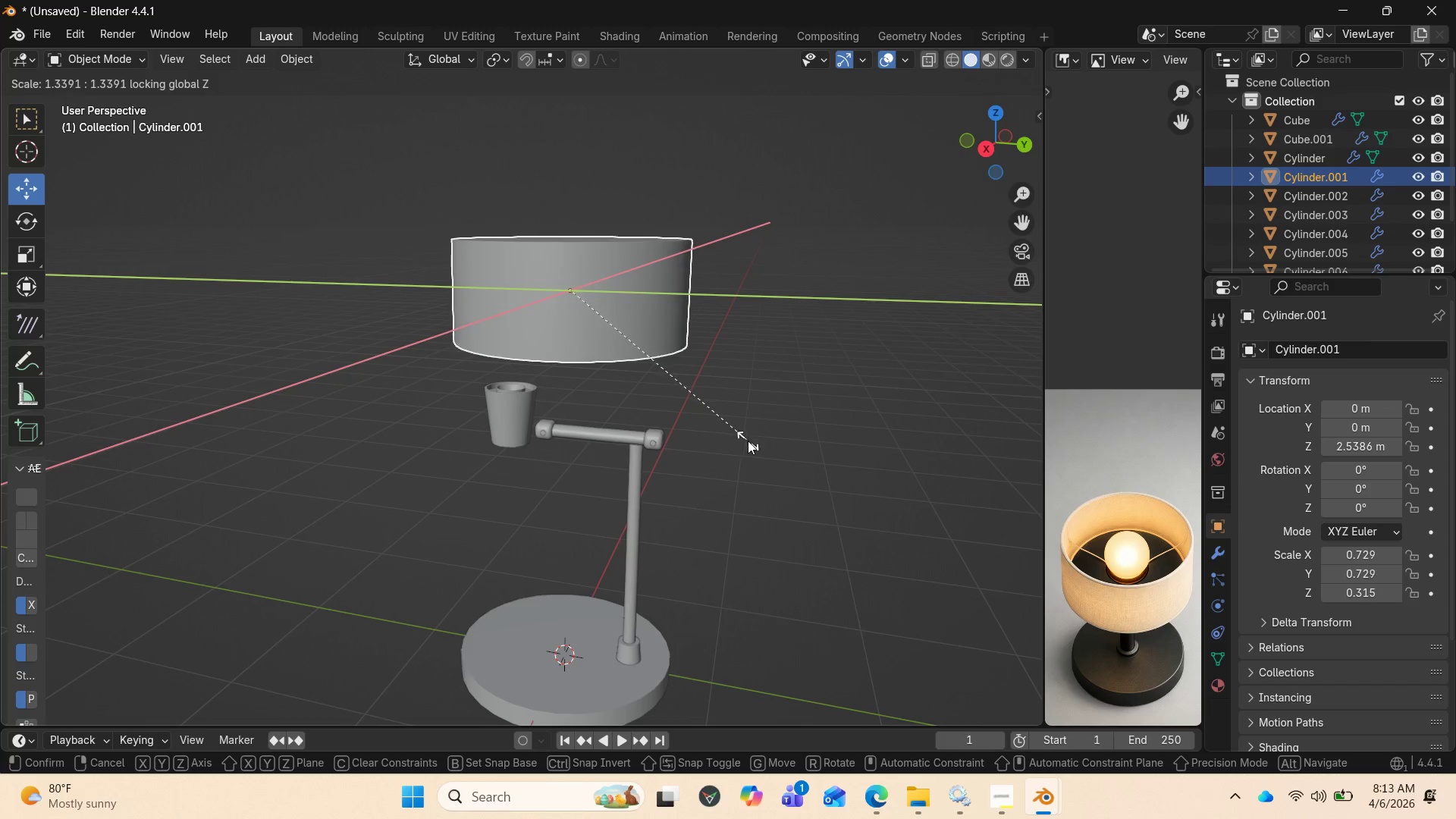 
left_click([749, 443])
 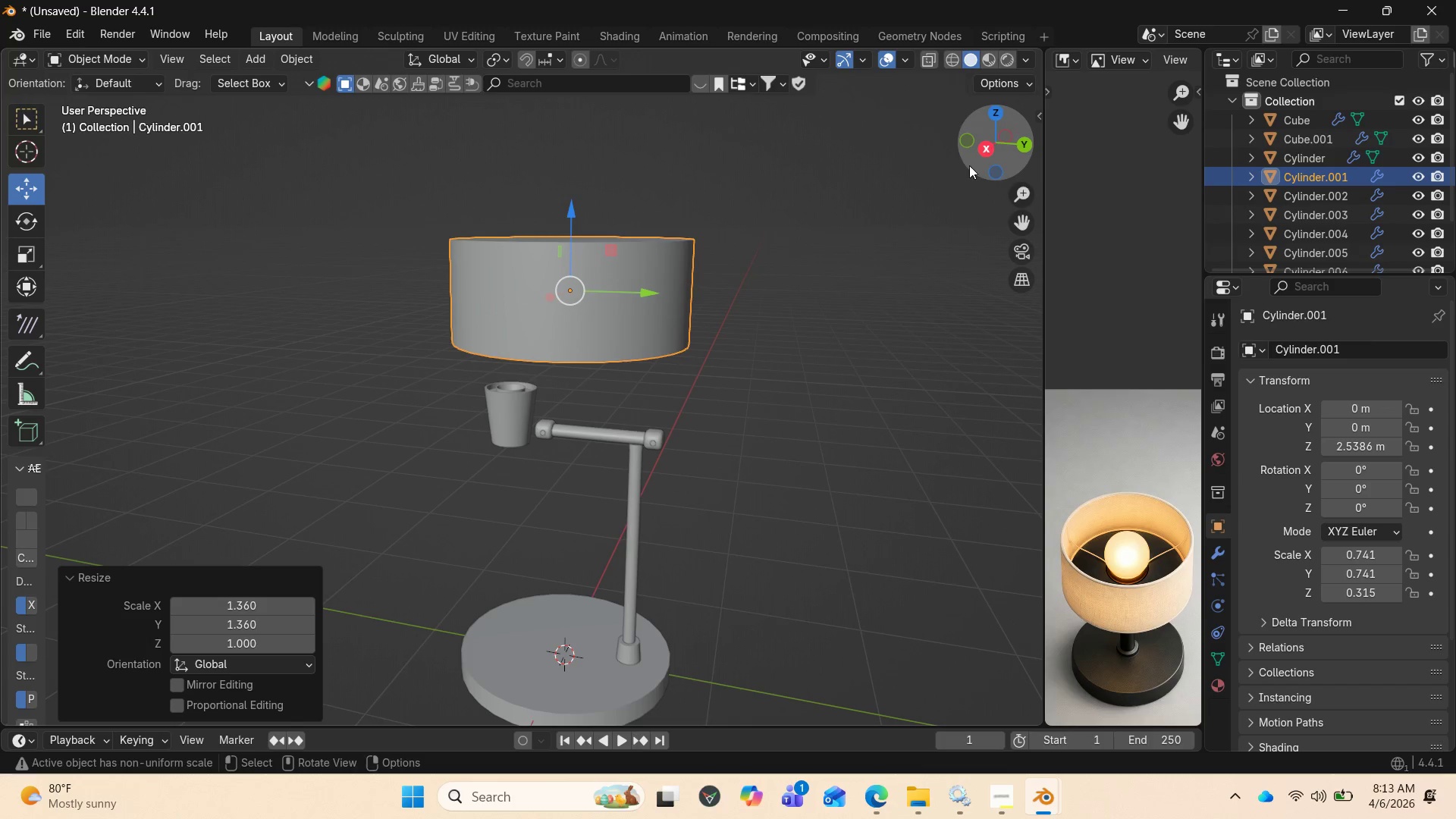 
left_click_drag(start_coordinate=[980, 155], to_coordinate=[995, 105])
 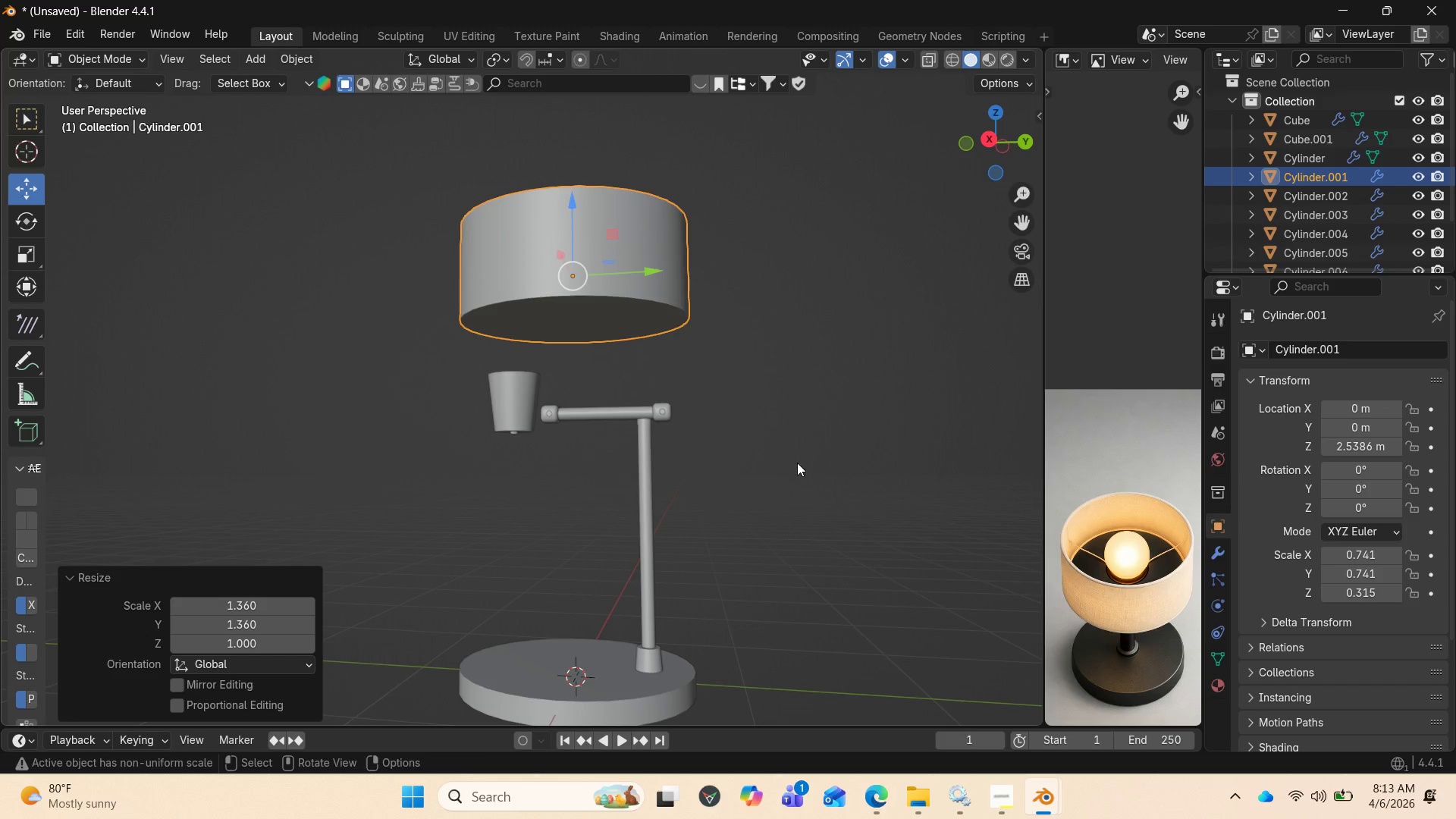 
hold_key(key=ShiftLeft, duration=1.05)
 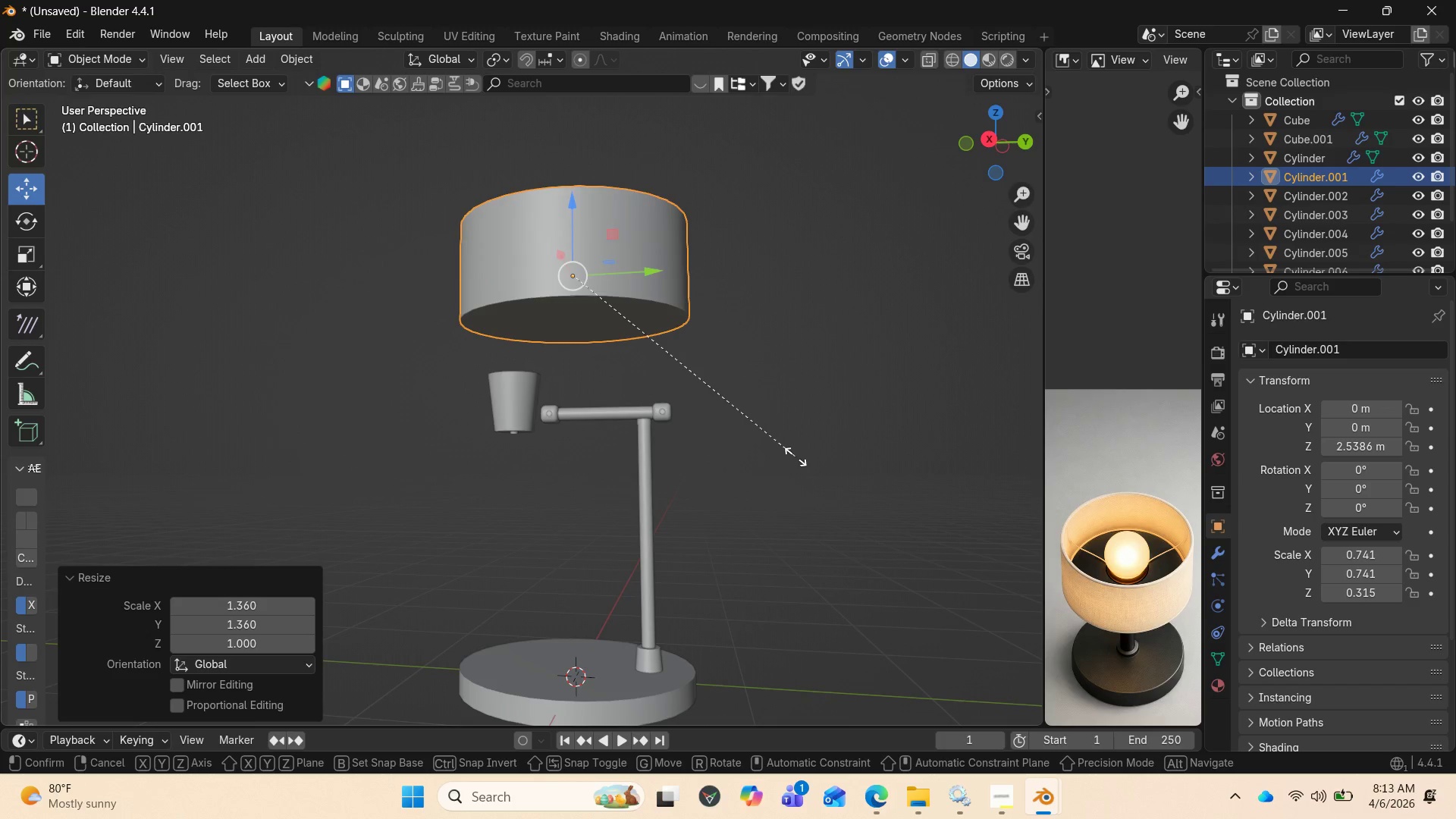 
key(S)
 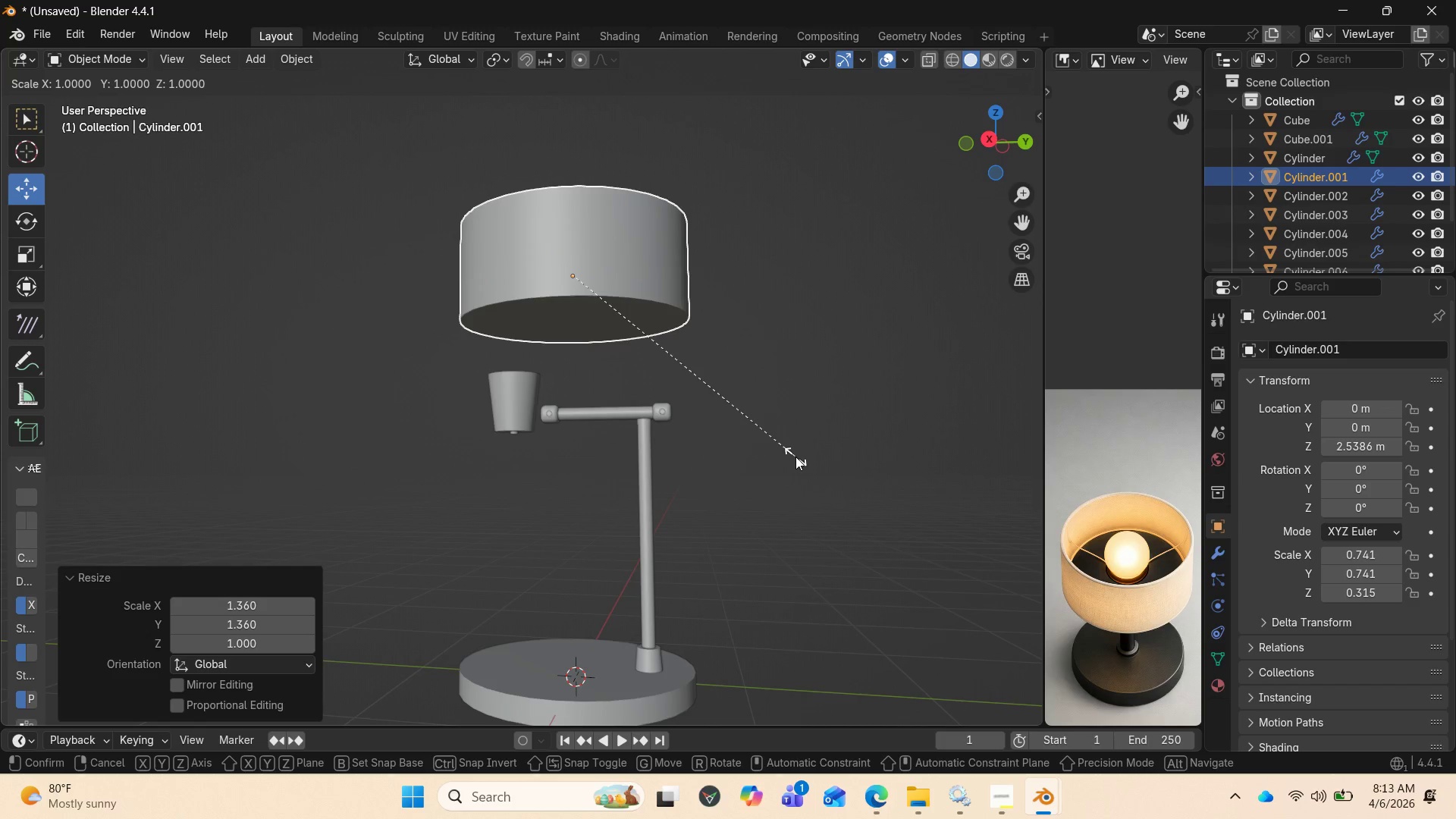 
key(Shift+Z)
 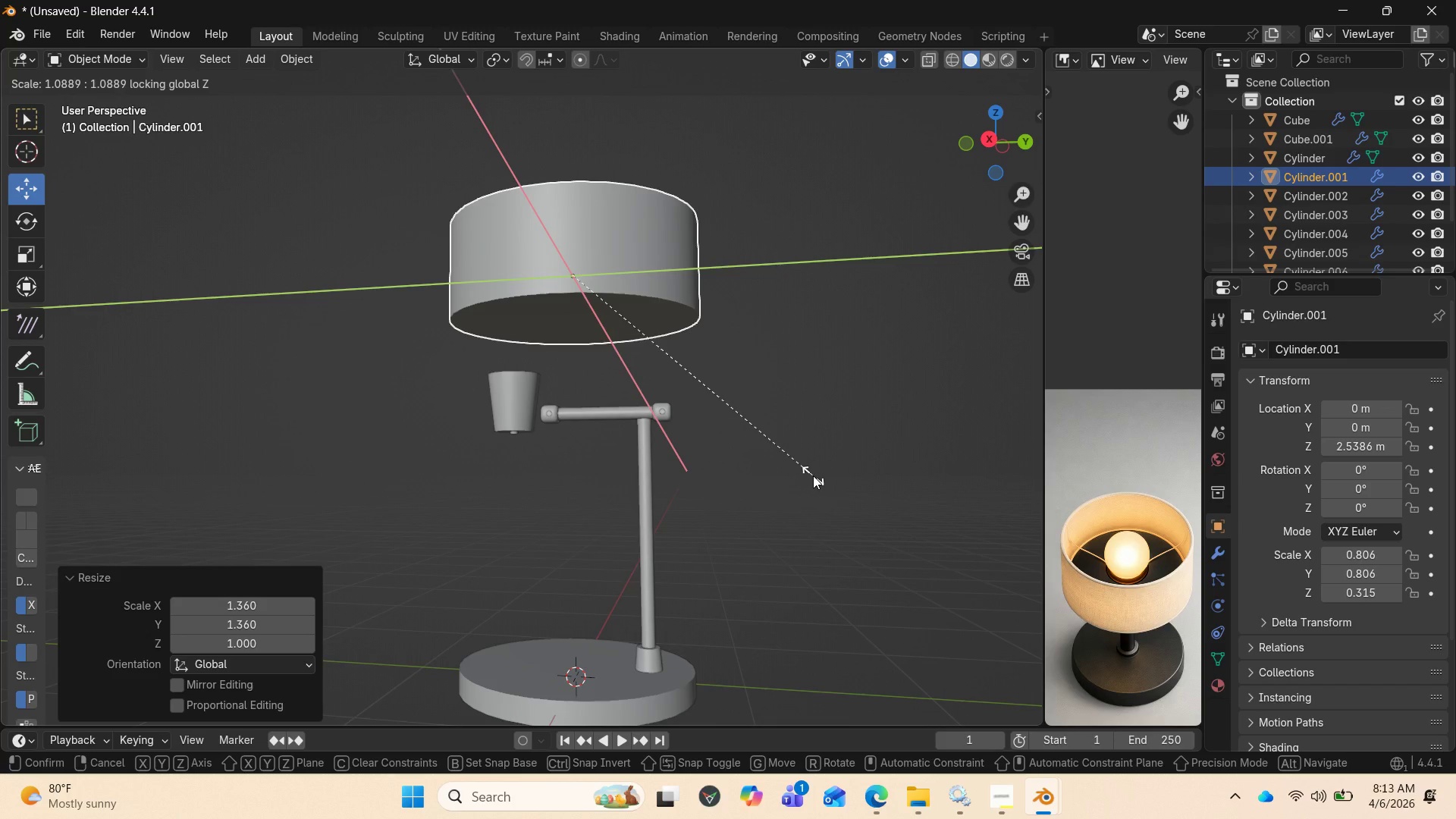 
left_click([814, 476])
 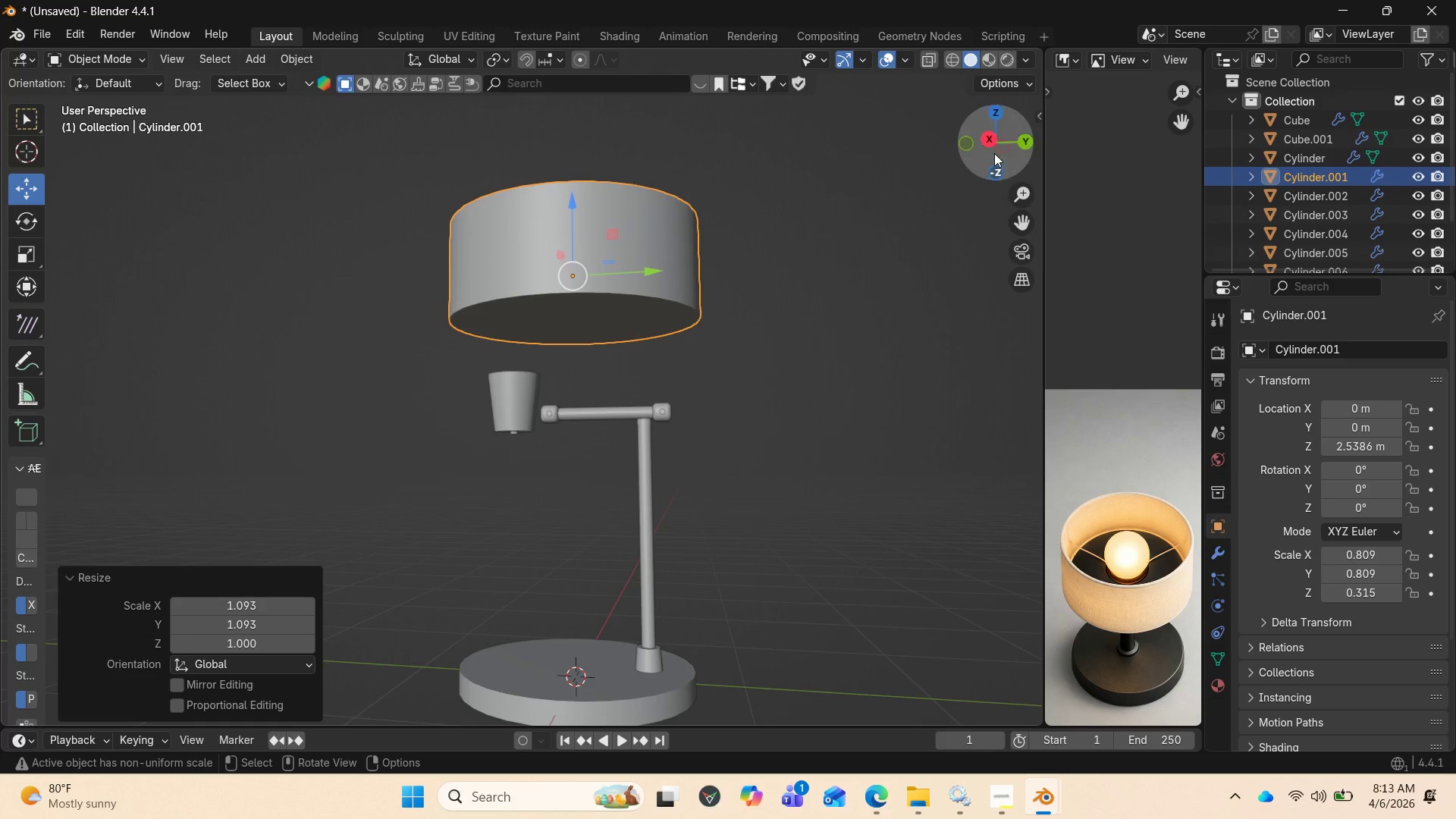 
left_click_drag(start_coordinate=[1000, 133], to_coordinate=[675, 177])
 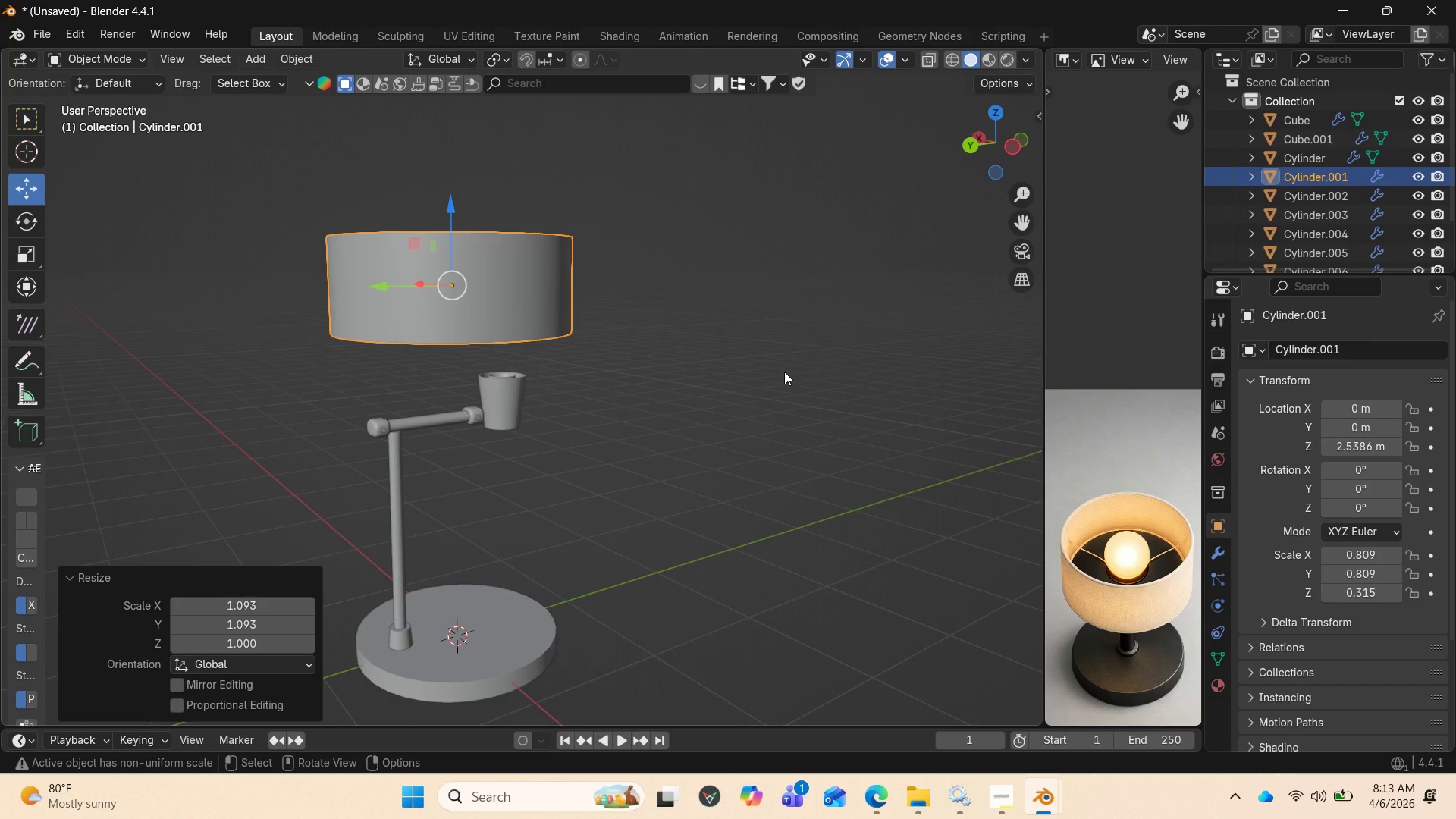 
type(sz)
 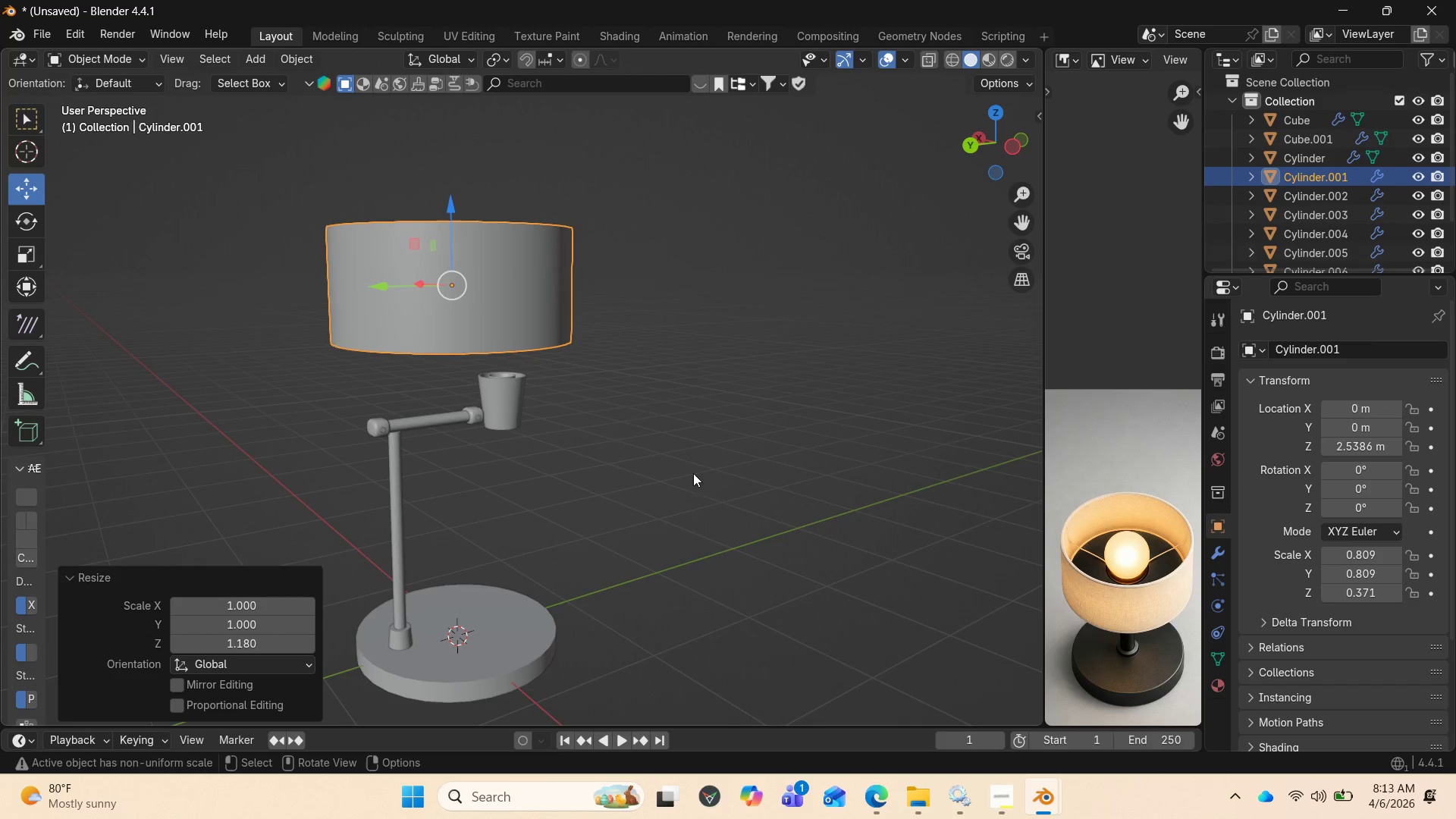 
left_click_drag(start_coordinate=[453, 207], to_coordinate=[447, 237])
 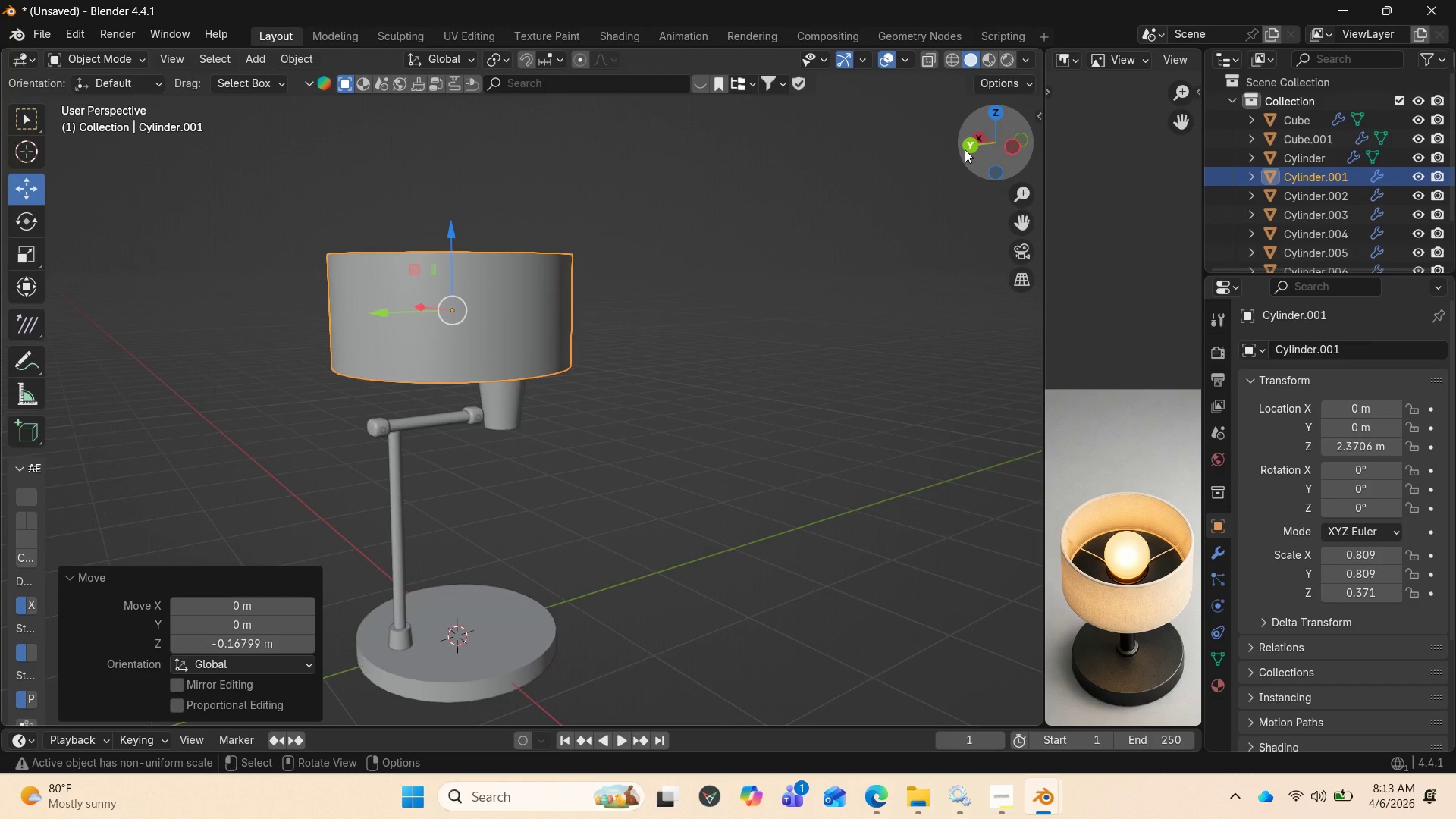 
left_click_drag(start_coordinate=[973, 146], to_coordinate=[4, 195])
 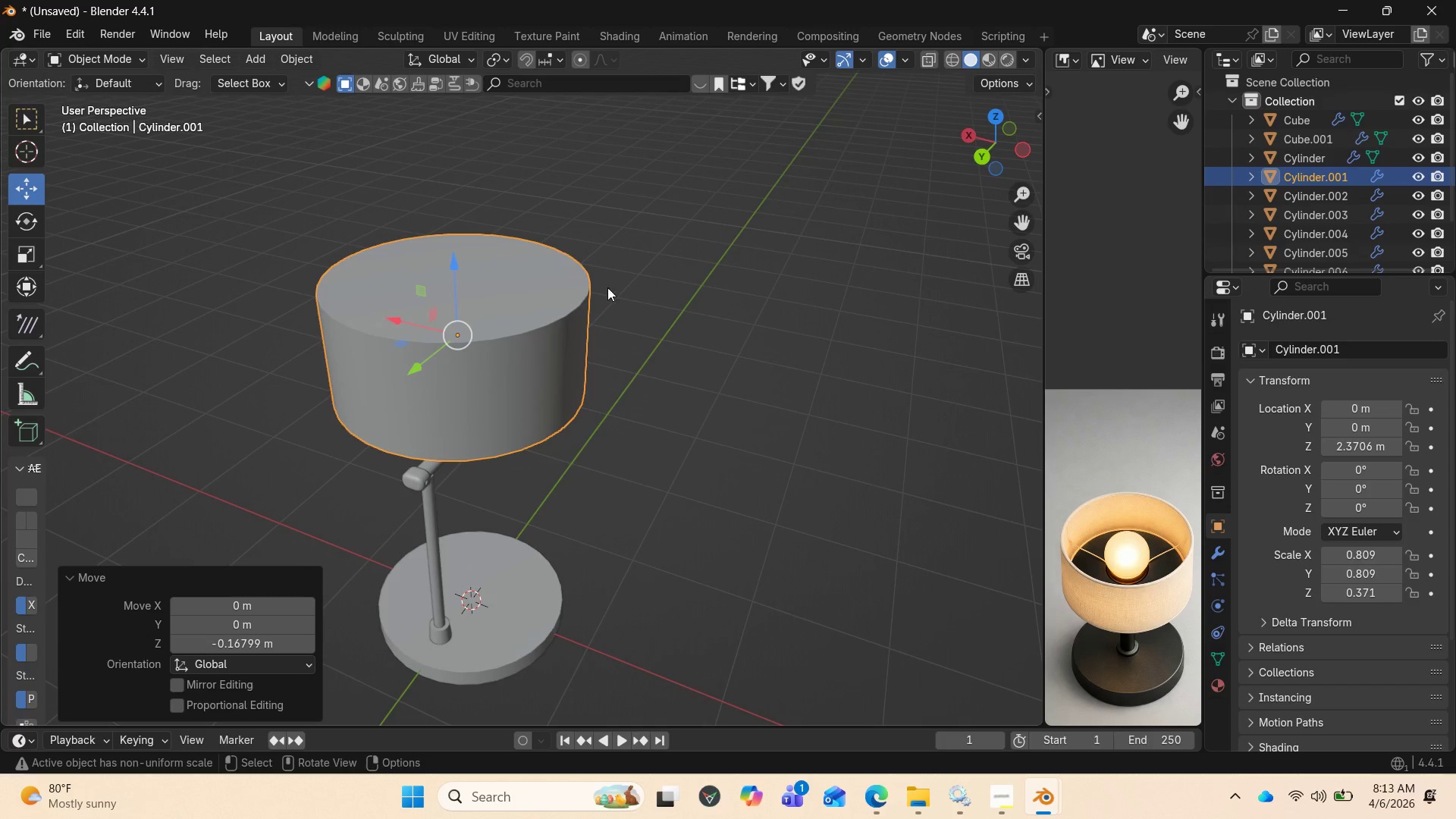 
key(Tab)
 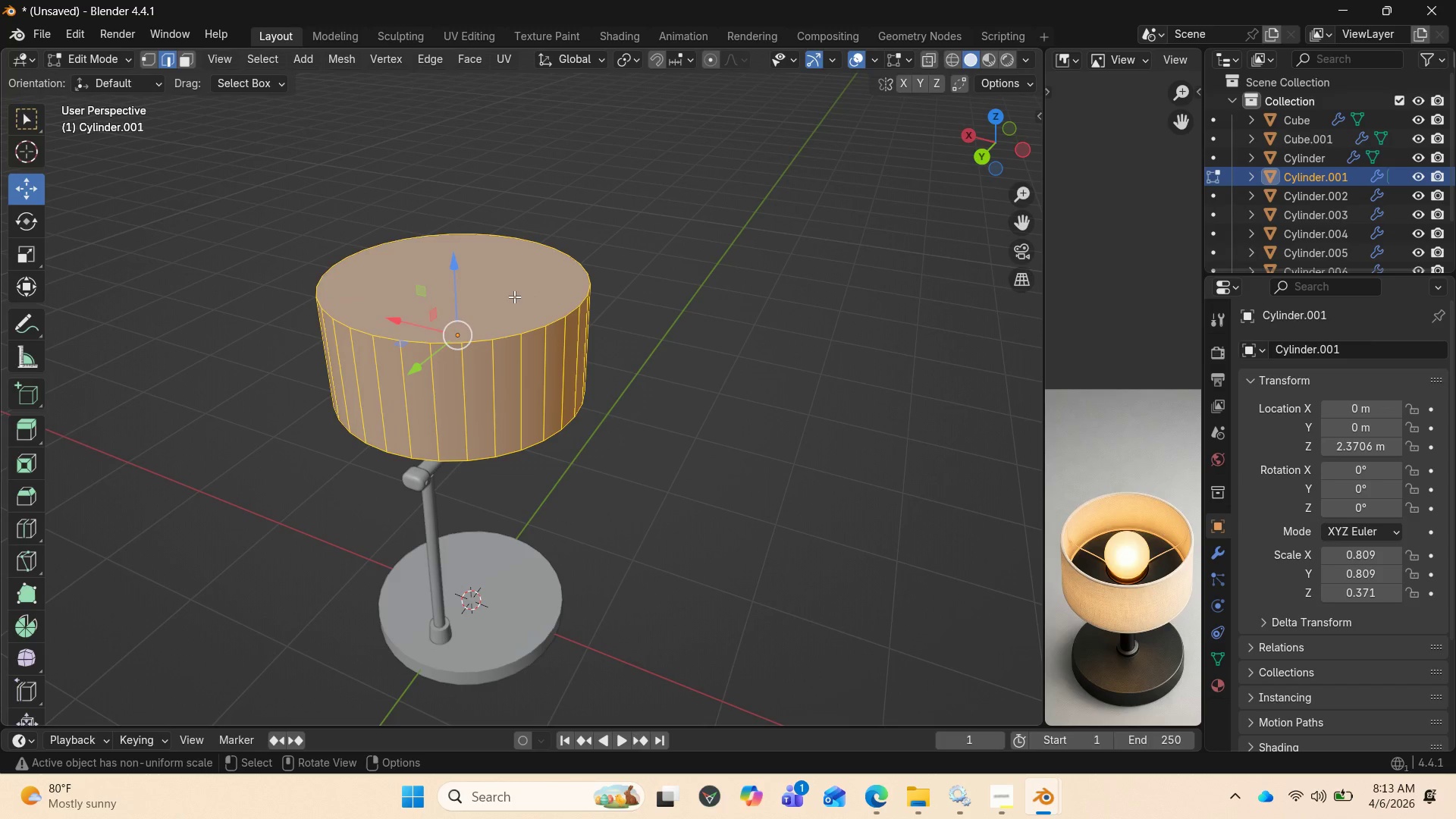 
left_click([514, 297])
 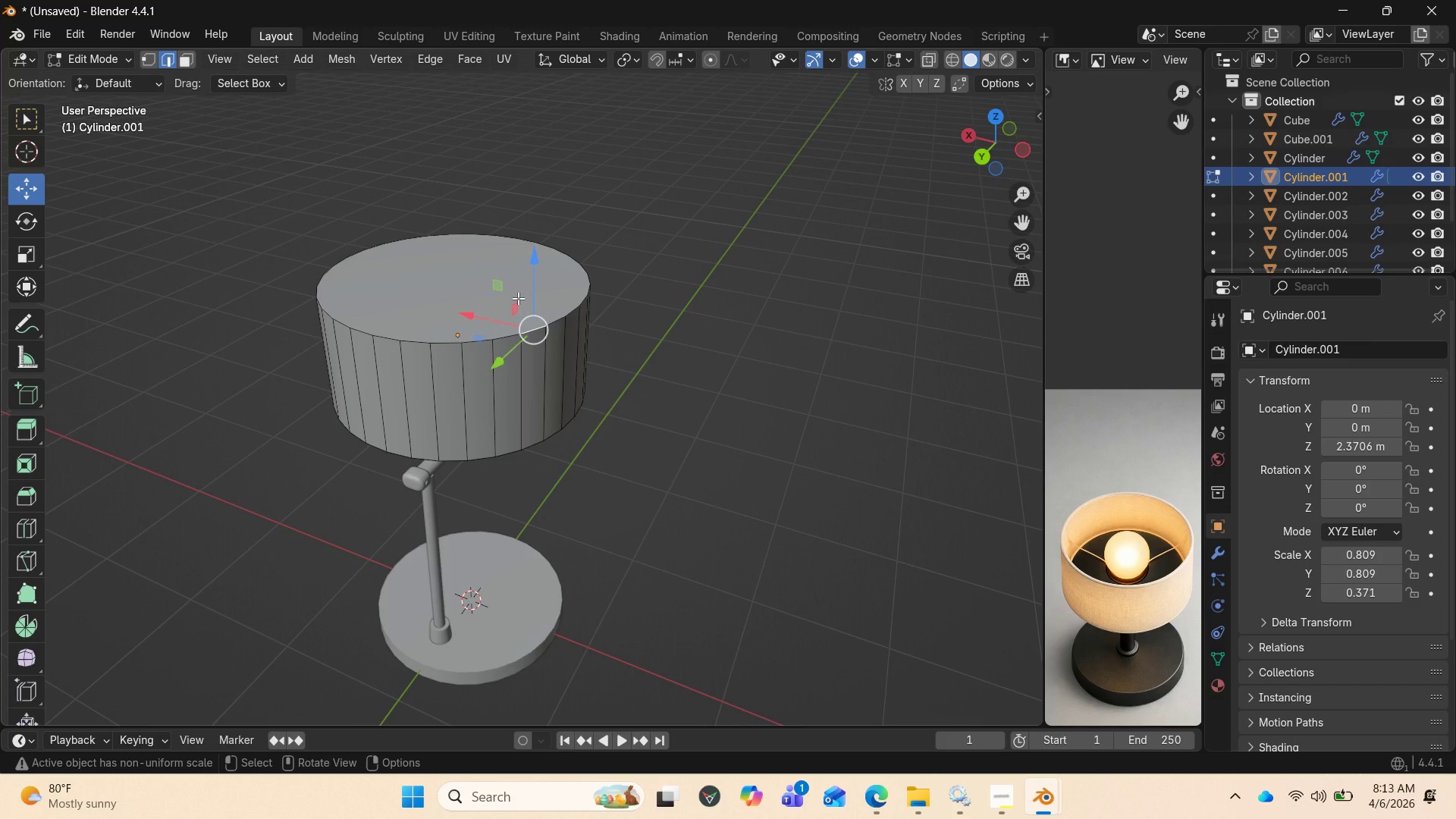 
key(3)
 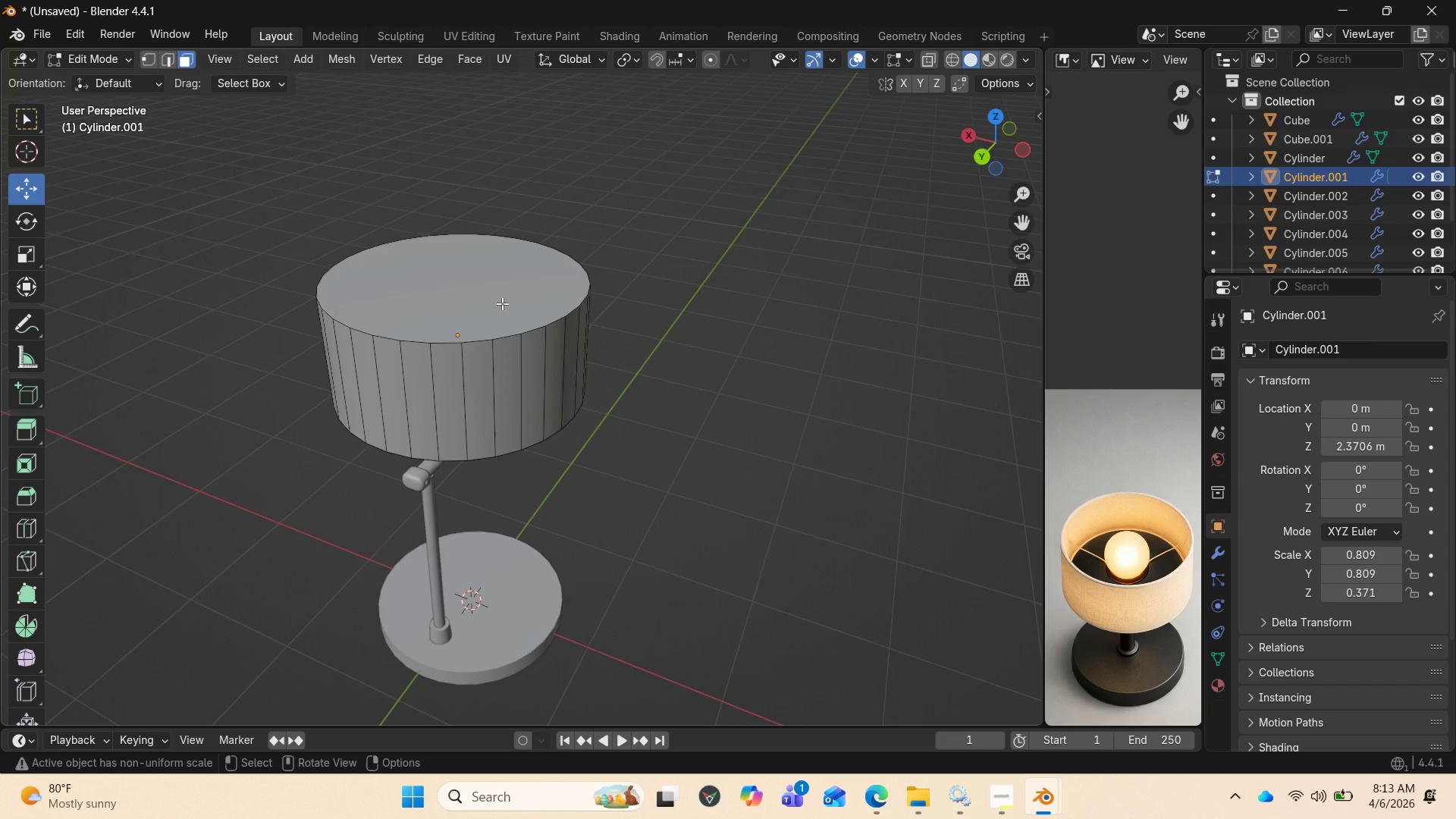 
left_click([502, 303])
 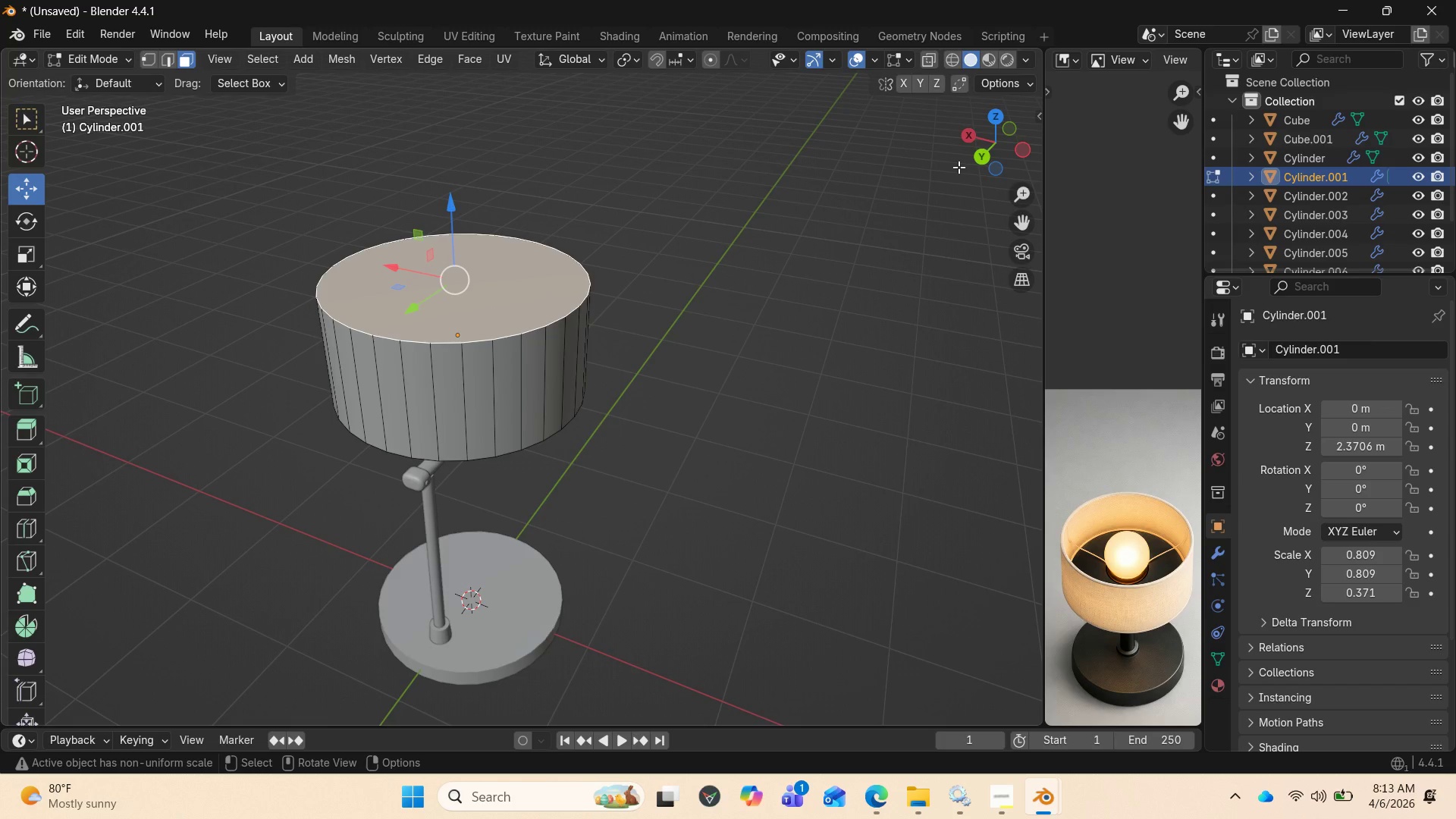 
left_click_drag(start_coordinate=[982, 158], to_coordinate=[995, 720])
 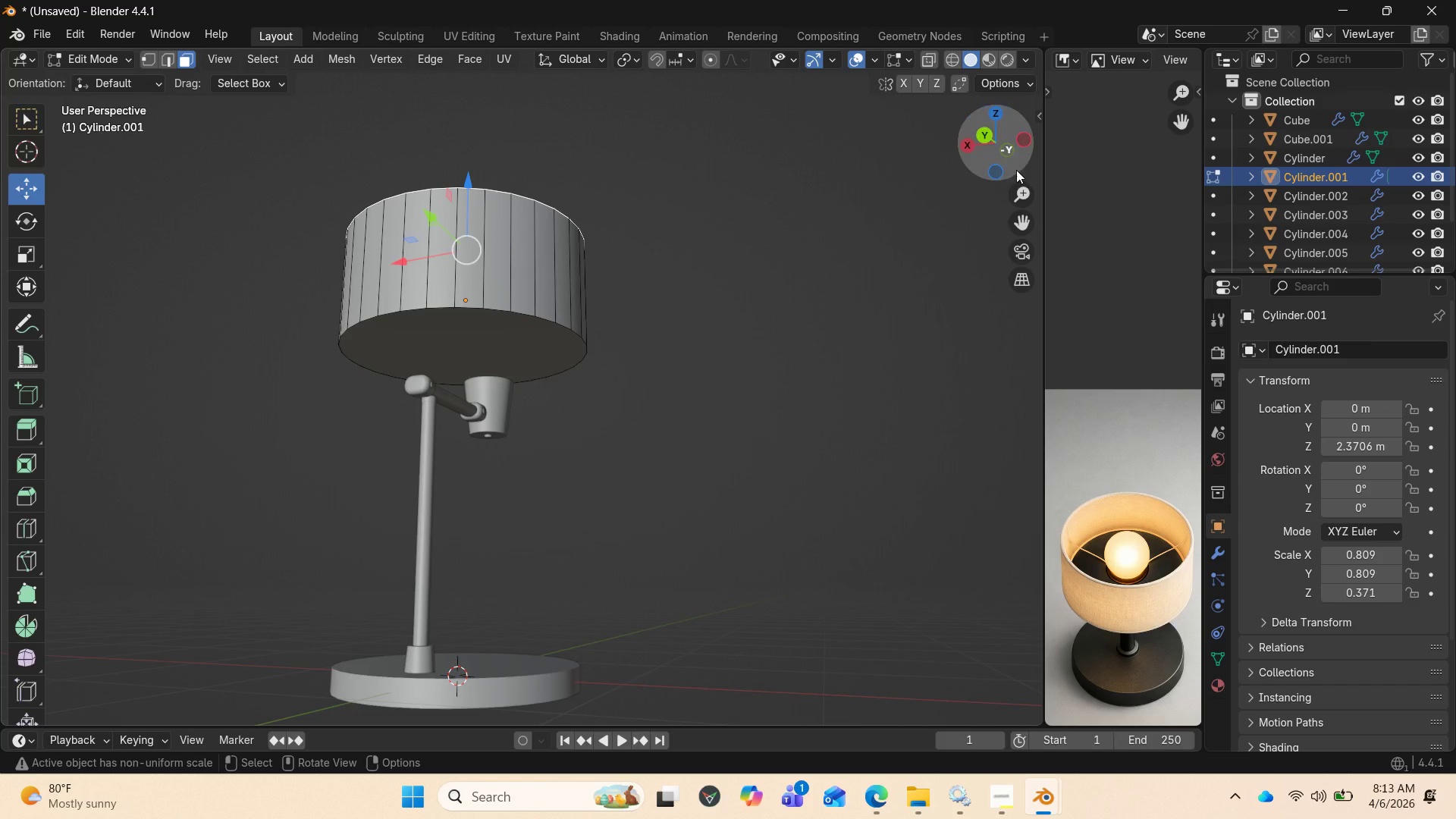 
left_click_drag(start_coordinate=[1014, 162], to_coordinate=[902, 268])
 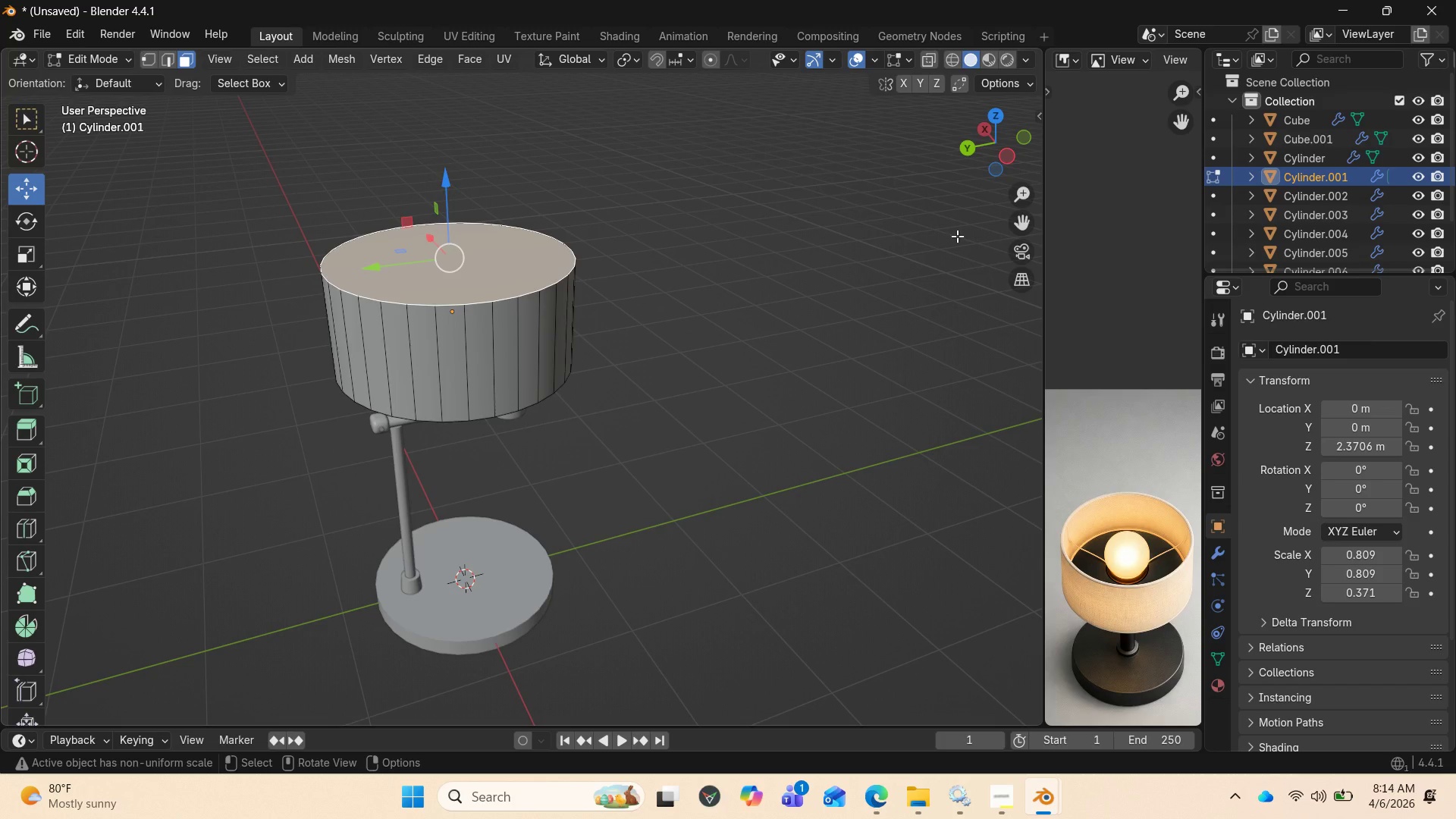 
left_click_drag(start_coordinate=[996, 159], to_coordinate=[953, 137])
 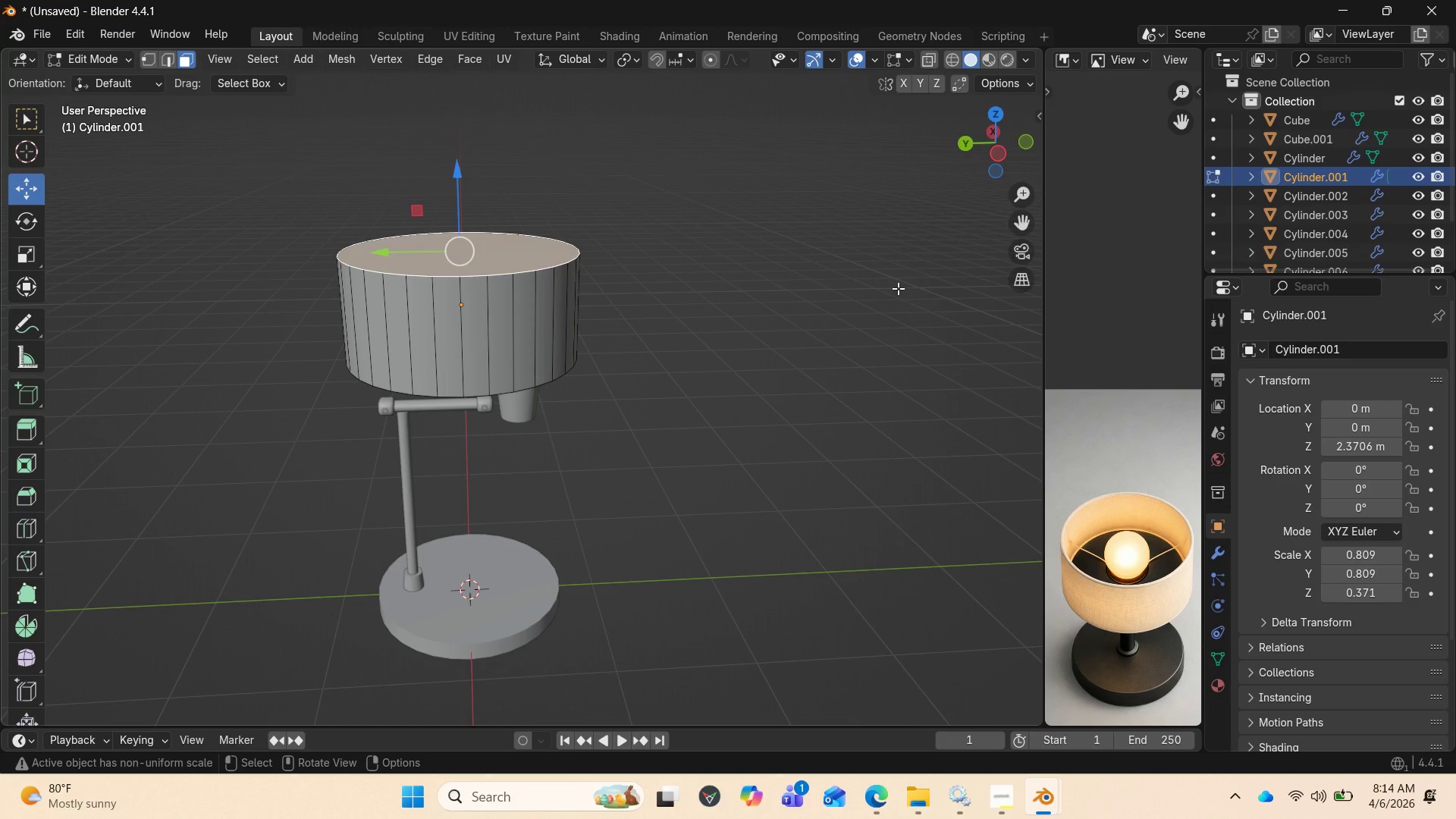 
wait(11.2)
 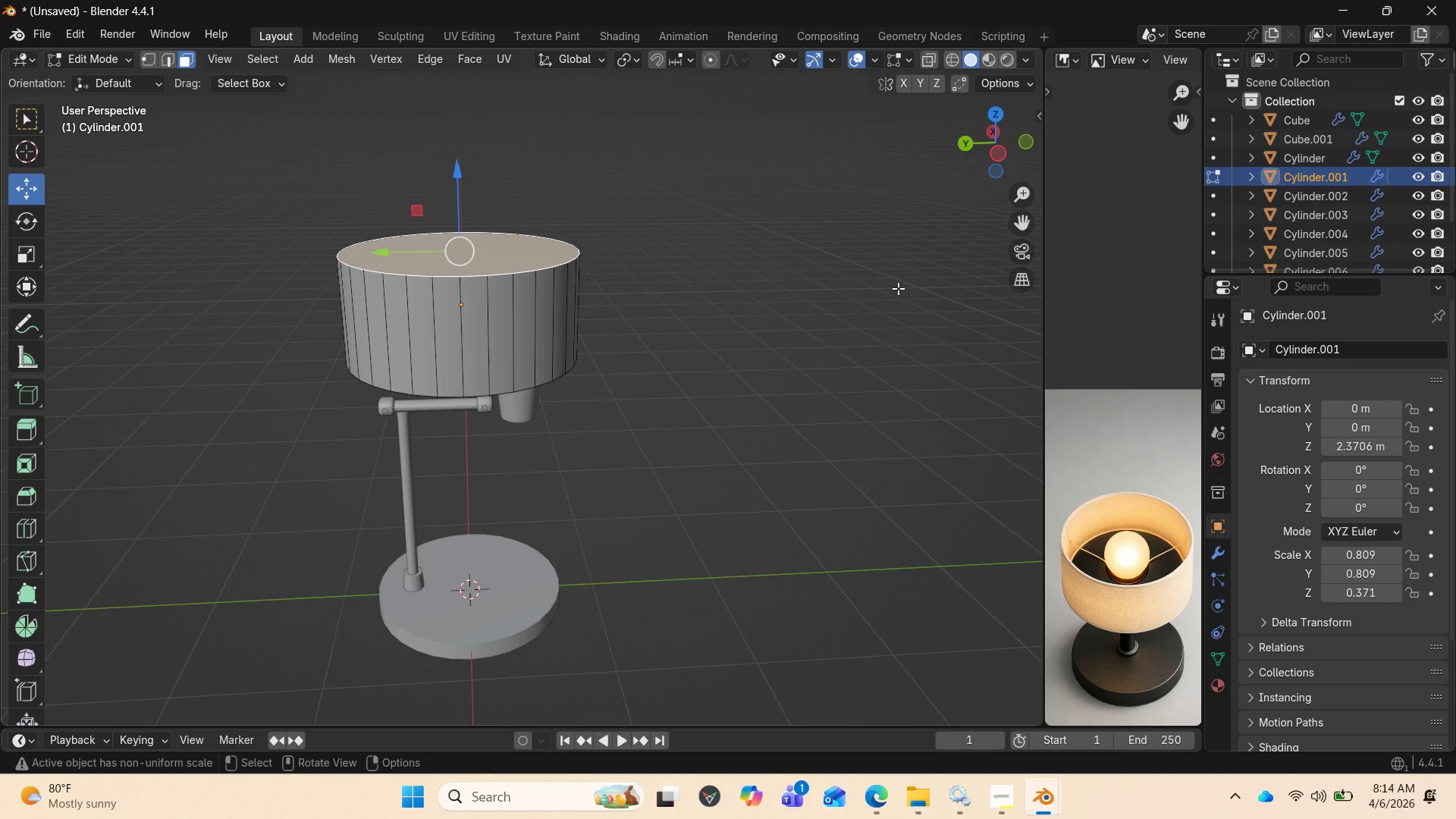 
key(I)
 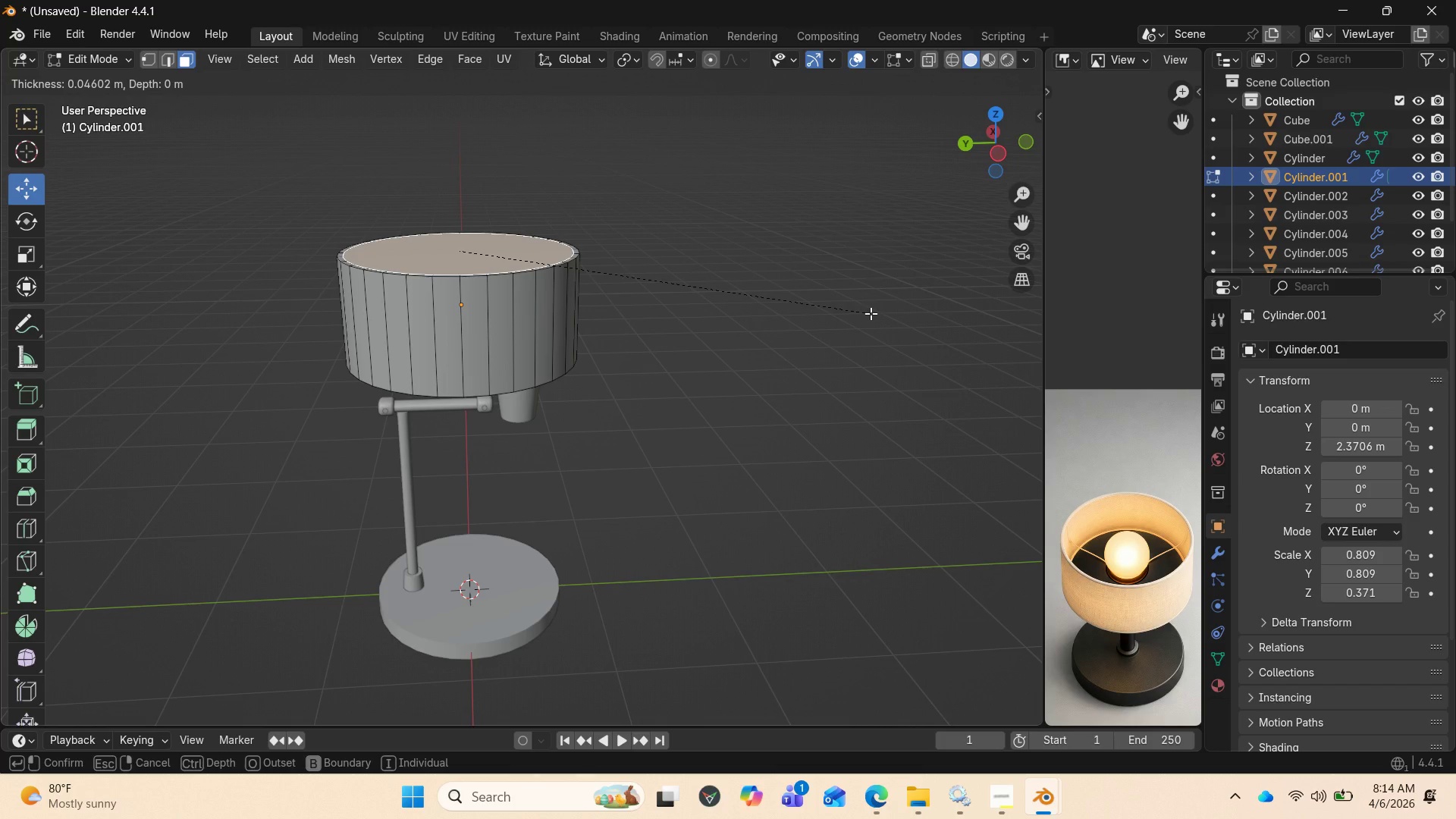 
left_click([871, 313])
 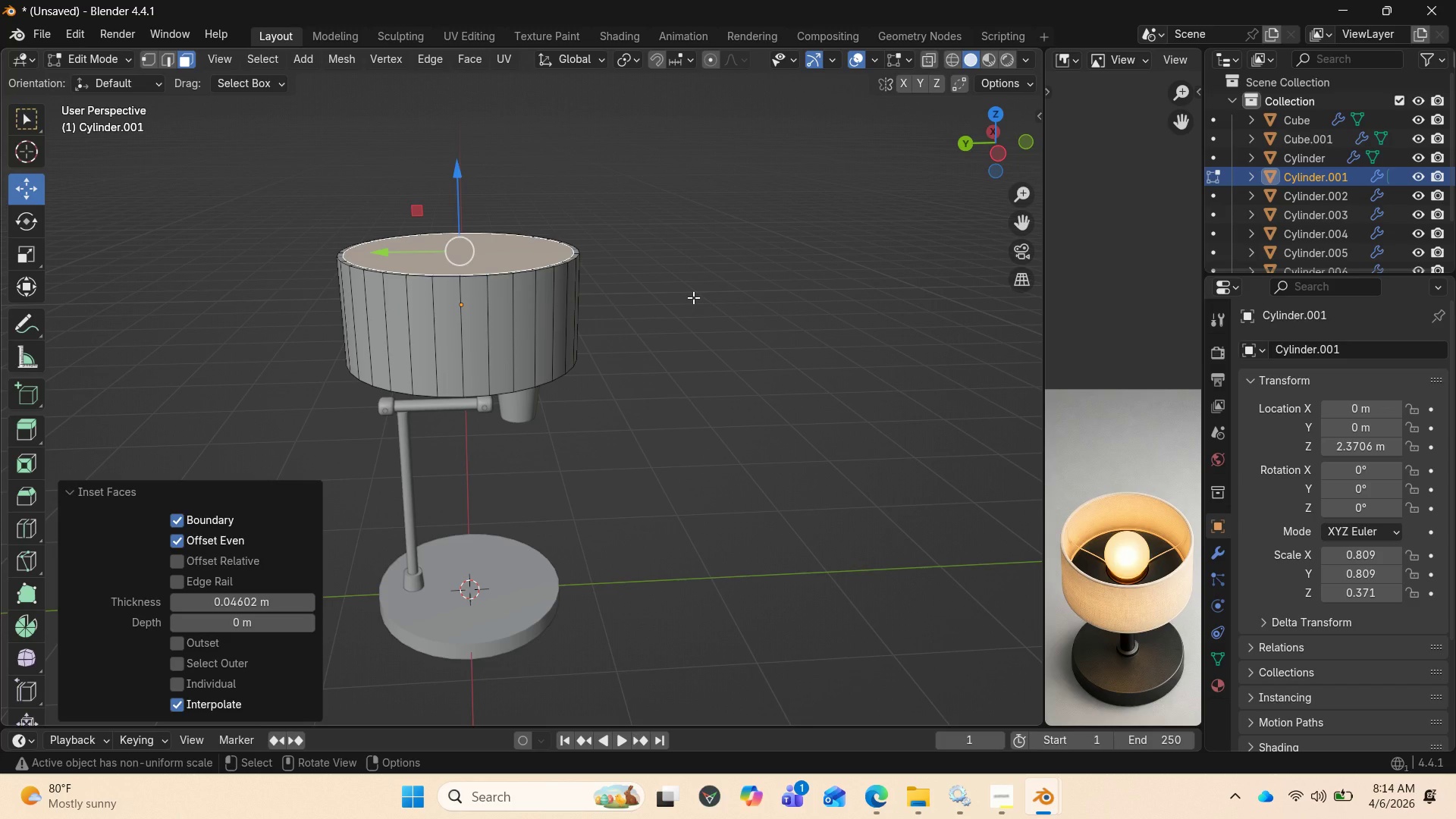 
wait(9.69)
 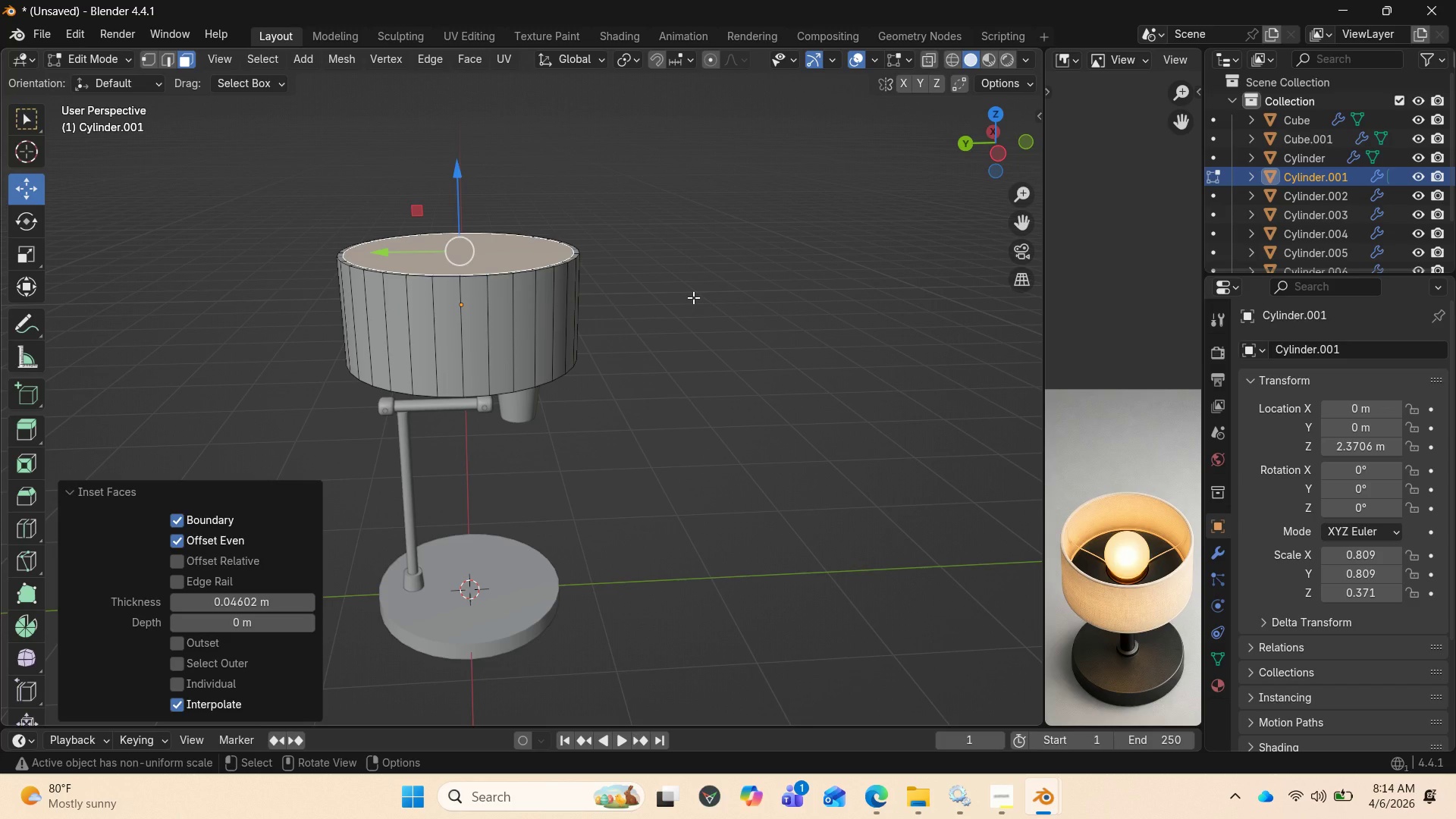 
key(E)
 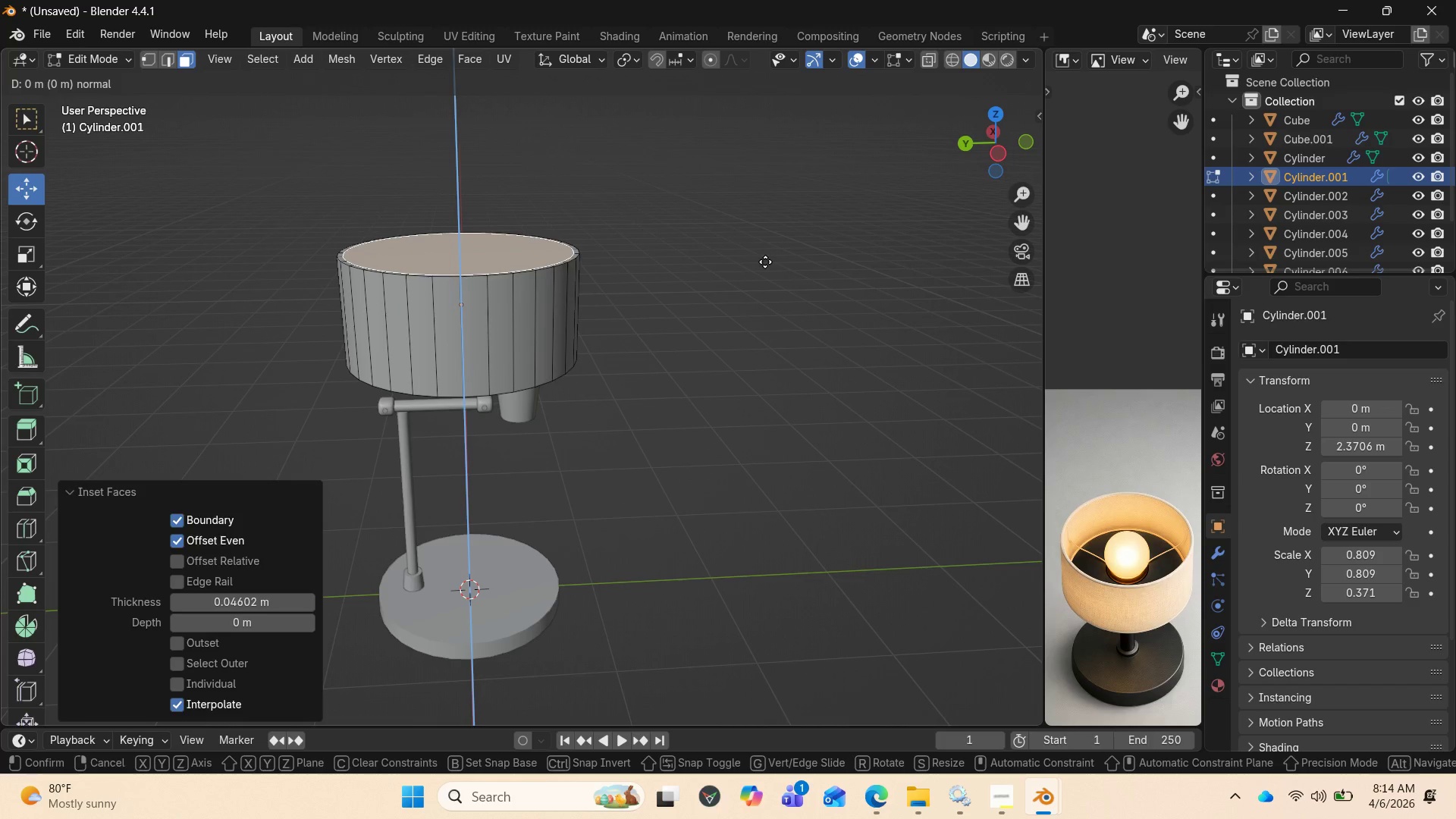 
left_click([765, 262])
 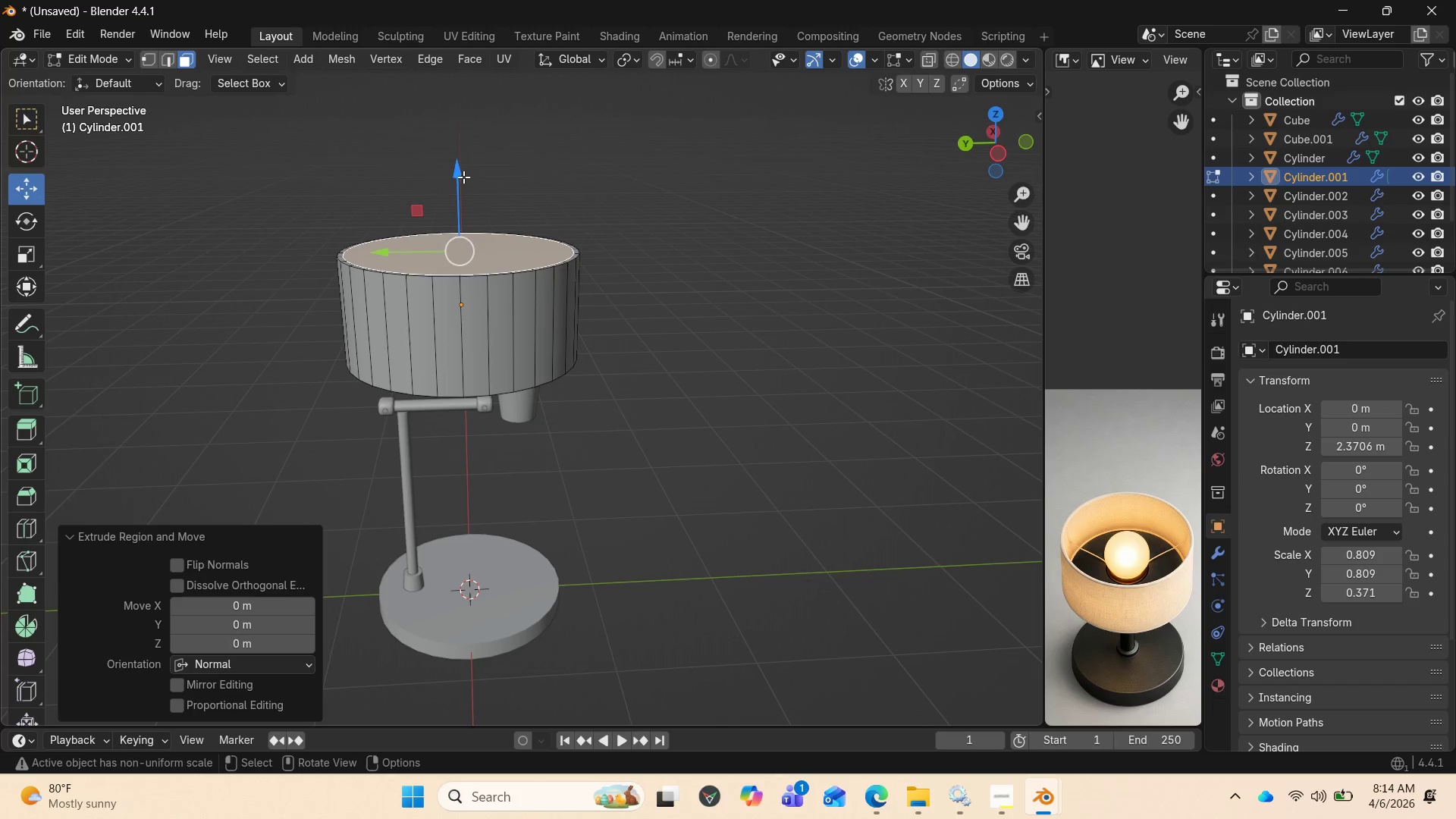 
left_click_drag(start_coordinate=[460, 172], to_coordinate=[430, 256])
 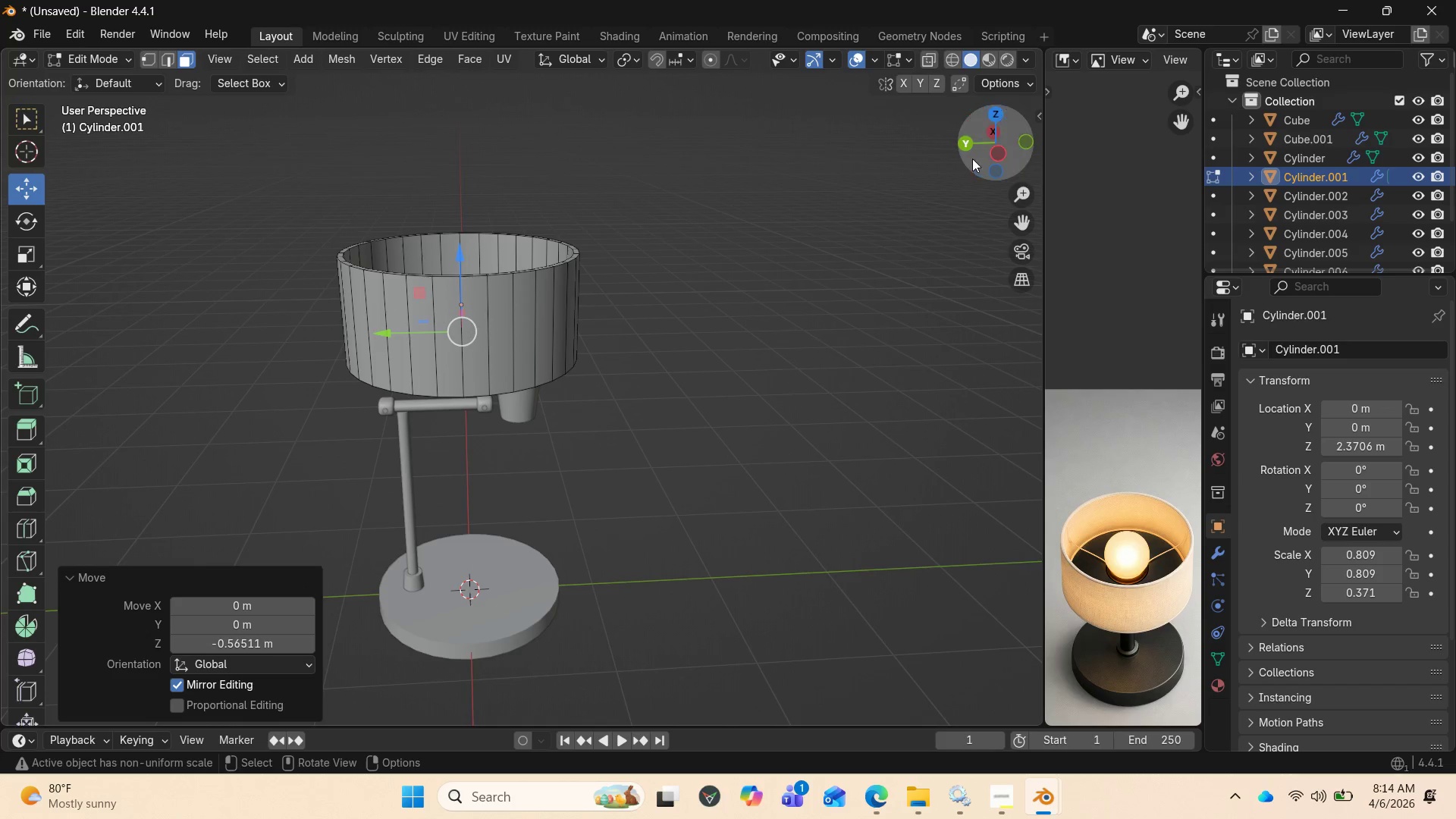 
left_click_drag(start_coordinate=[976, 154], to_coordinate=[965, 71])
 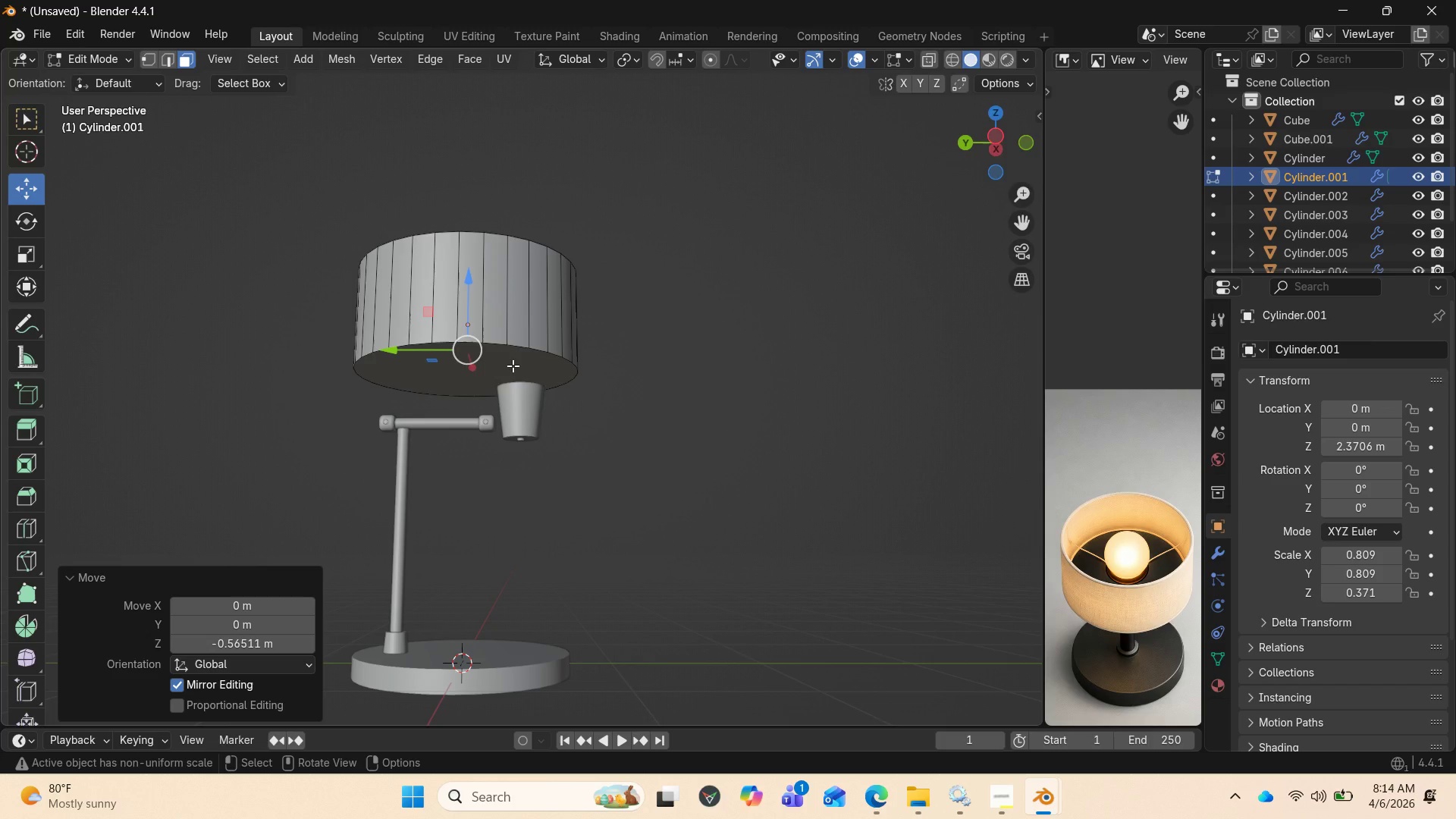 
left_click([513, 366])
 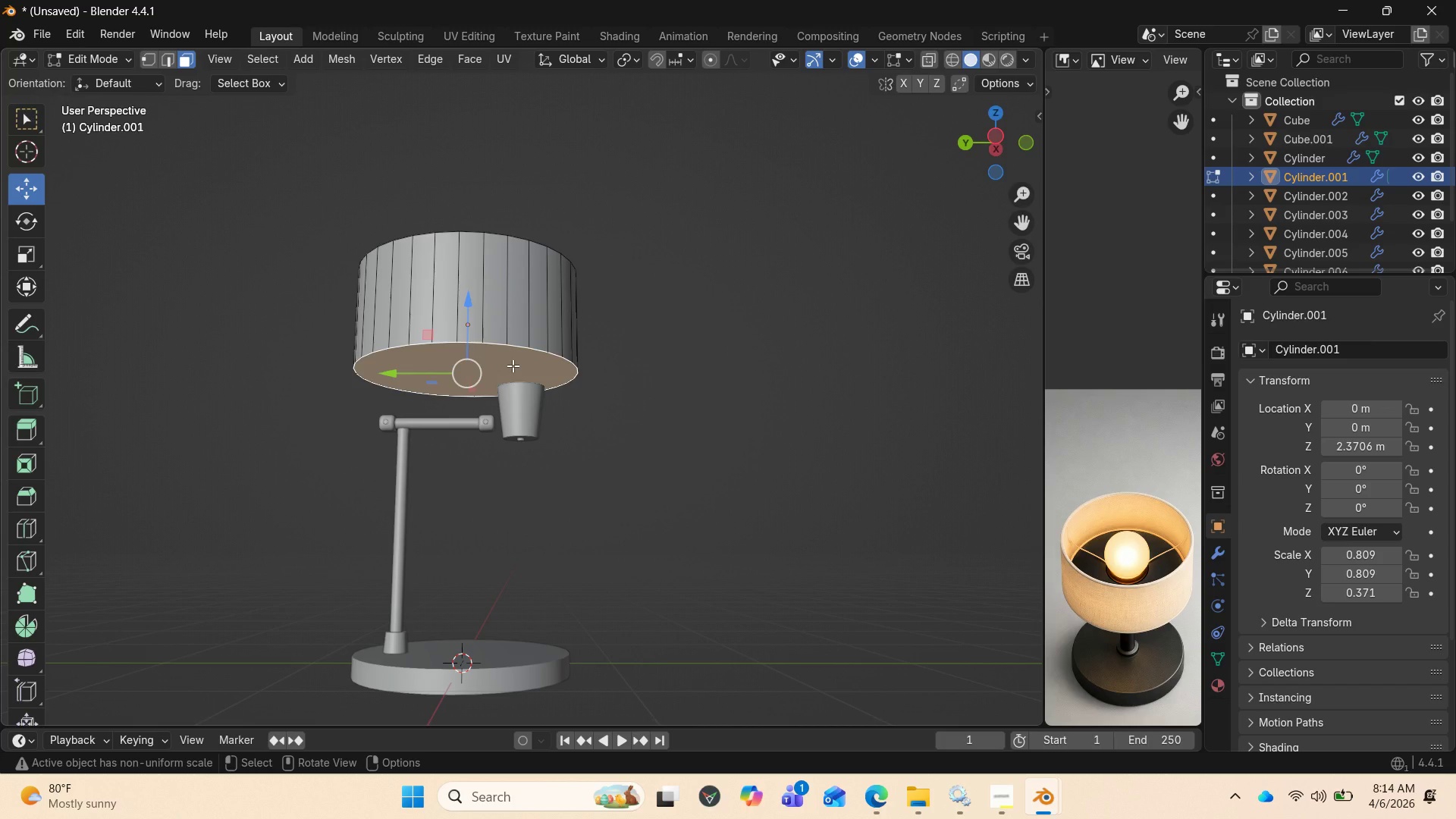 
key(Delete)
 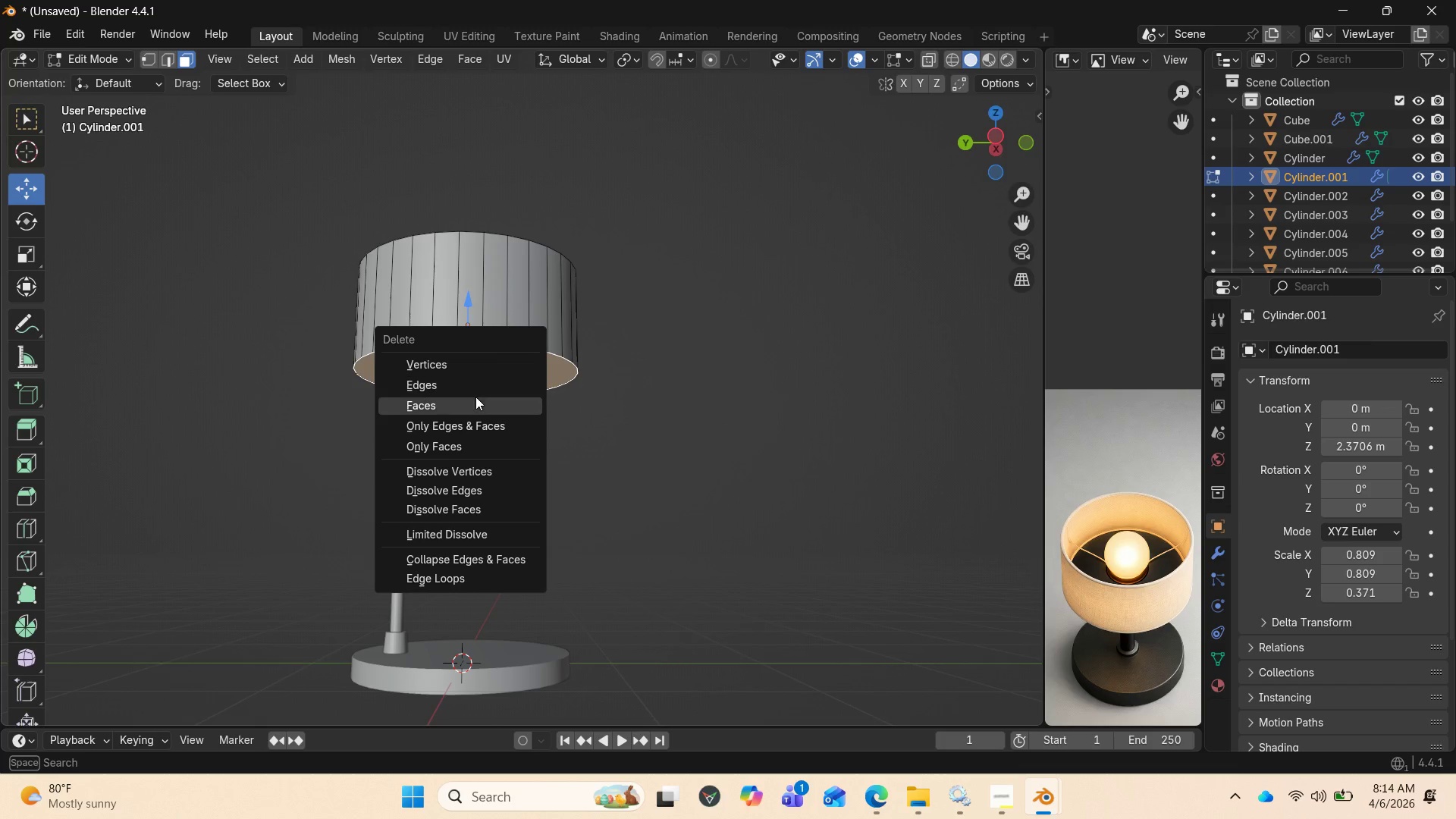 
left_click([470, 403])
 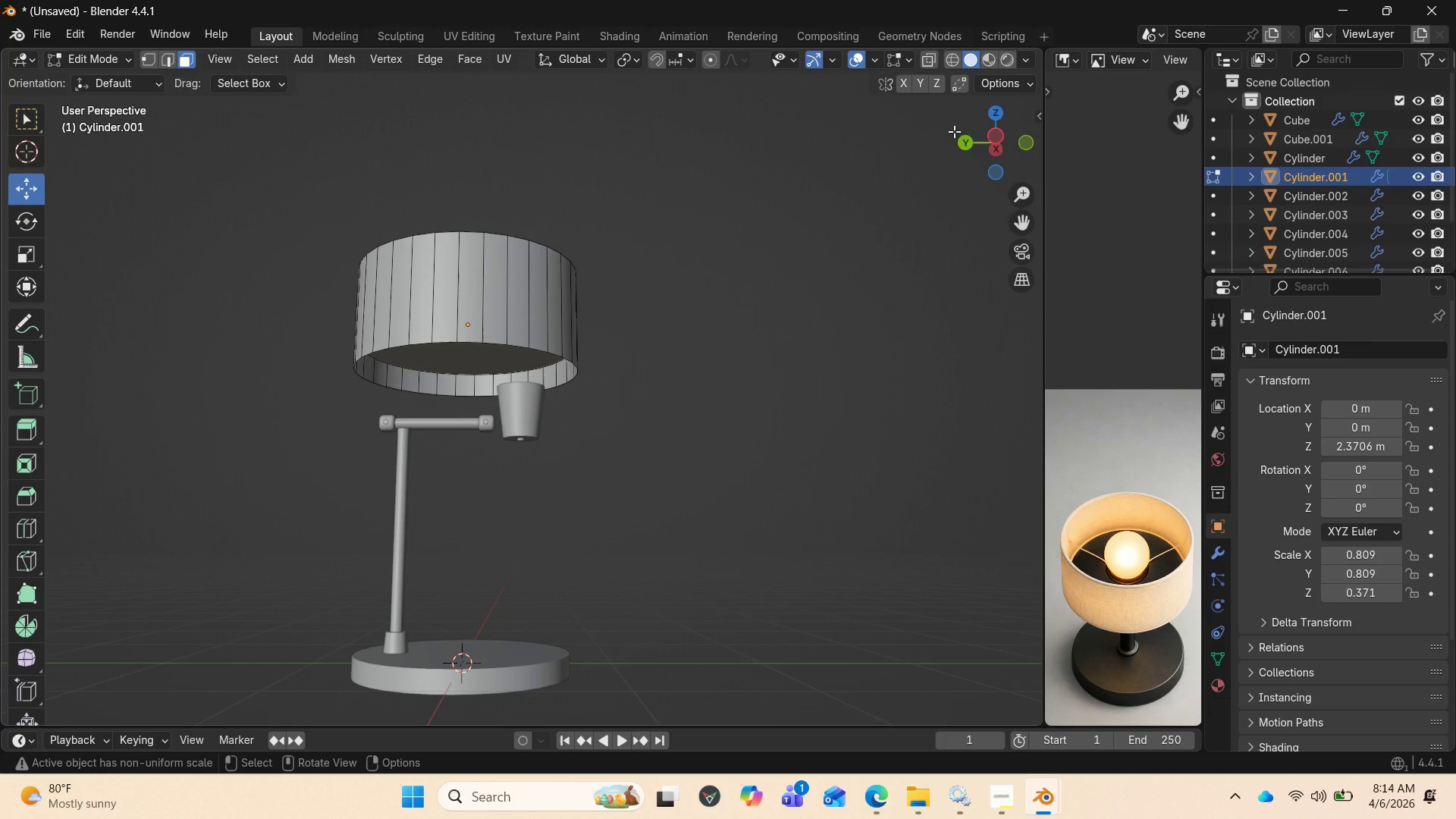 
left_click_drag(start_coordinate=[976, 134], to_coordinate=[874, 297])
 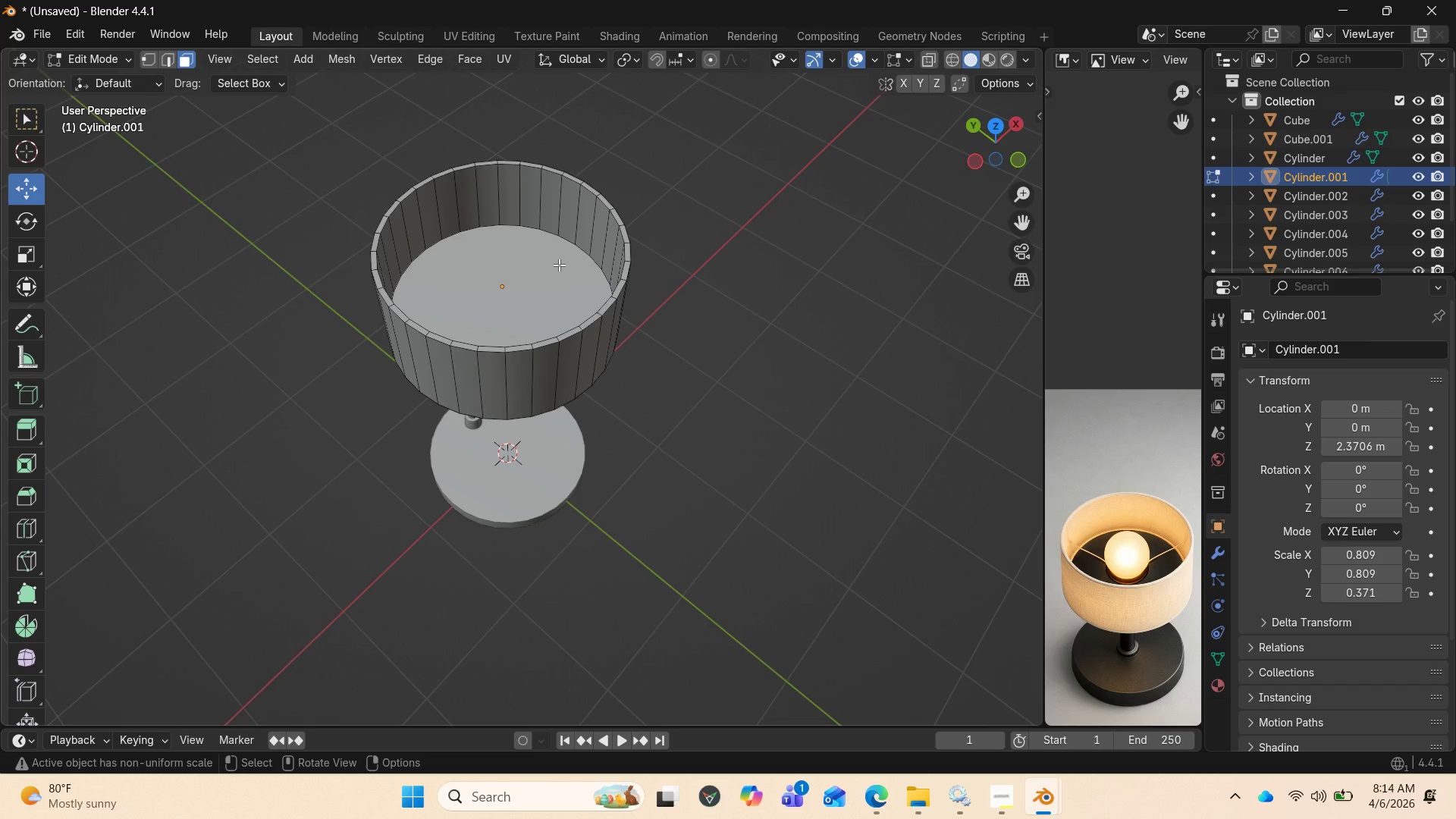 
left_click([541, 271])
 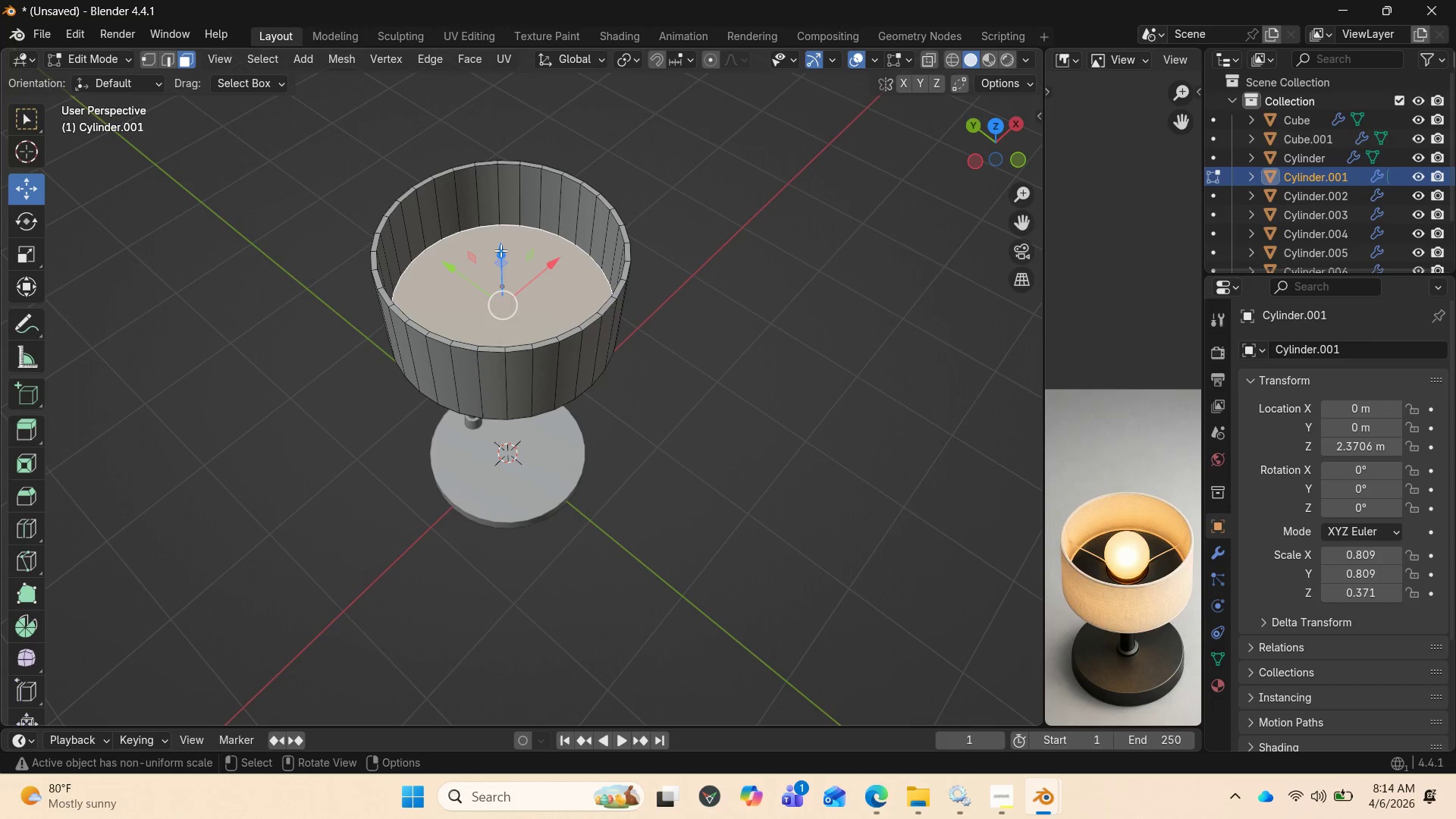 
left_click_drag(start_coordinate=[500, 249], to_coordinate=[493, 275])
 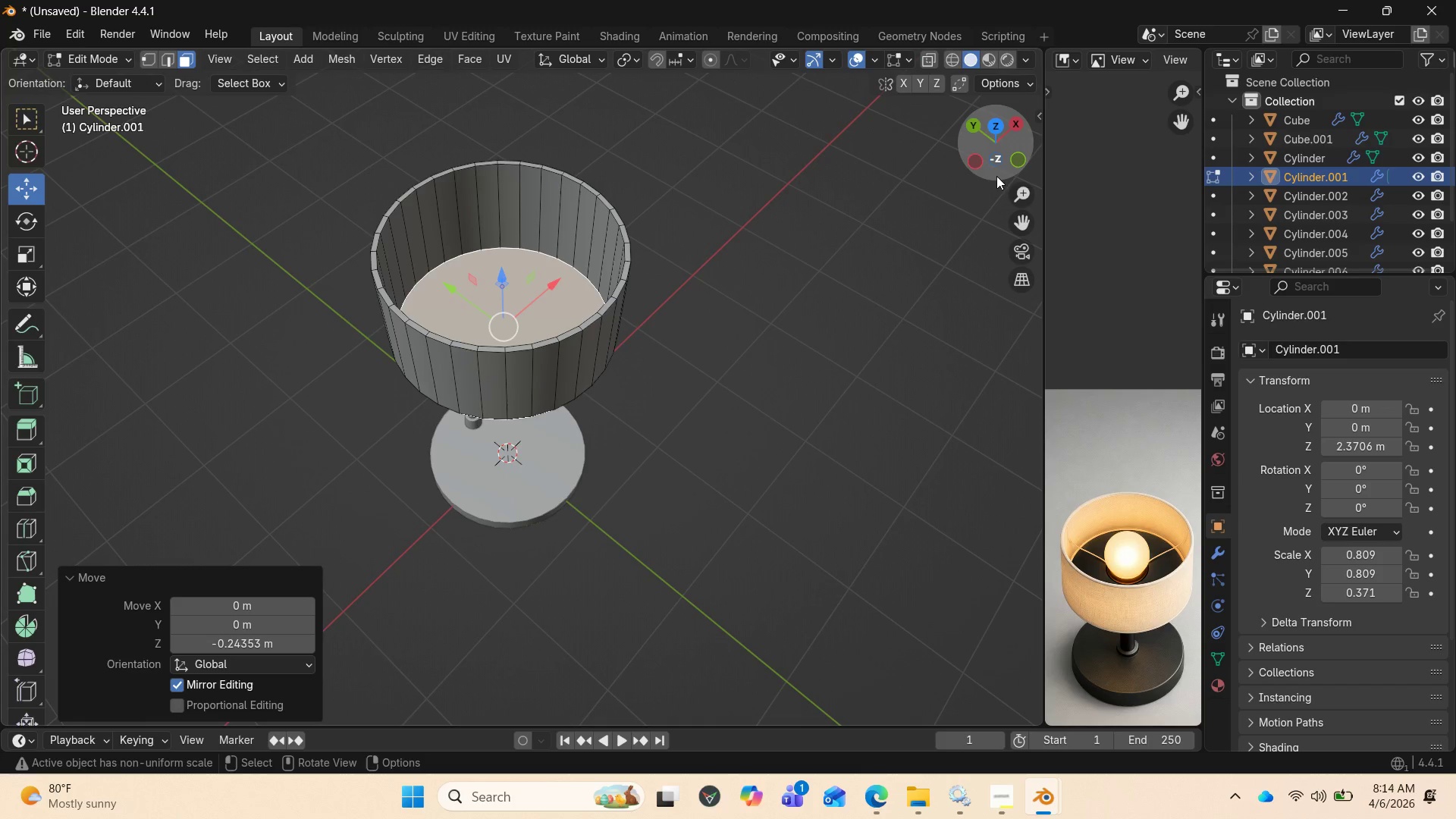 
left_click_drag(start_coordinate=[995, 162], to_coordinate=[1024, 691])
 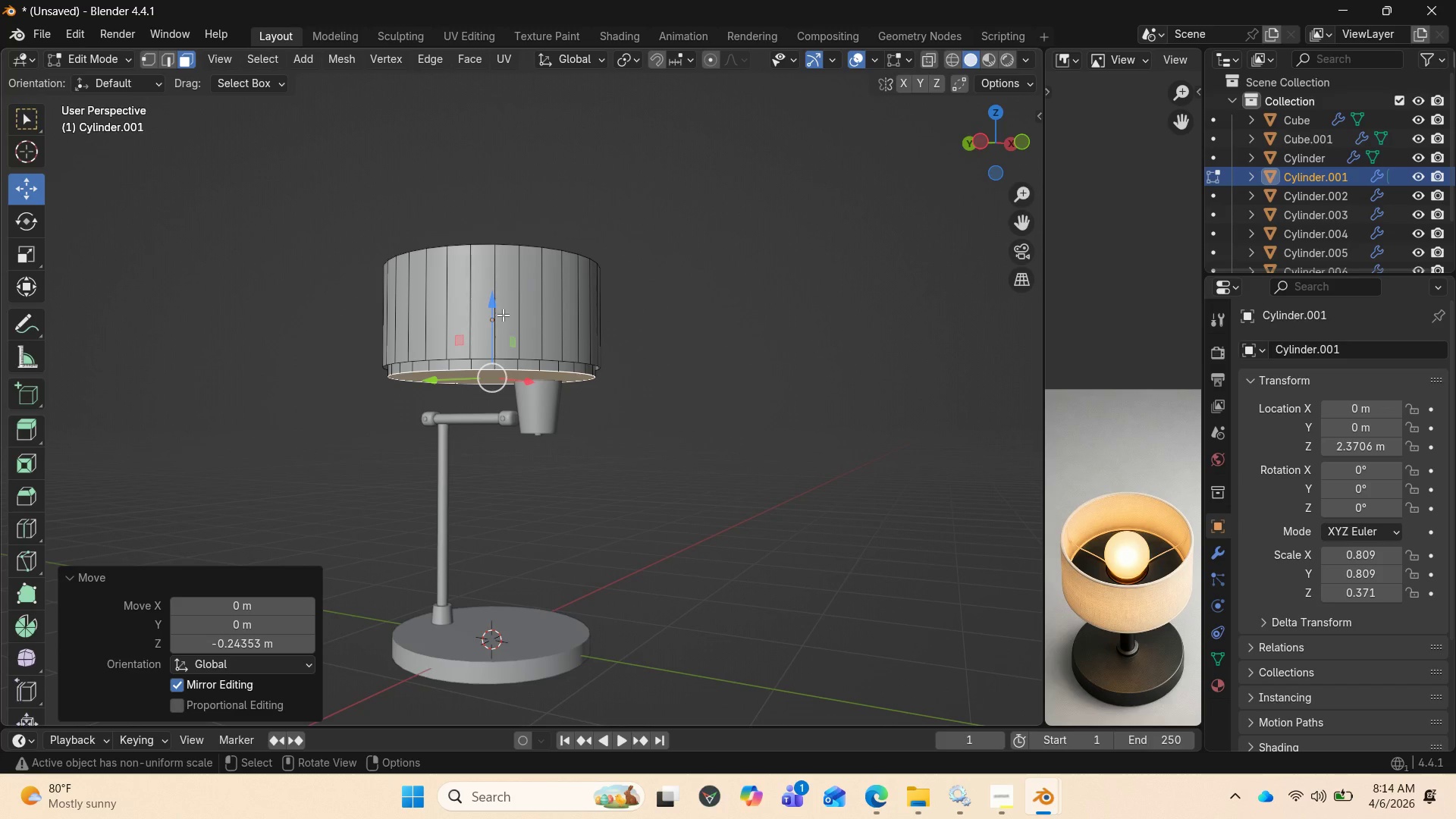 
left_click_drag(start_coordinate=[497, 308], to_coordinate=[484, 297])
 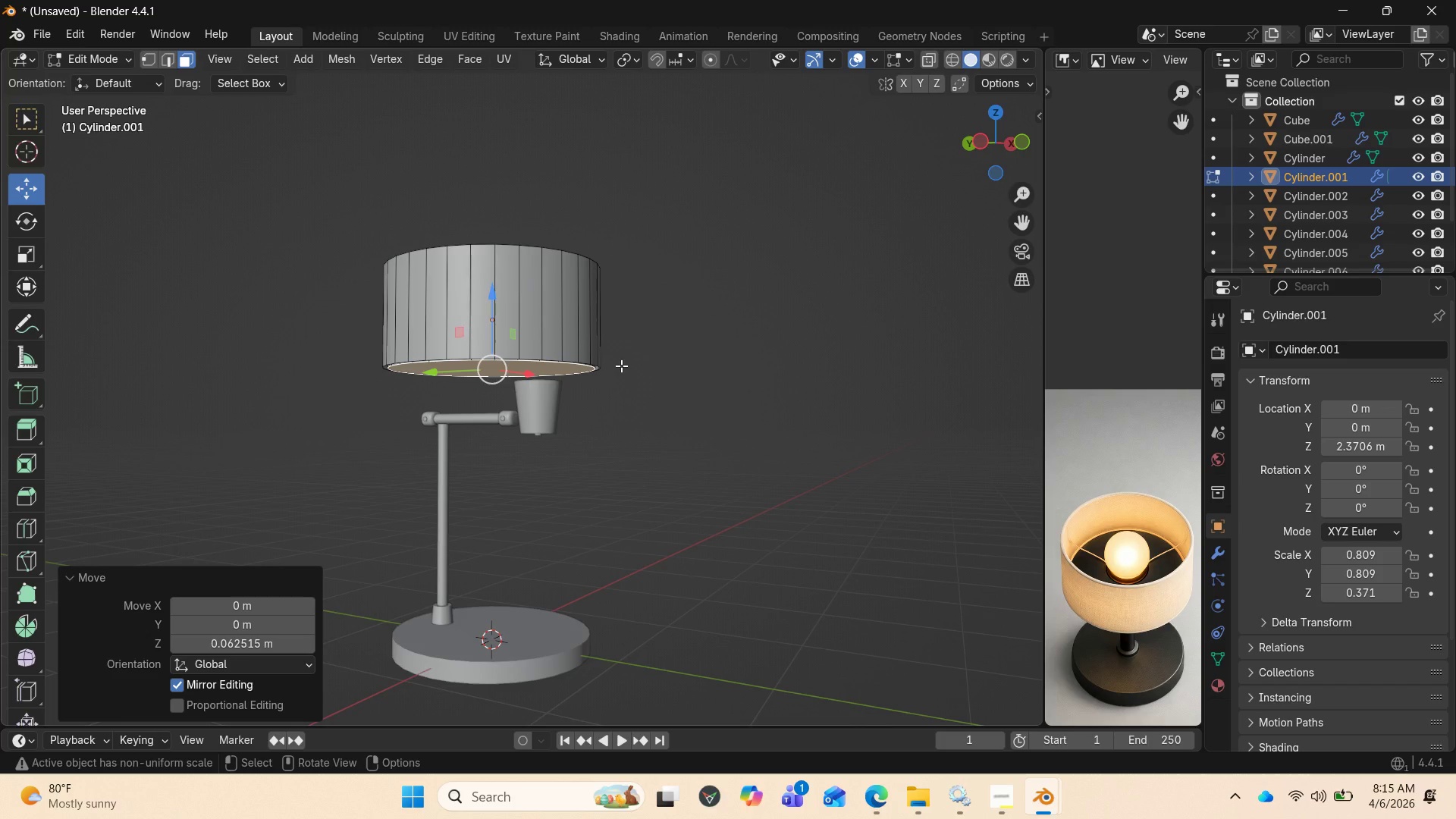 
key(Numpad1)
 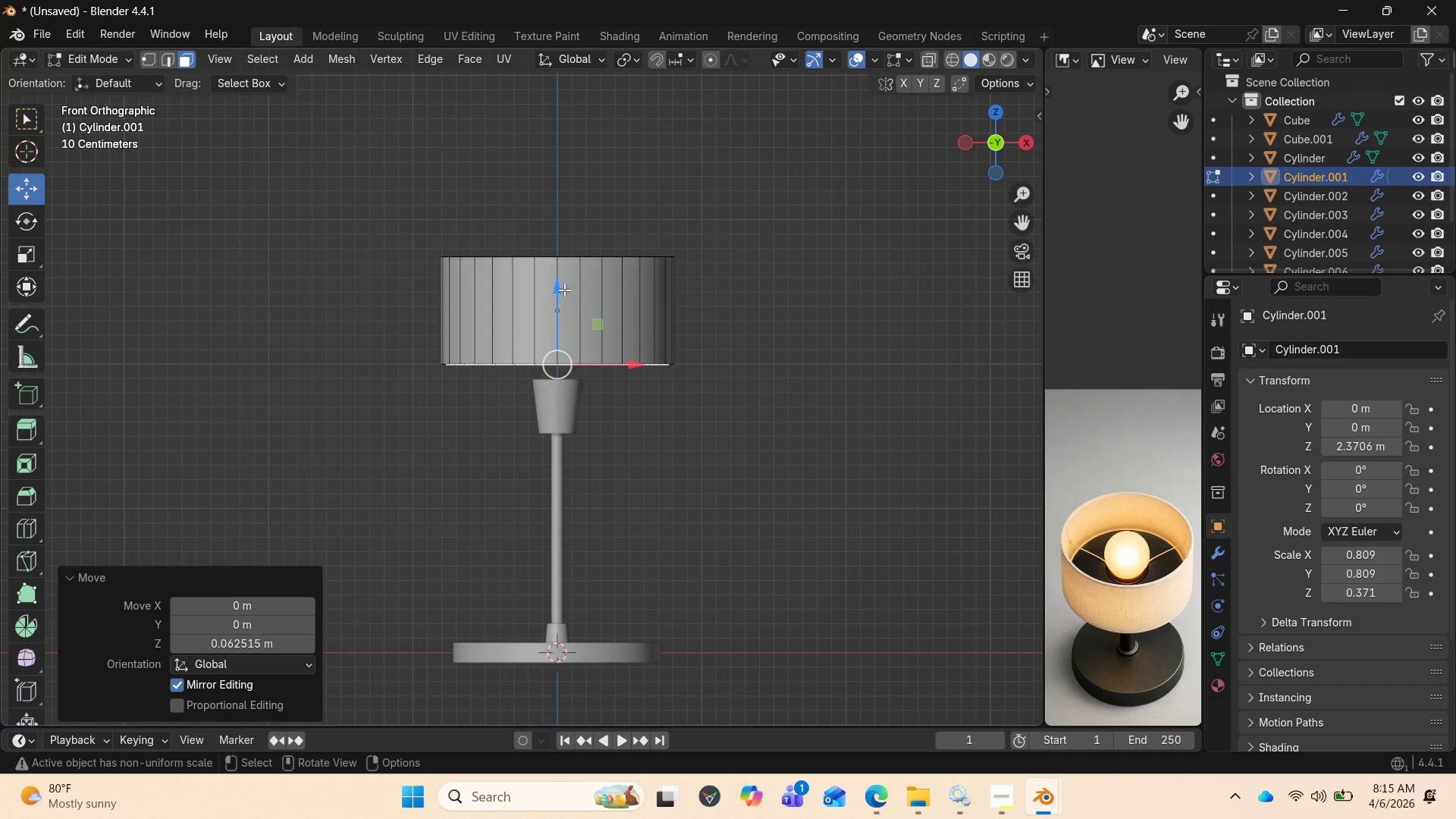 
left_click_drag(start_coordinate=[558, 287], to_coordinate=[533, 284])
 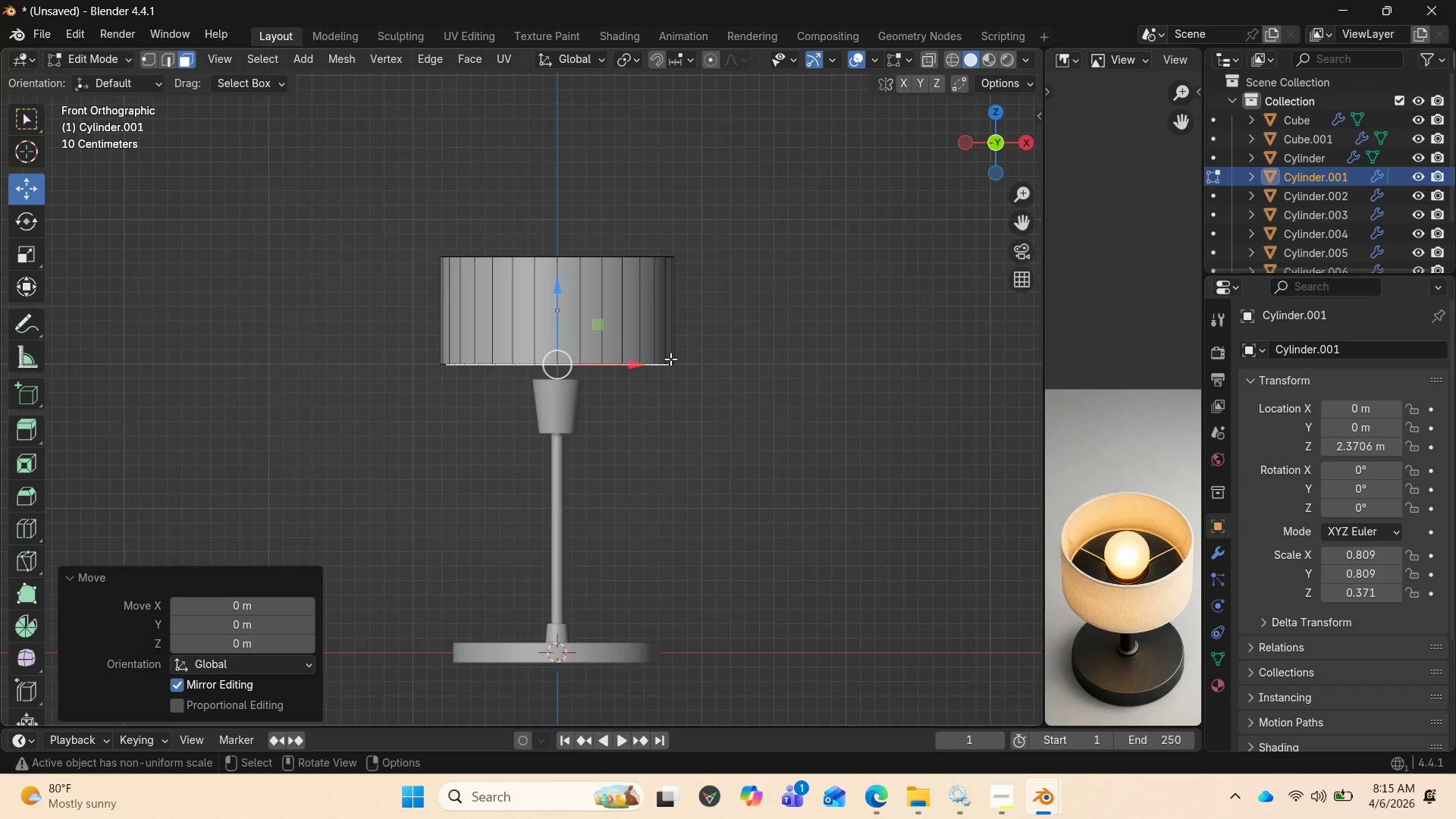 
scroll: coordinate [682, 359], scroll_direction: up, amount: 3.0
 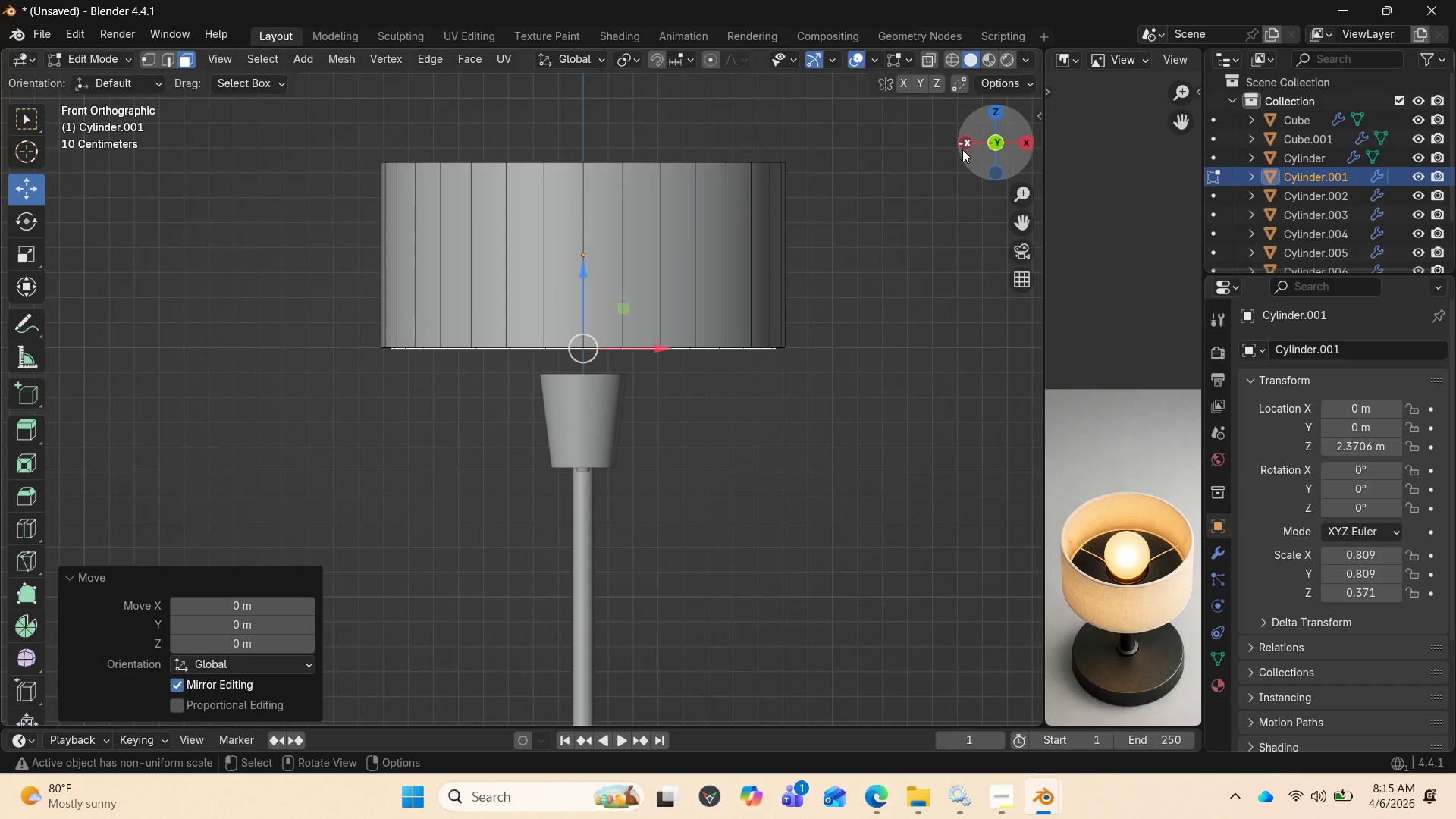 
left_click_drag(start_coordinate=[976, 143], to_coordinate=[983, 86])
 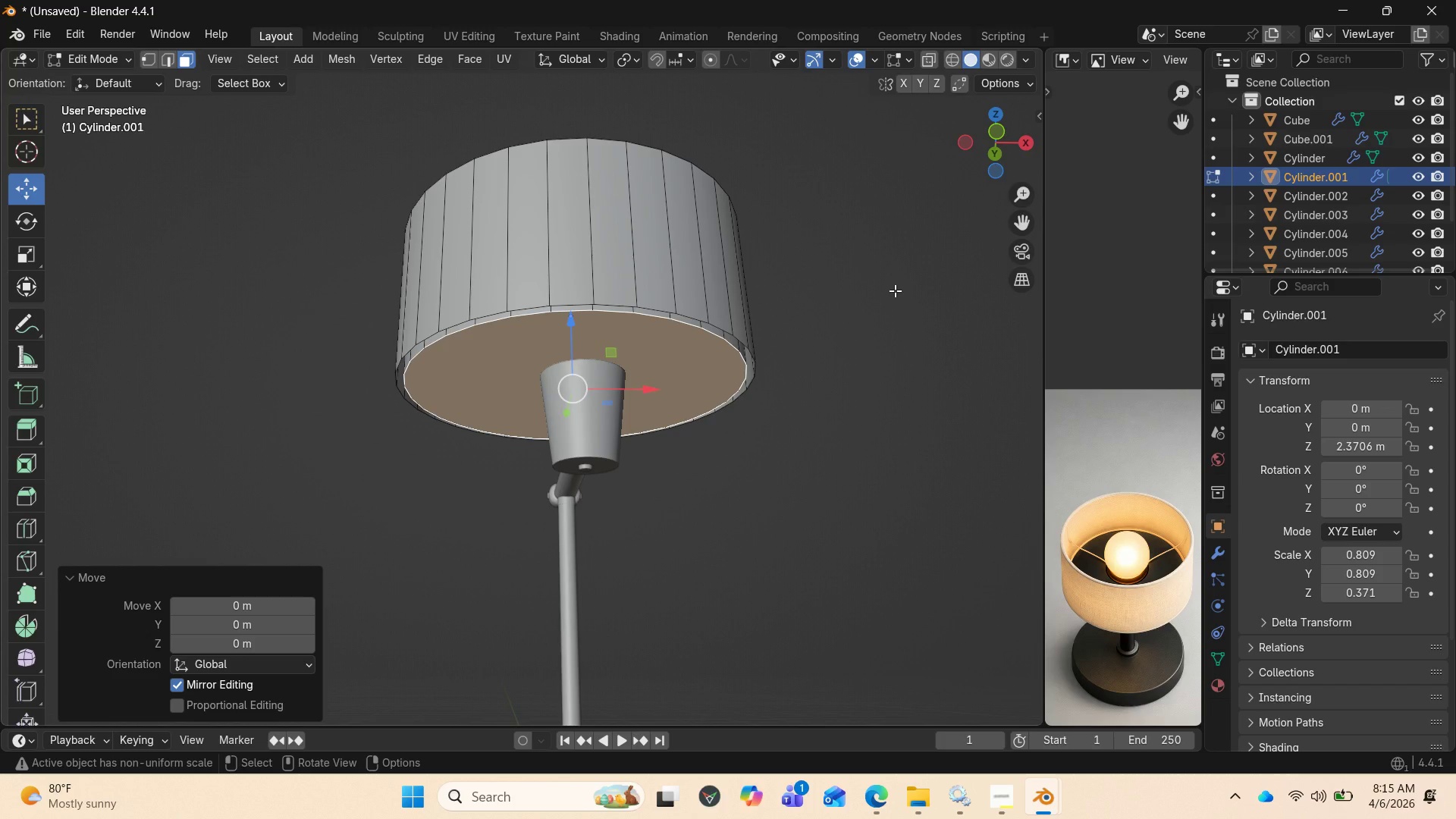 
key(2)
 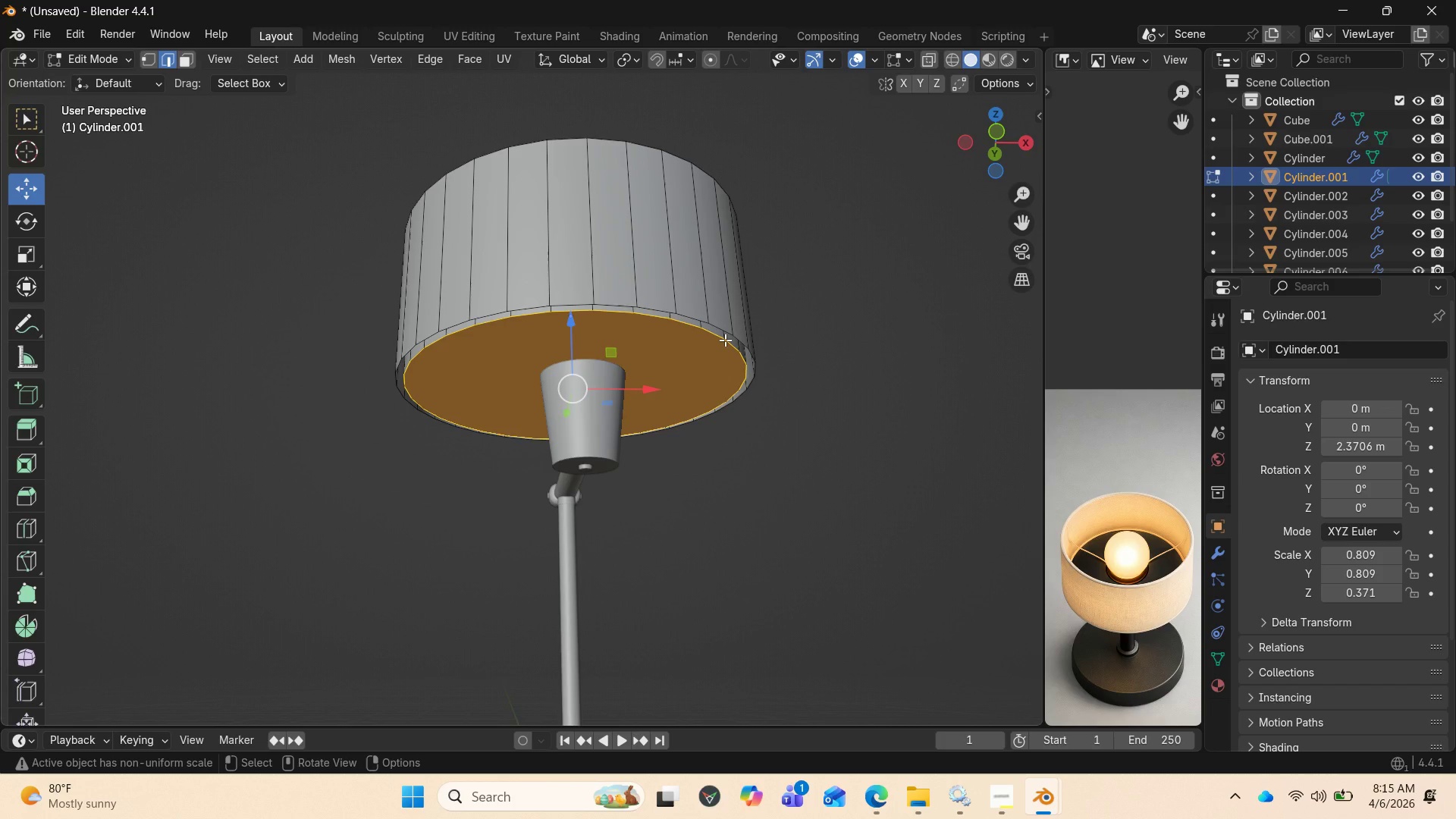 
hold_key(key=AltLeft, duration=0.89)
left_click([725, 340])
 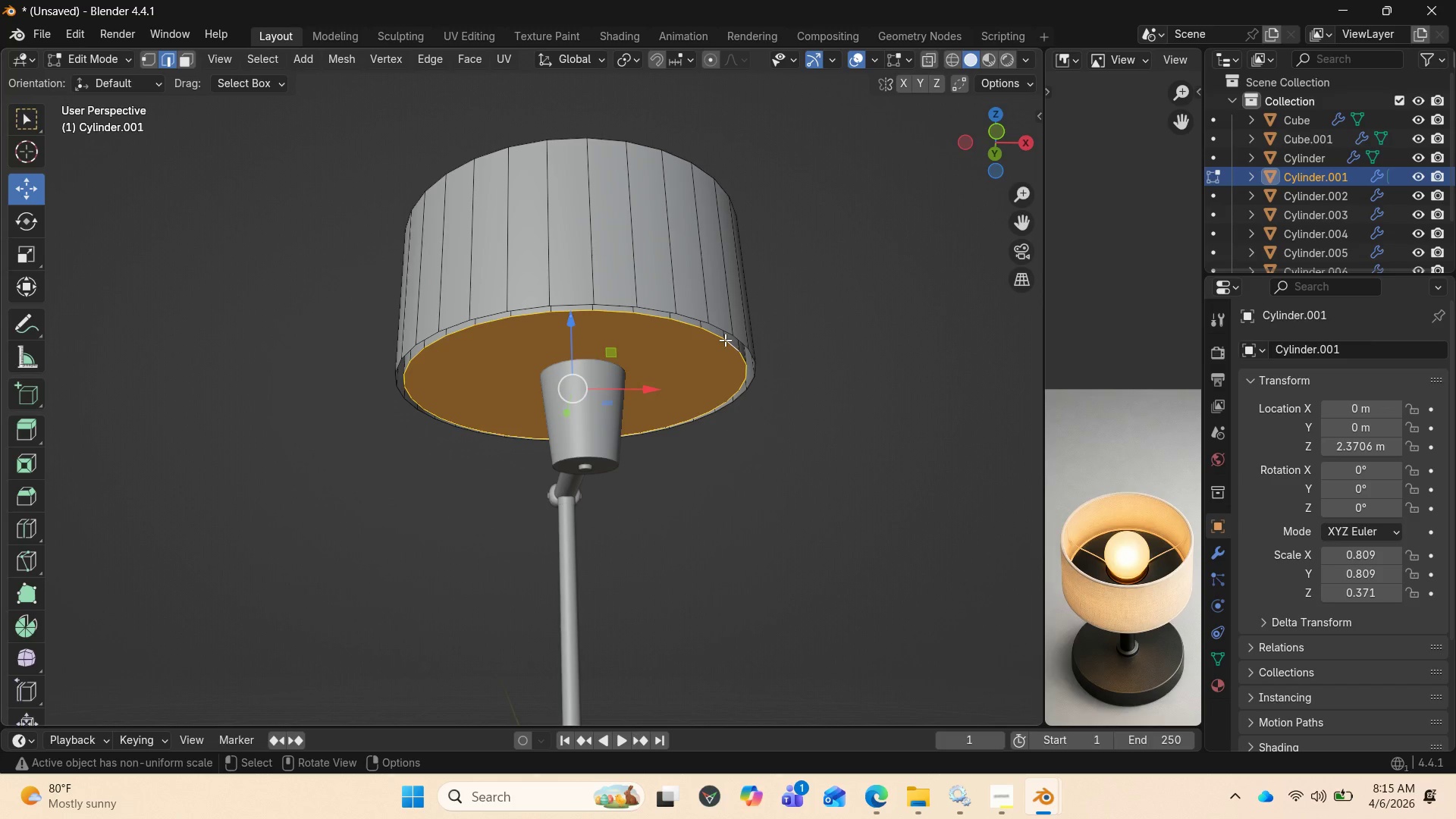 
left_click([725, 340])
 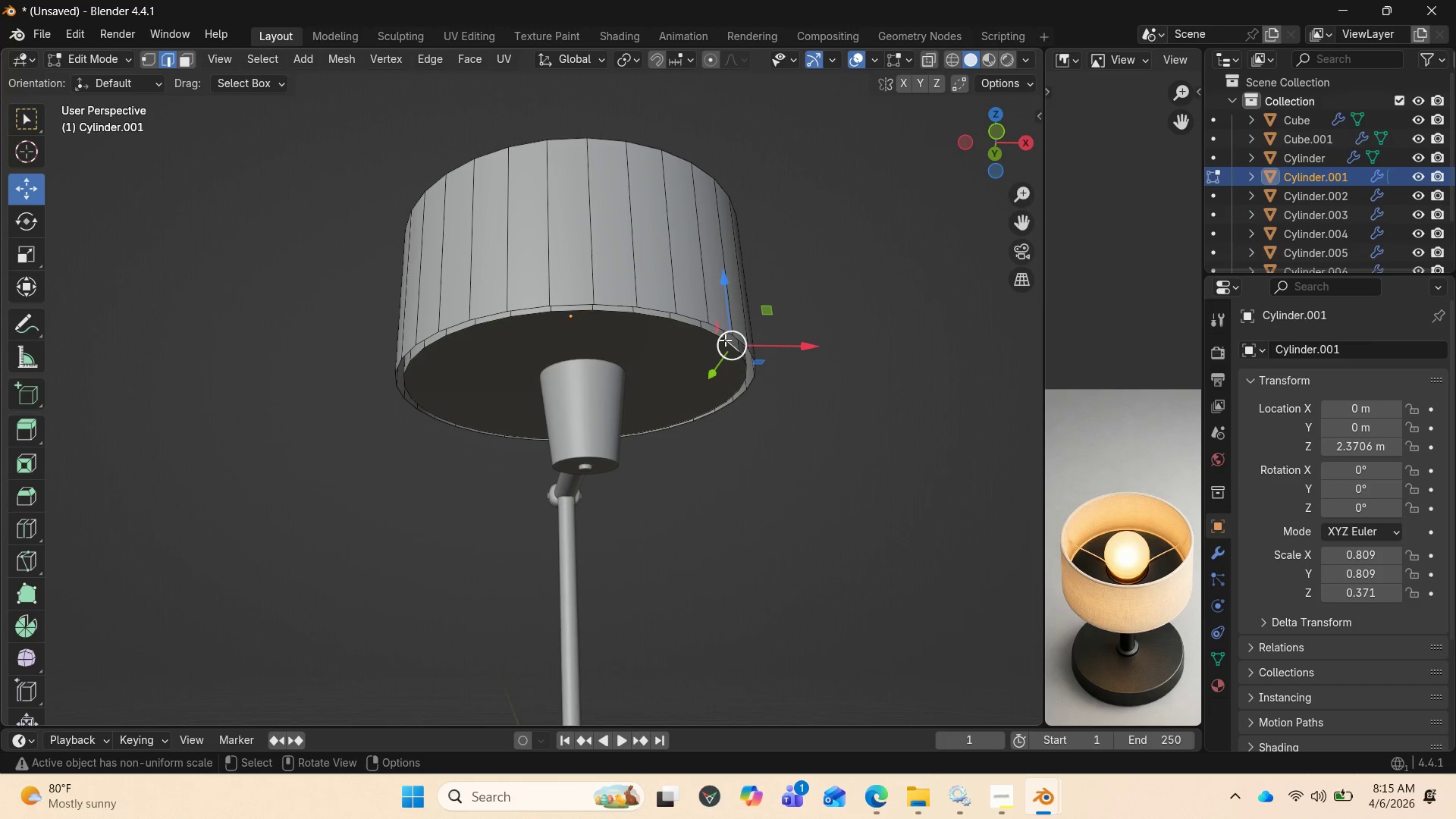 
hold_key(key=AltLeft, duration=0.98)
left_click([725, 340])
 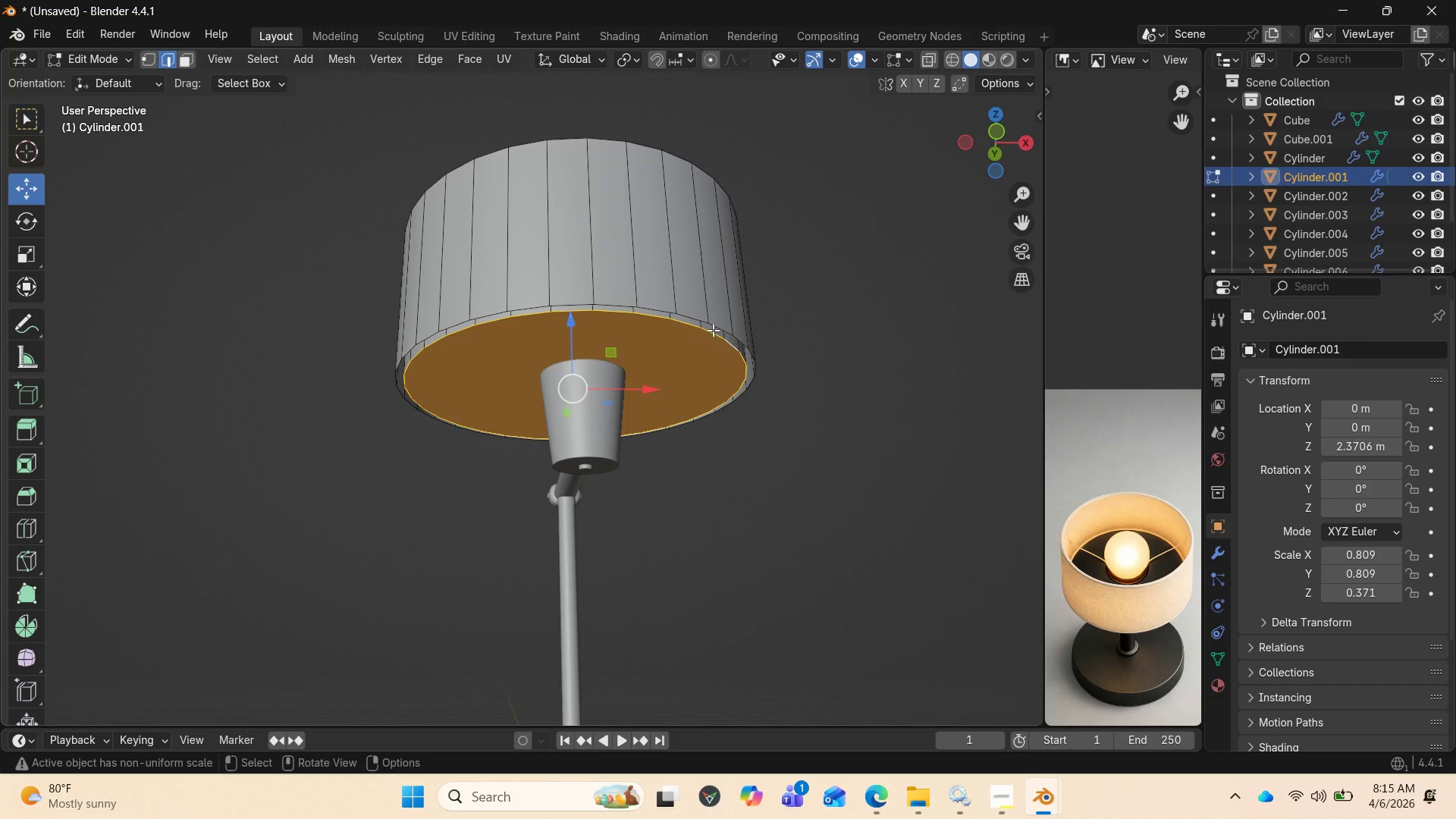 
hold_key(key=ShiftLeft, duration=2.52)
hold_key(key=AltLeft, duration=1.03)
left_click([668, 306])
 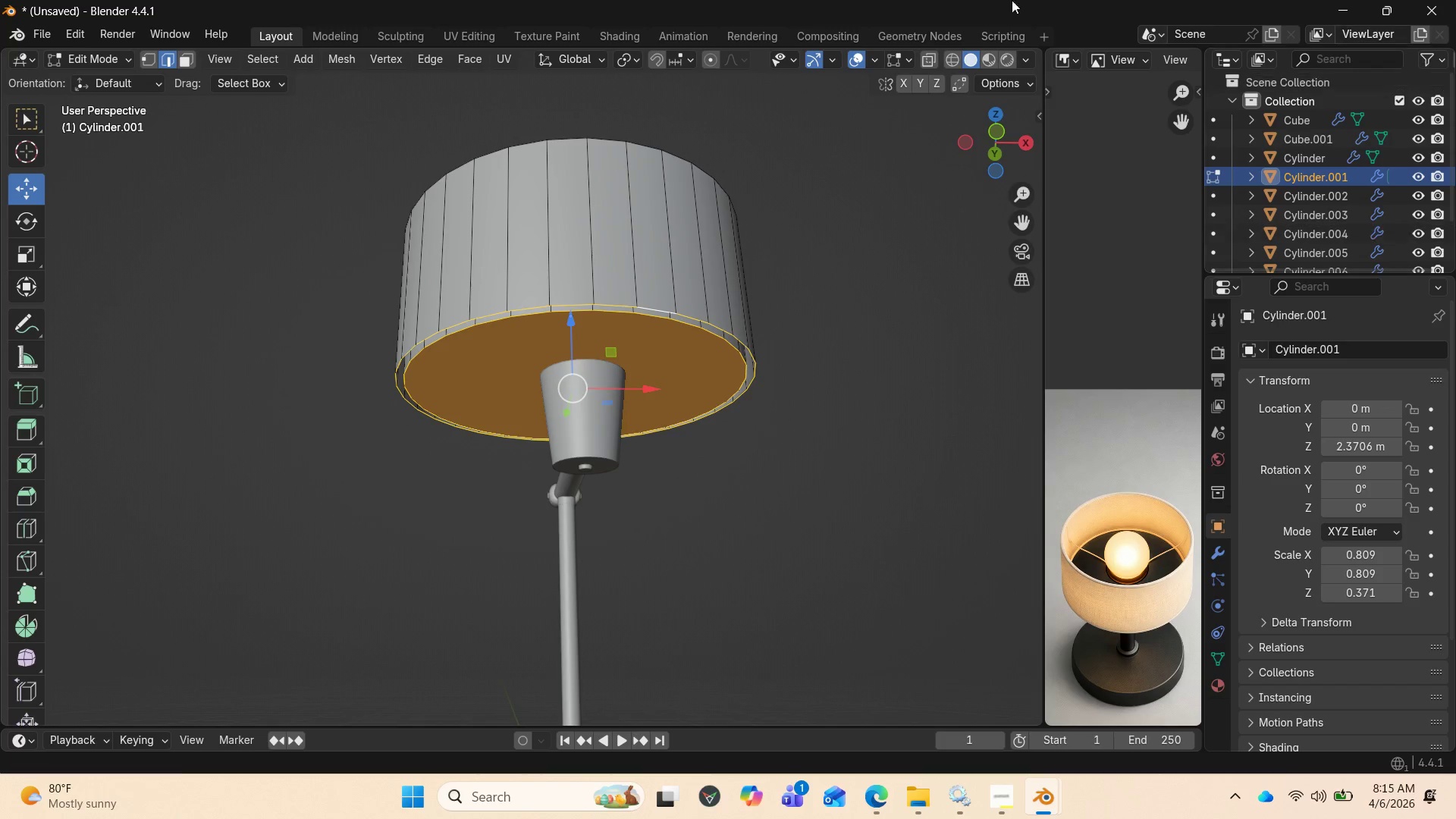 
wait(7.12)
 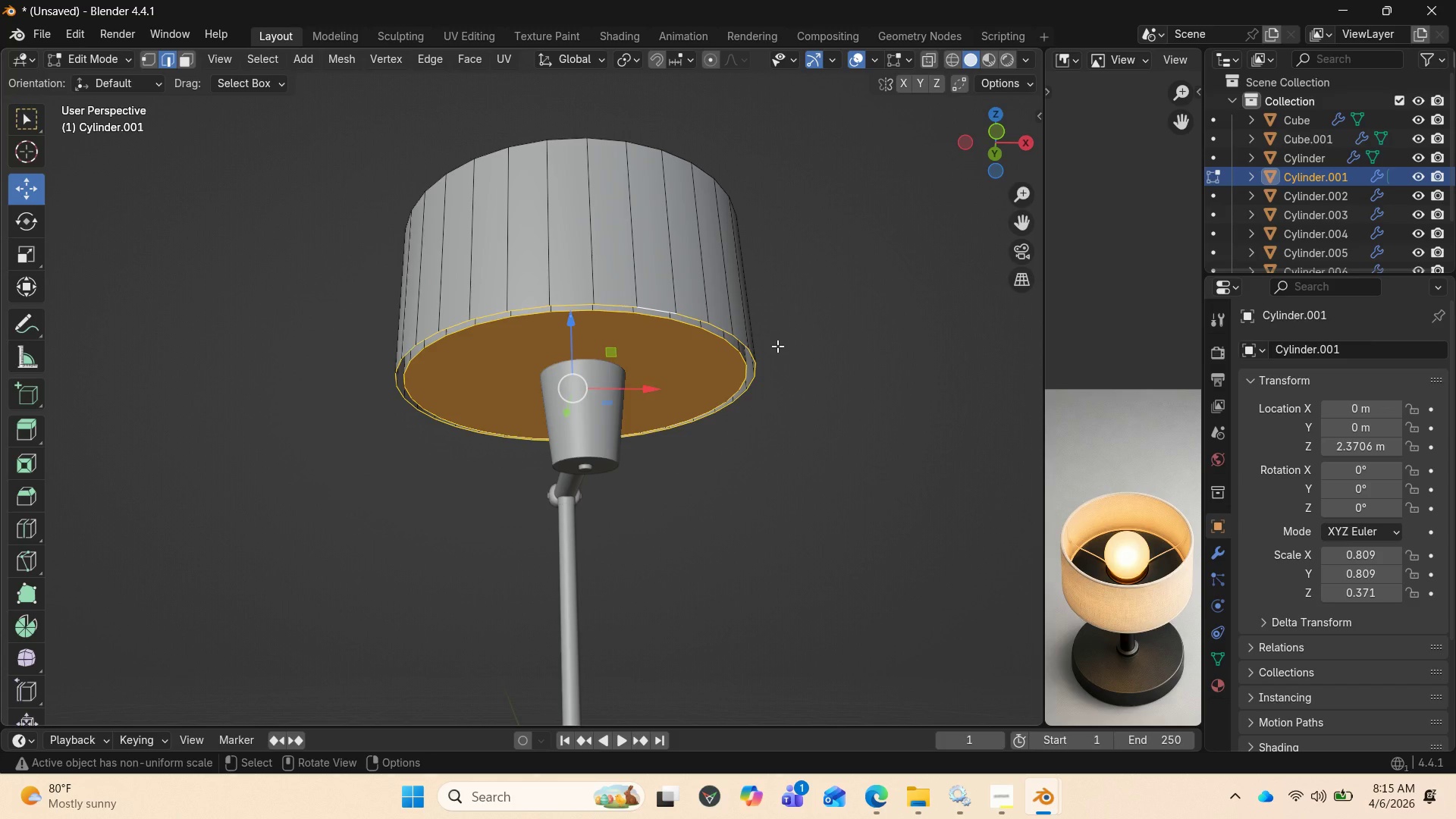 
left_click([443, 60])
 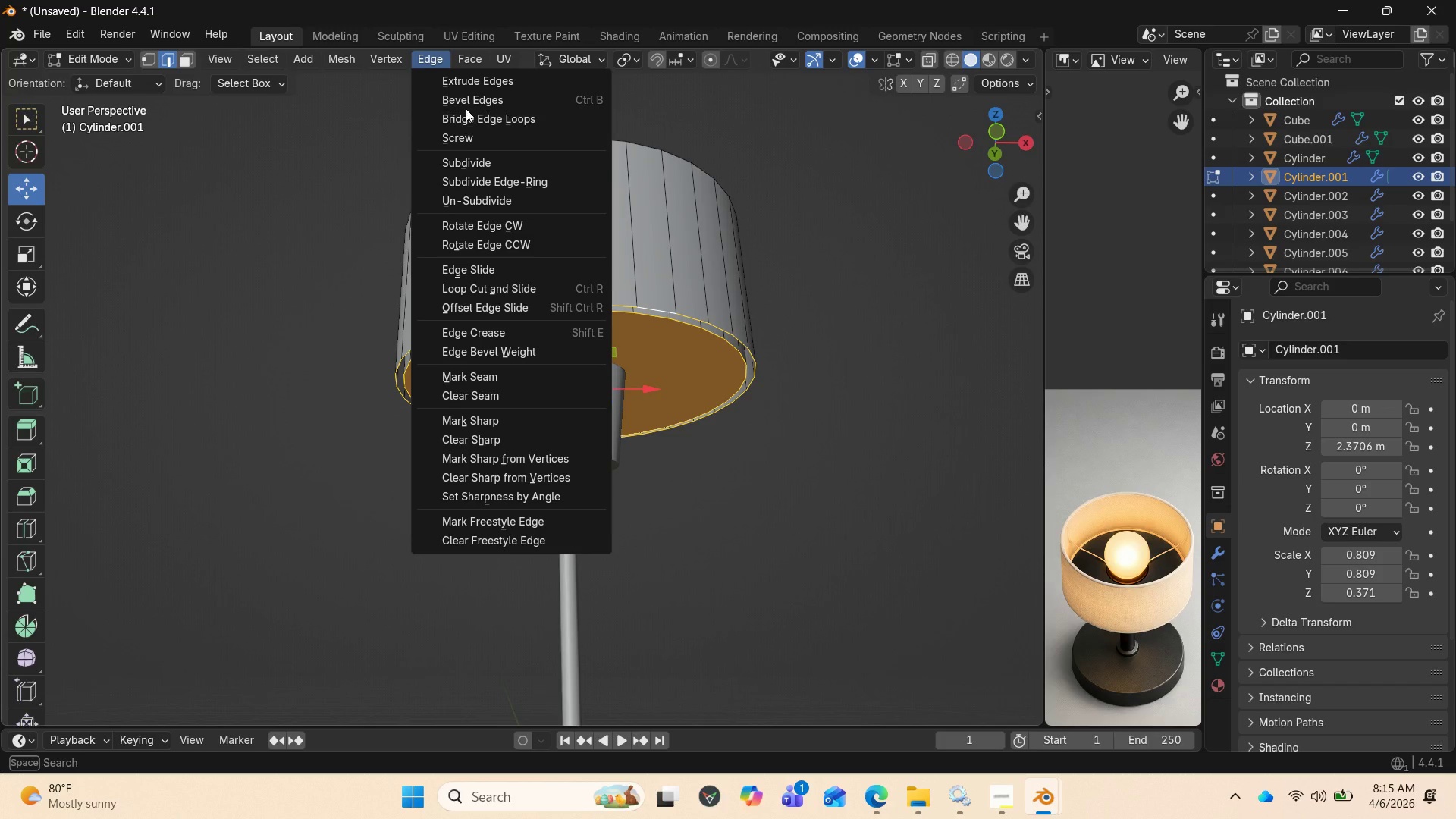 
left_click([468, 118])
 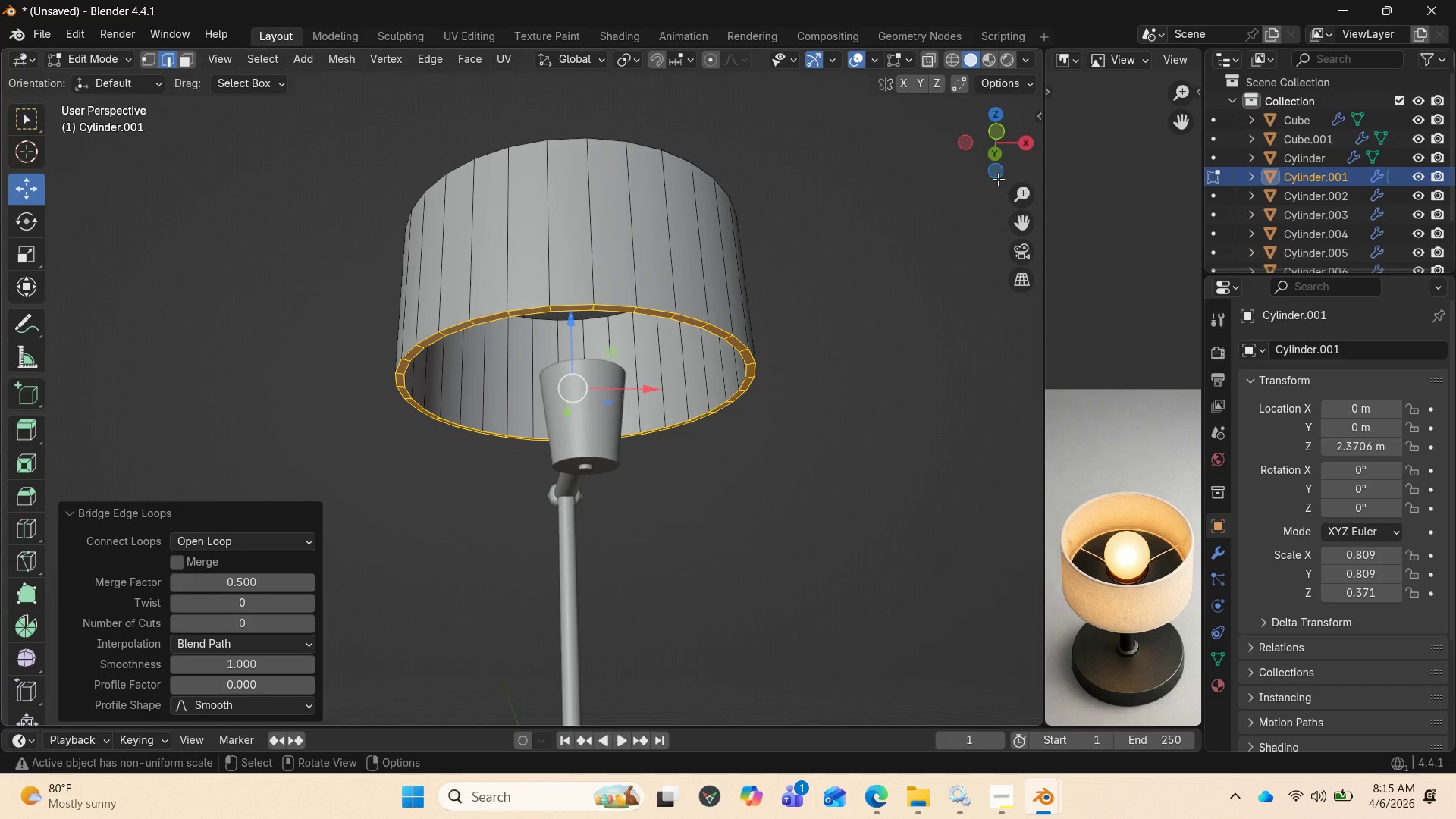 
left_click_drag(start_coordinate=[1015, 149], to_coordinate=[840, 250])
 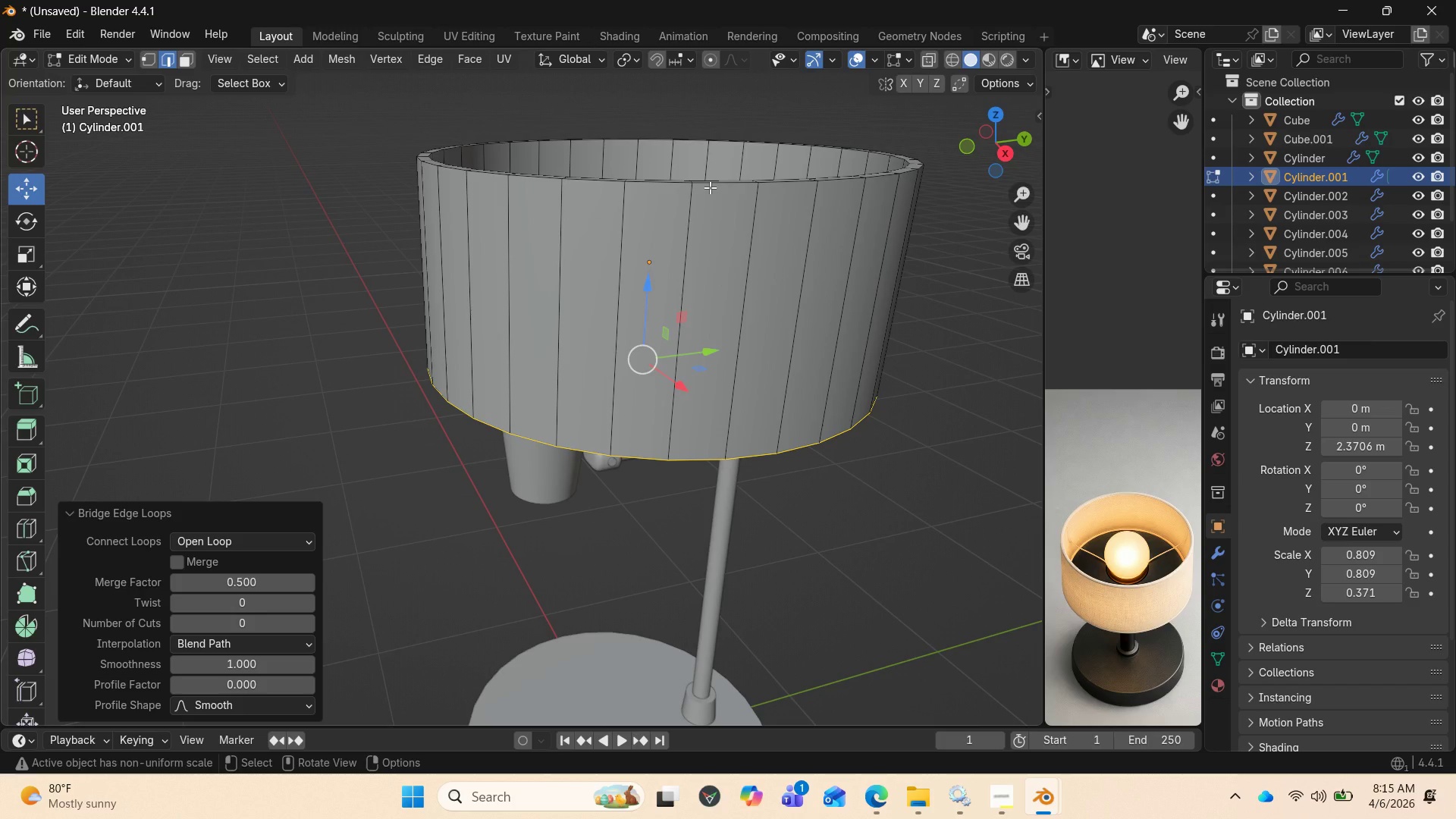 
hold_key(key=AltLeft, duration=1.0)
left_click([710, 187])
 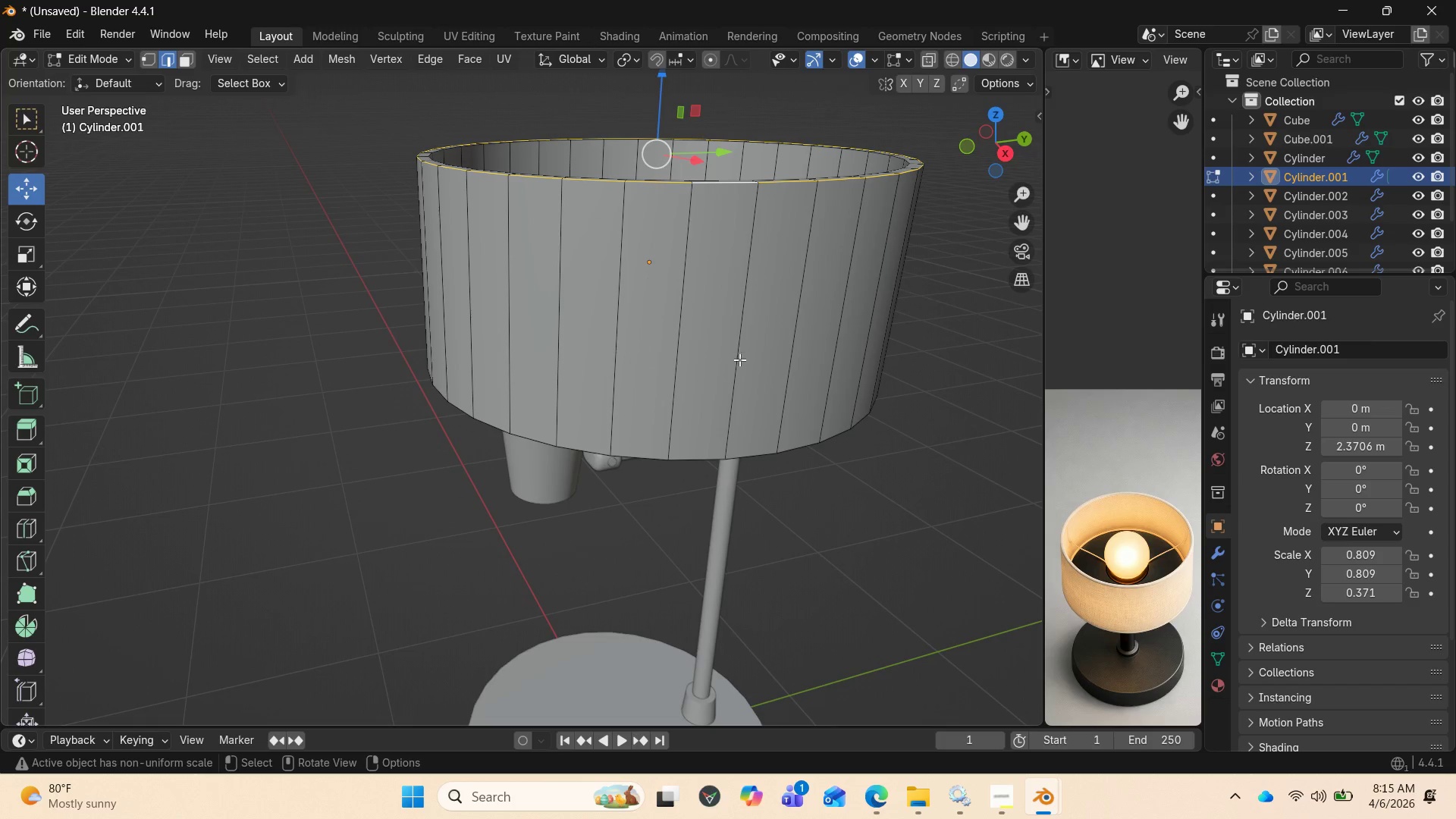 
hold_key(key=ShiftLeft, duration=2.91)
 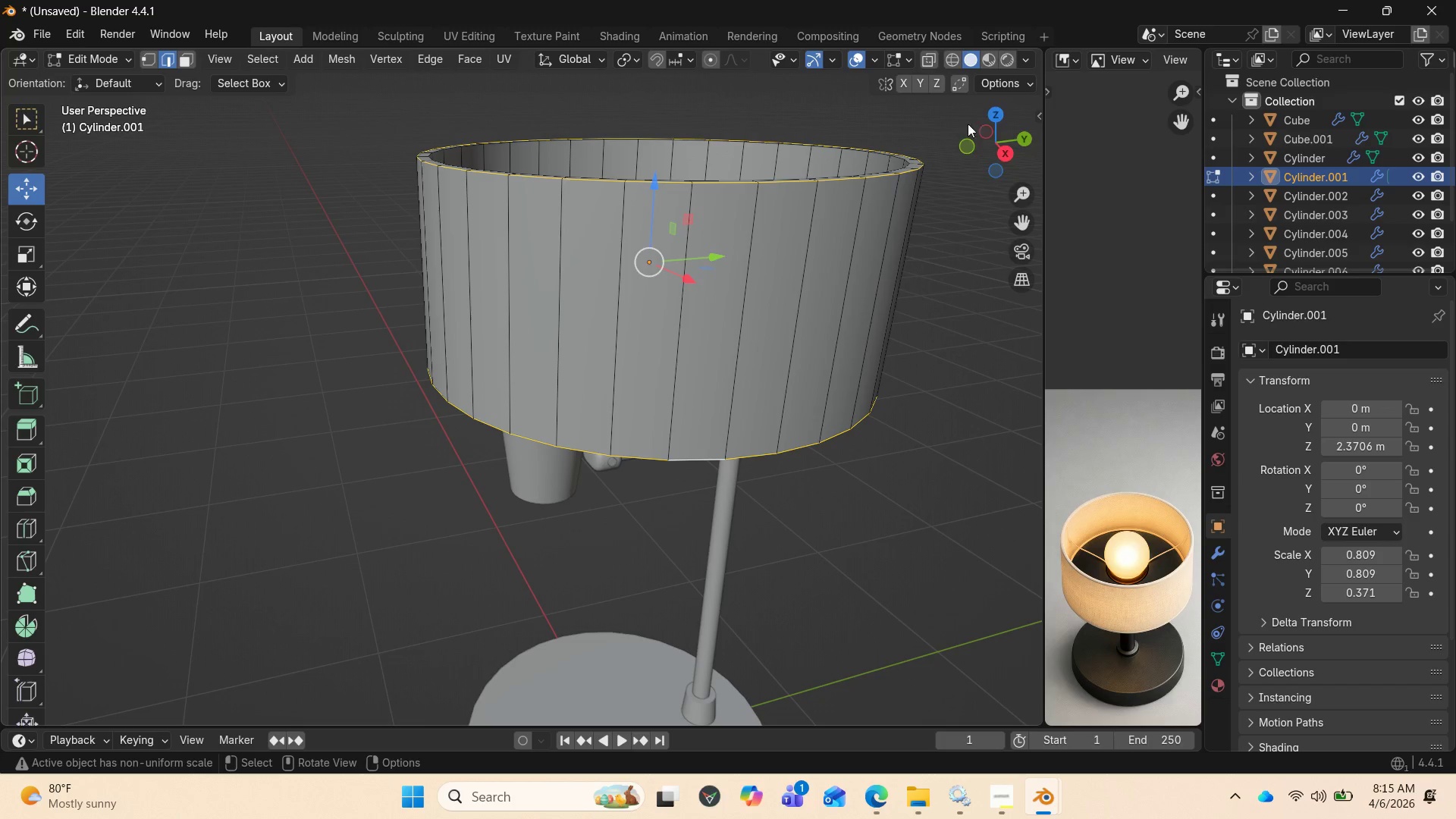 
hold_key(key=AltLeft, duration=0.94)
 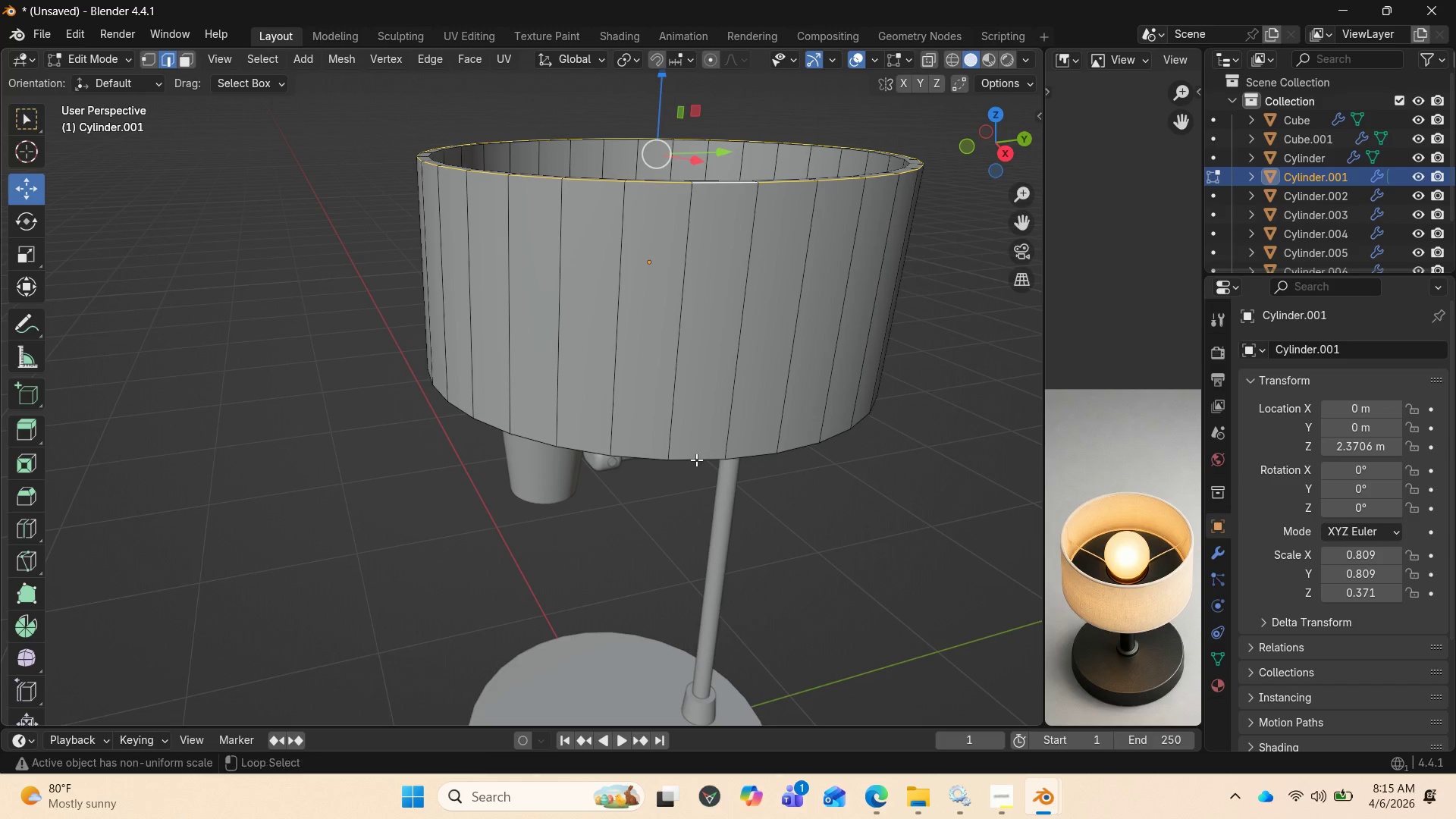 
hold_key(key=AltLeft, duration=0.69)
 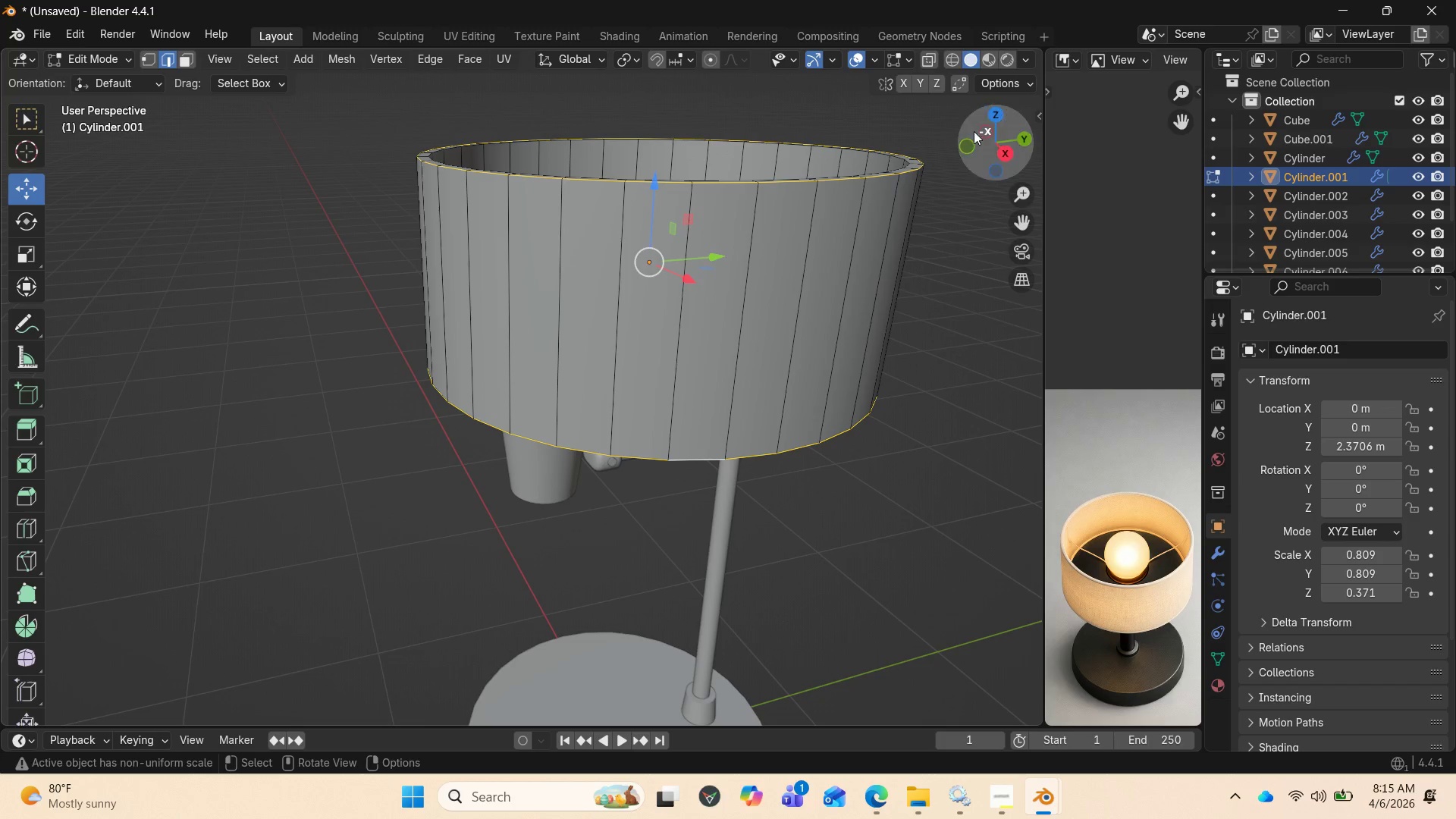 
left_click_drag(start_coordinate=[979, 135], to_coordinate=[859, 62])
 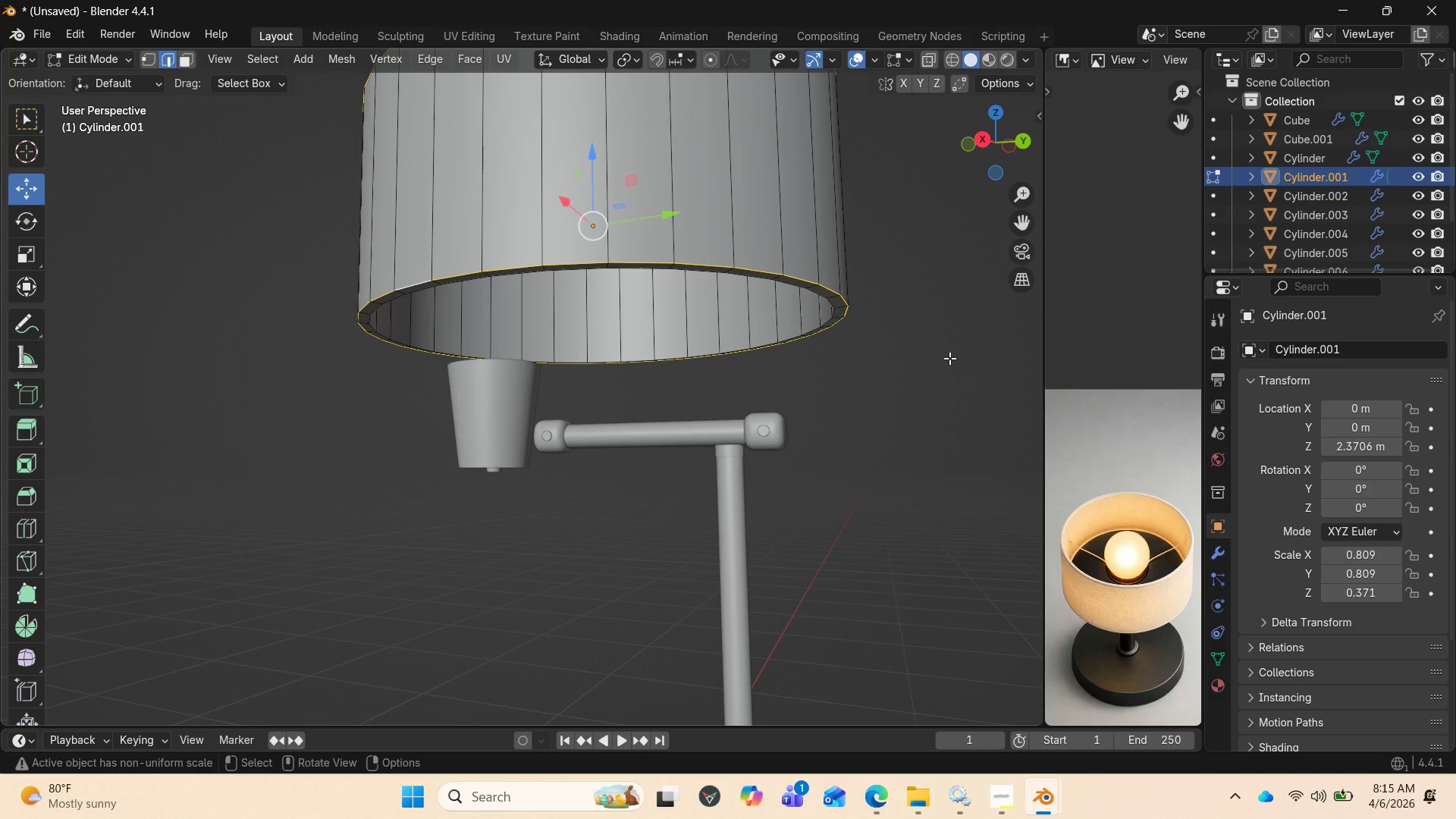 
key(Control+B)
 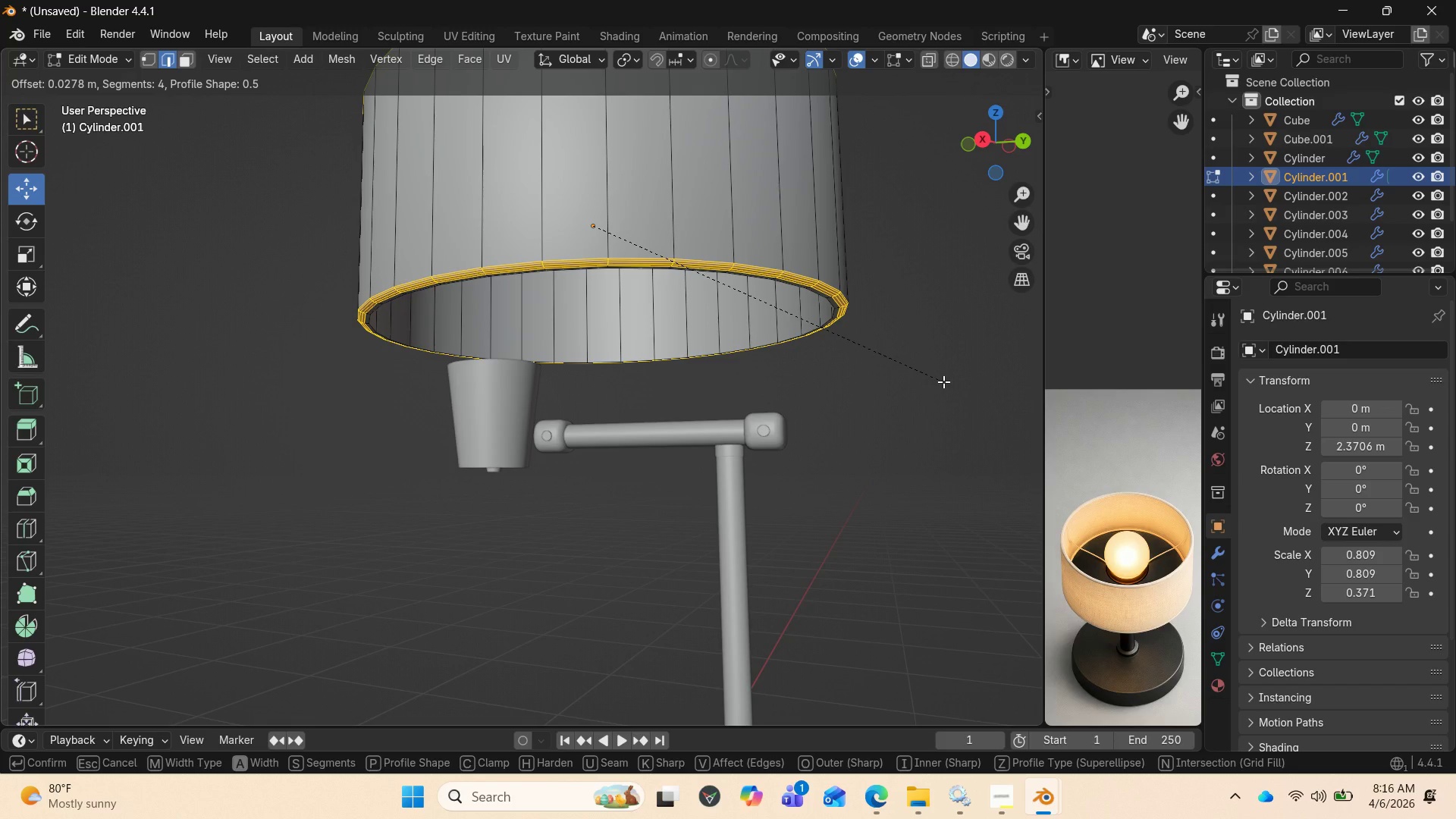 
left_click([942, 381])
 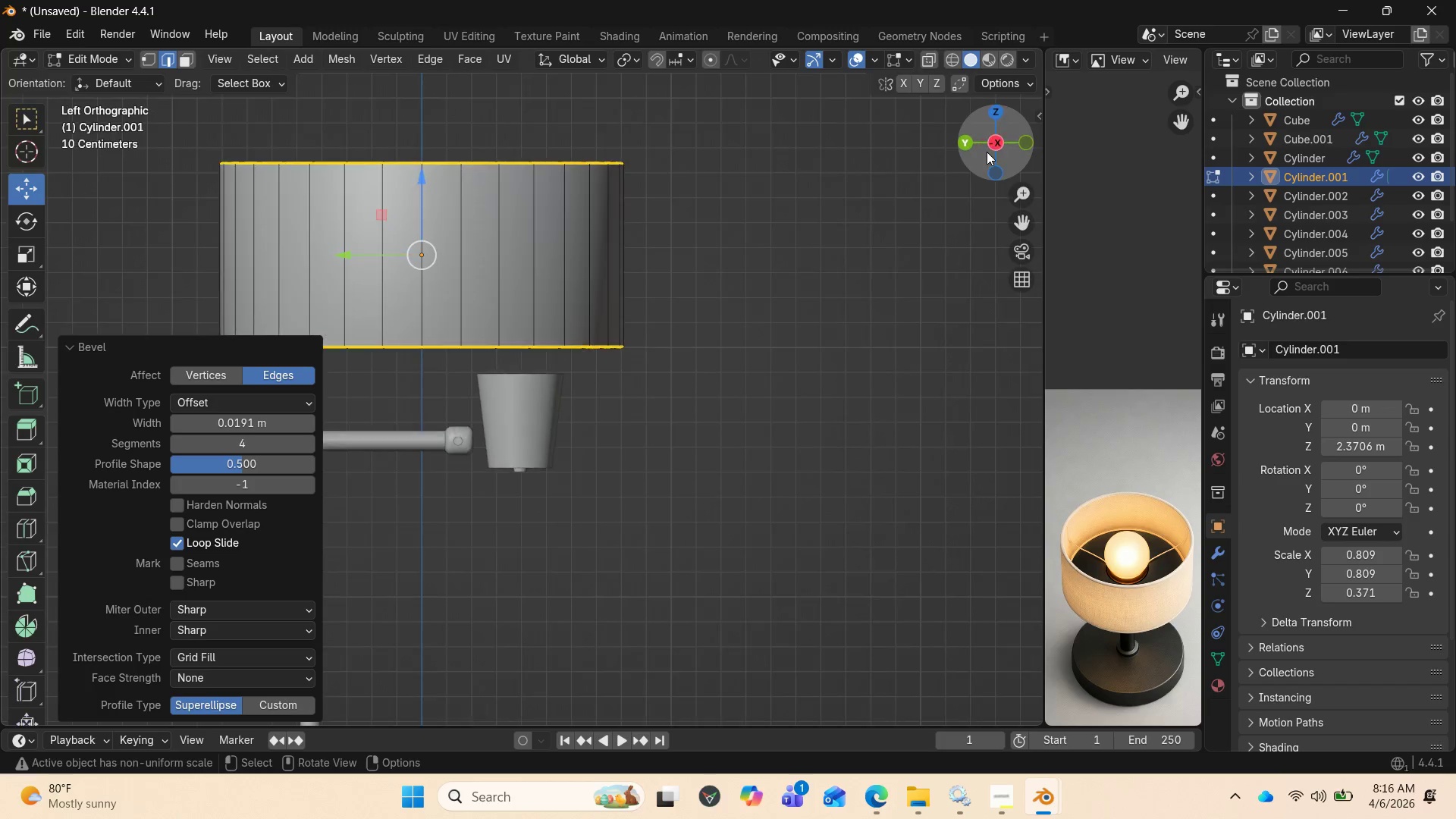 
left_click_drag(start_coordinate=[986, 150], to_coordinate=[159, 89])
 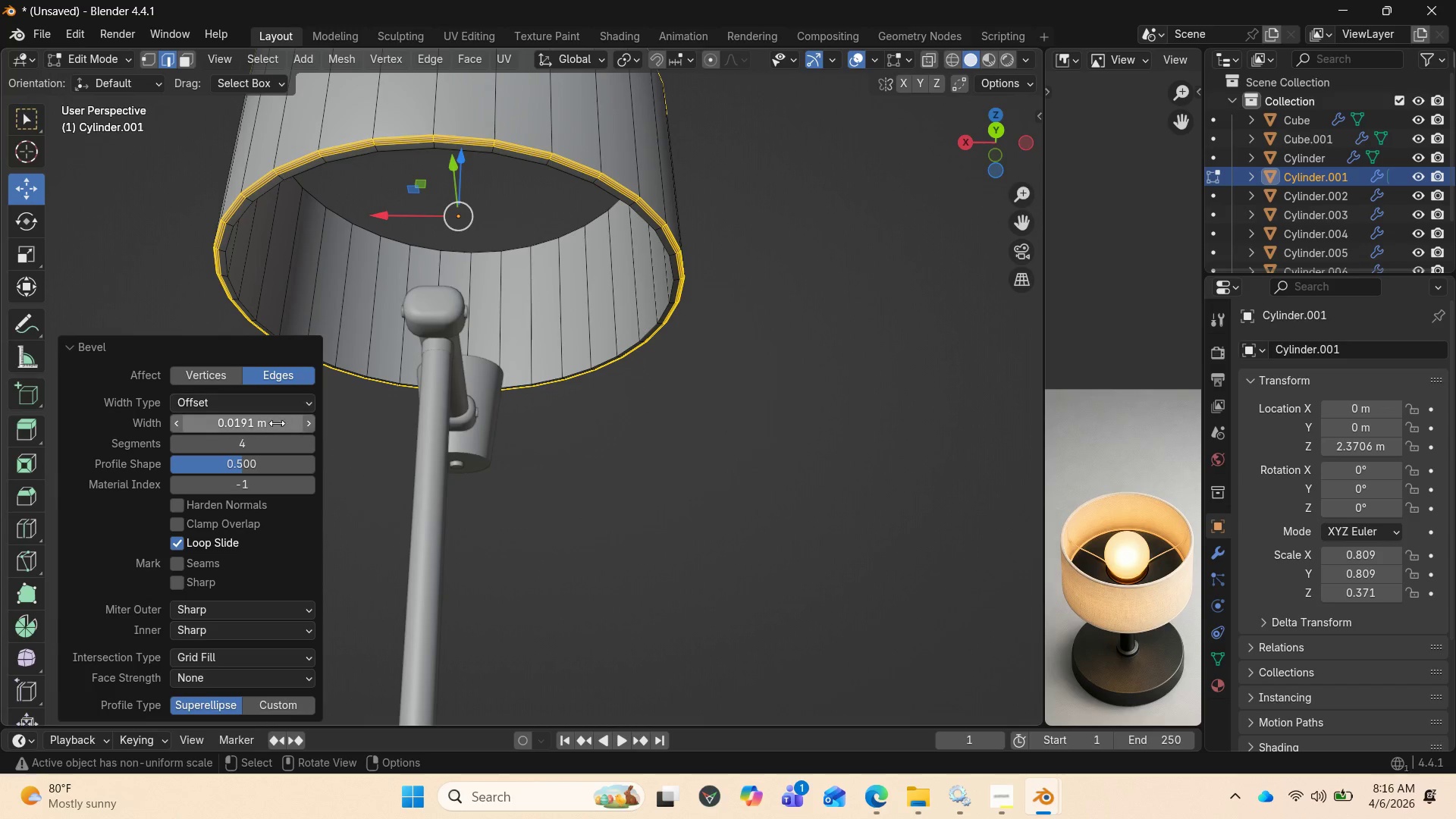 
mouse_move([284, 428])
 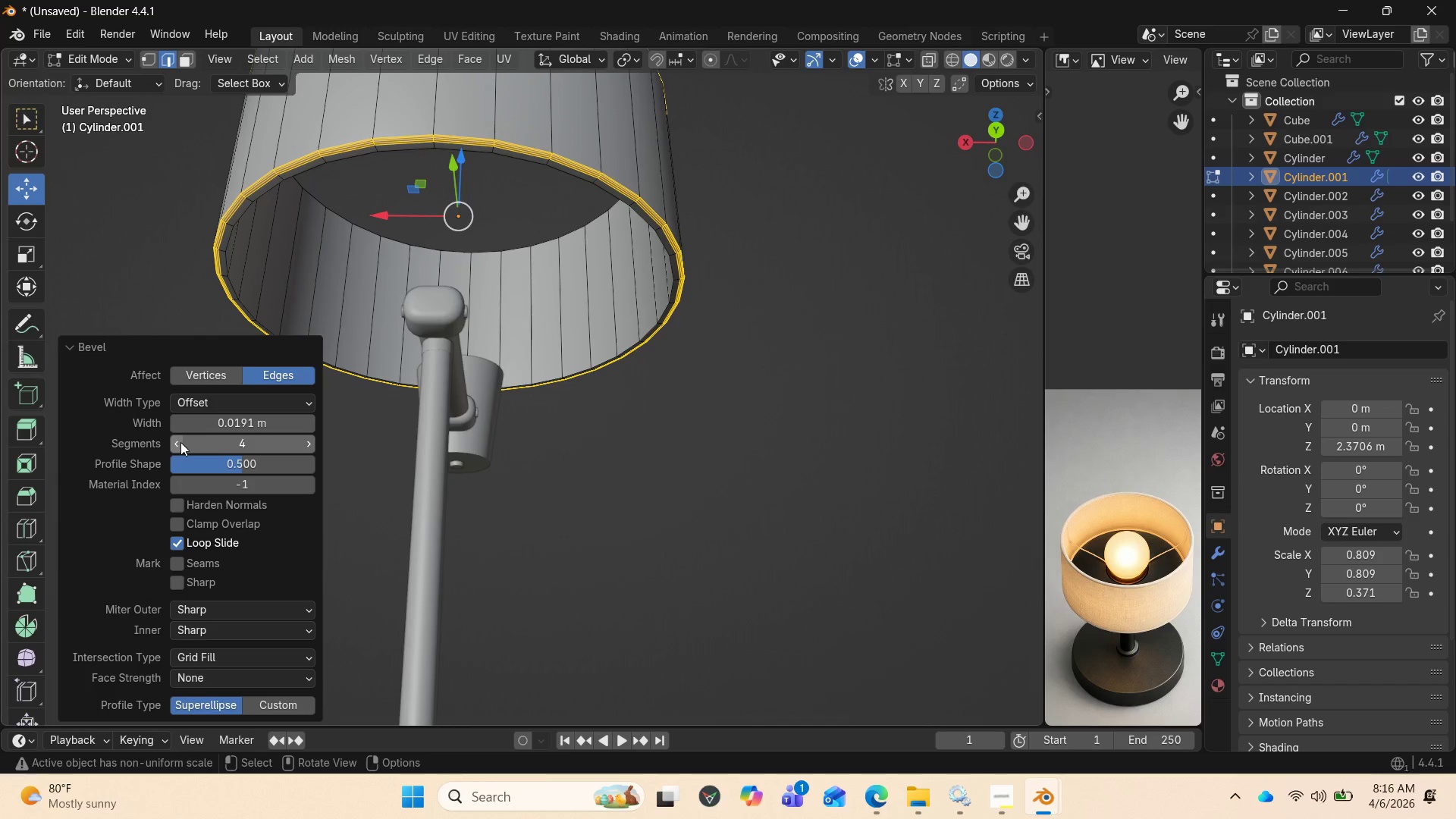 
left_click([180, 442])
 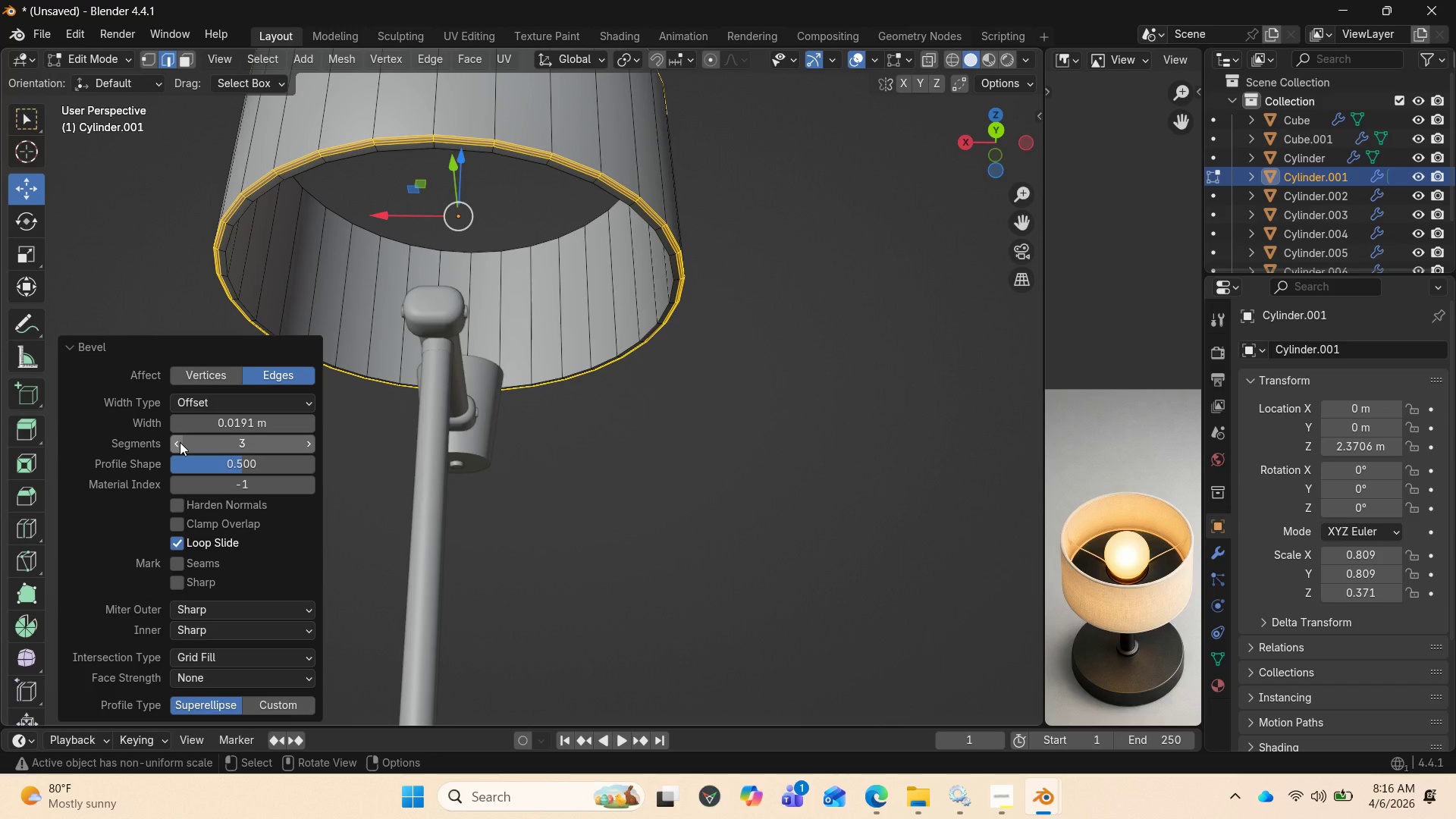 
left_click([180, 442])
 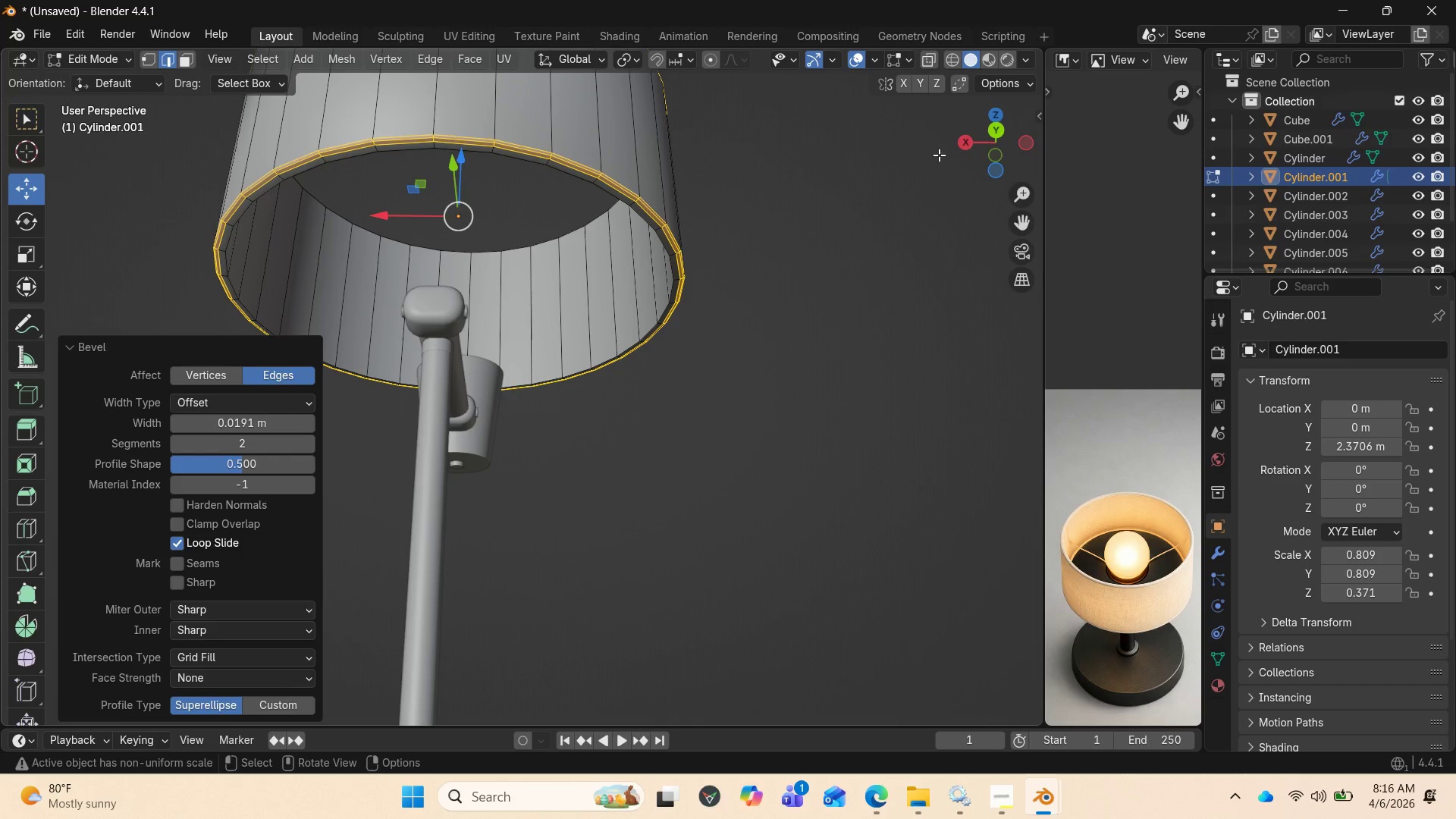 
left_click_drag(start_coordinate=[985, 146], to_coordinate=[14, 152])
 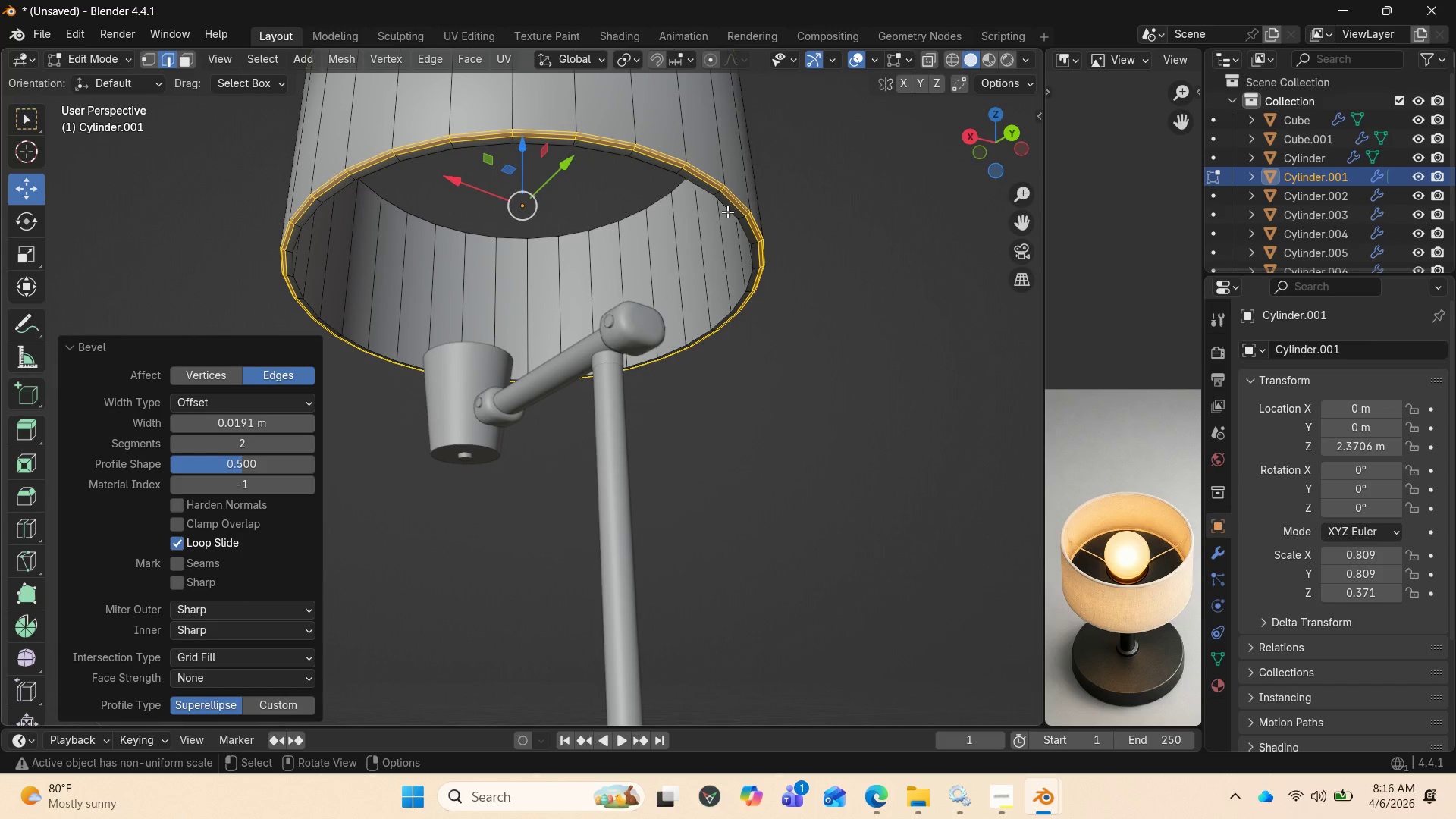 
hold_key(key=AltLeft, duration=0.86)
 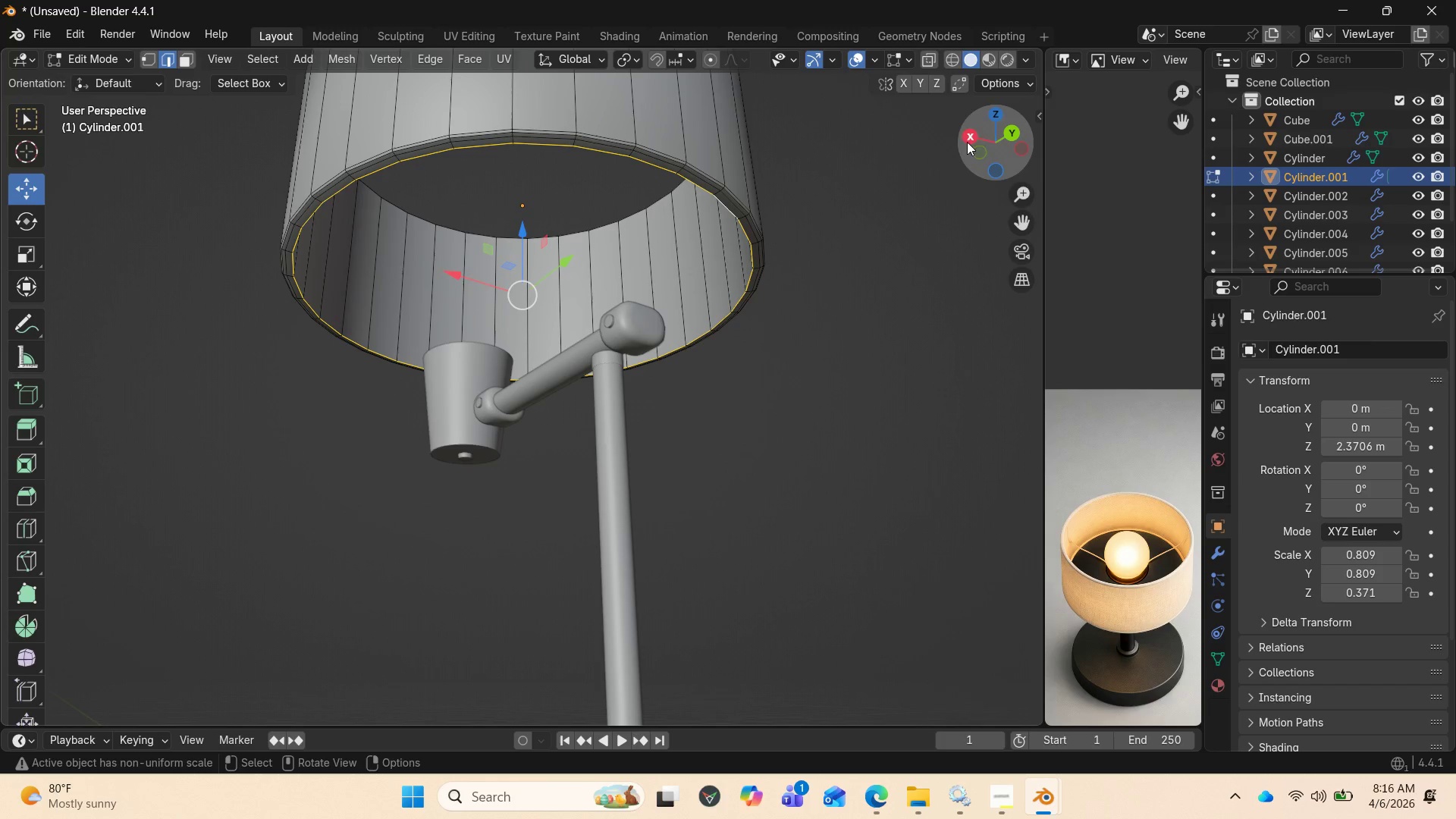 
left_click_drag(start_coordinate=[981, 143], to_coordinate=[1021, 318])
 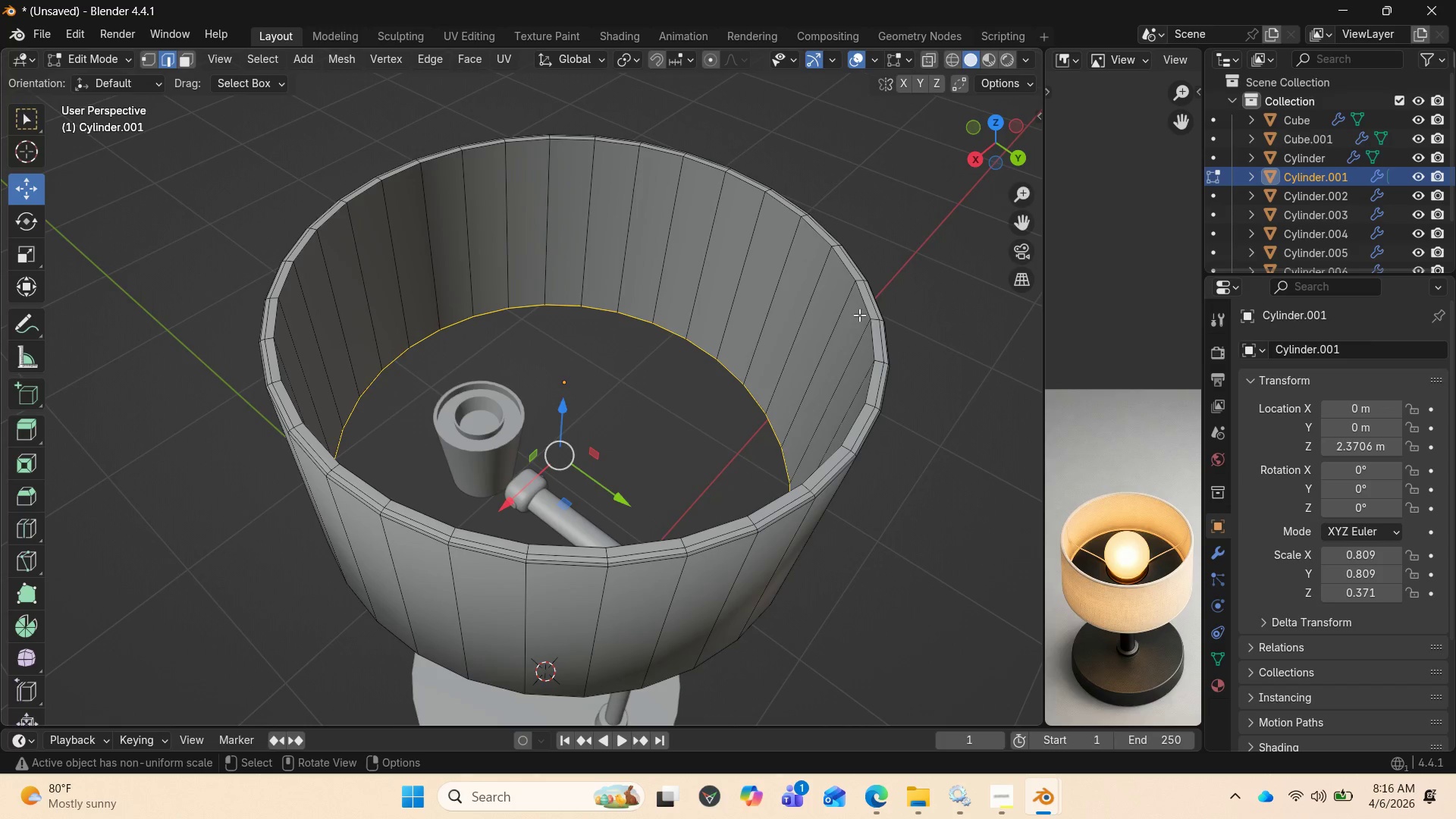 
hold_key(key=ShiftLeft, duration=2.3)
hold_key(key=AltLeft, duration=1.28)
left_click([865, 306])
 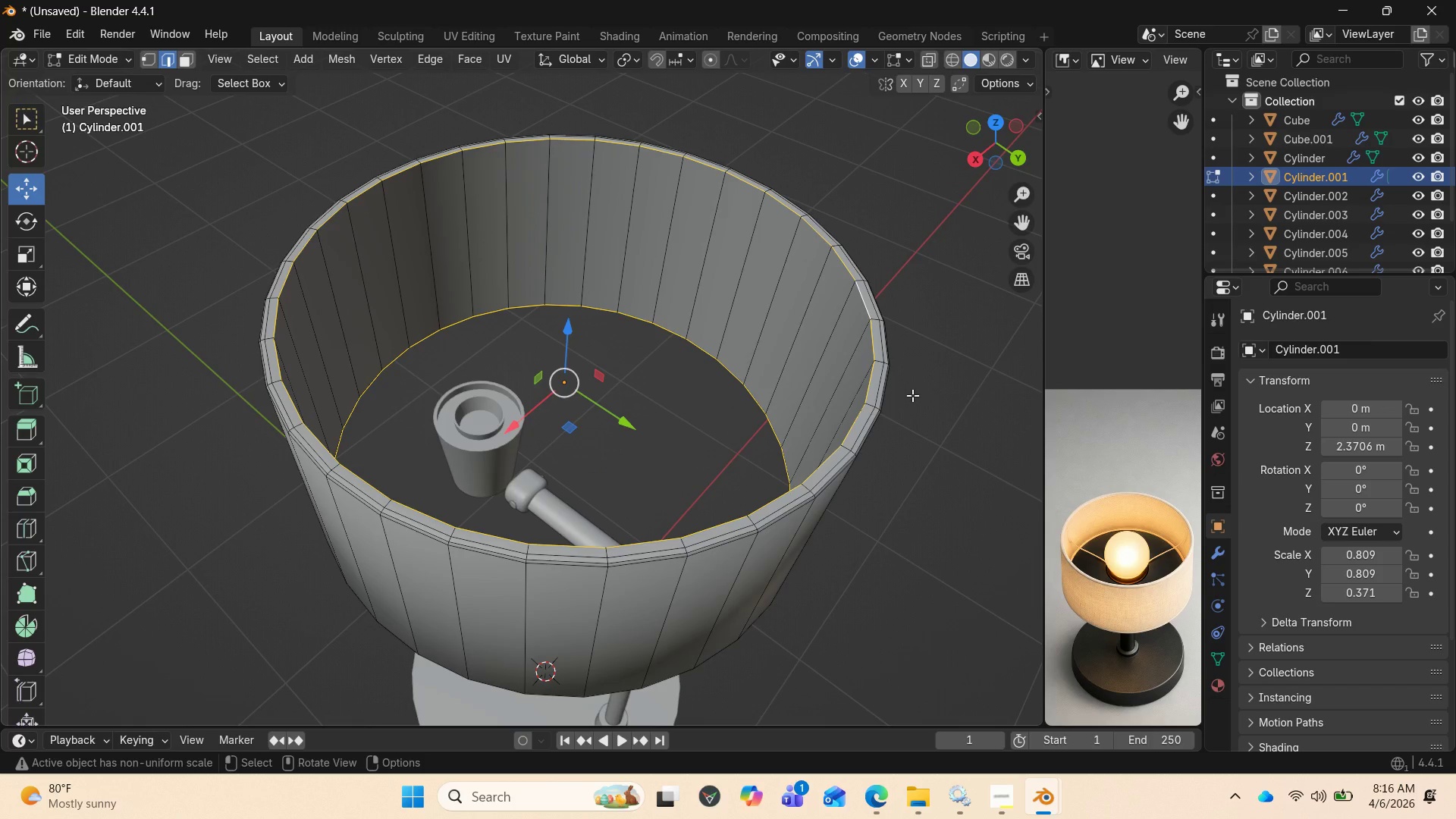 
key(Control+B)
 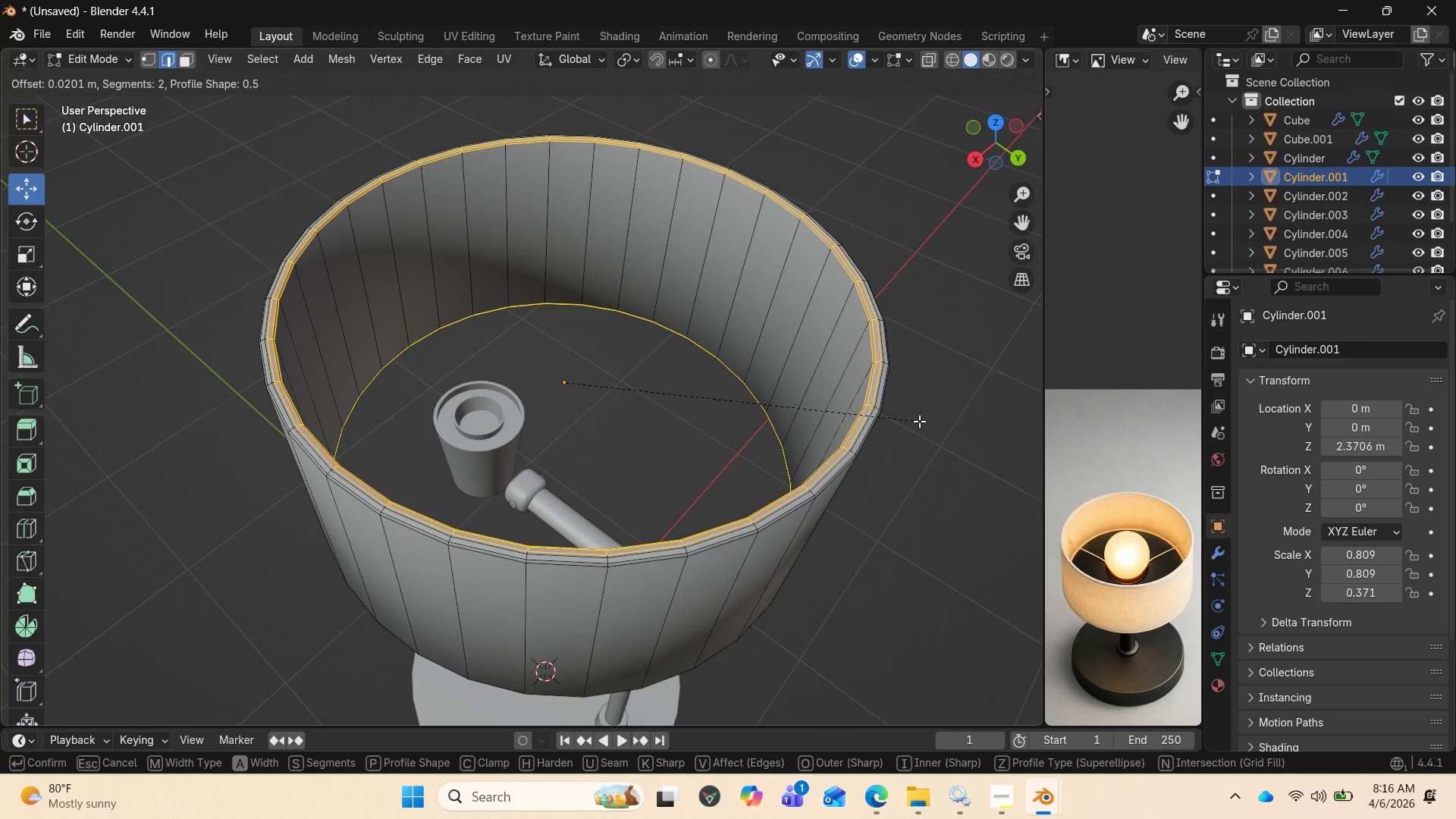 
left_click([919, 421])
 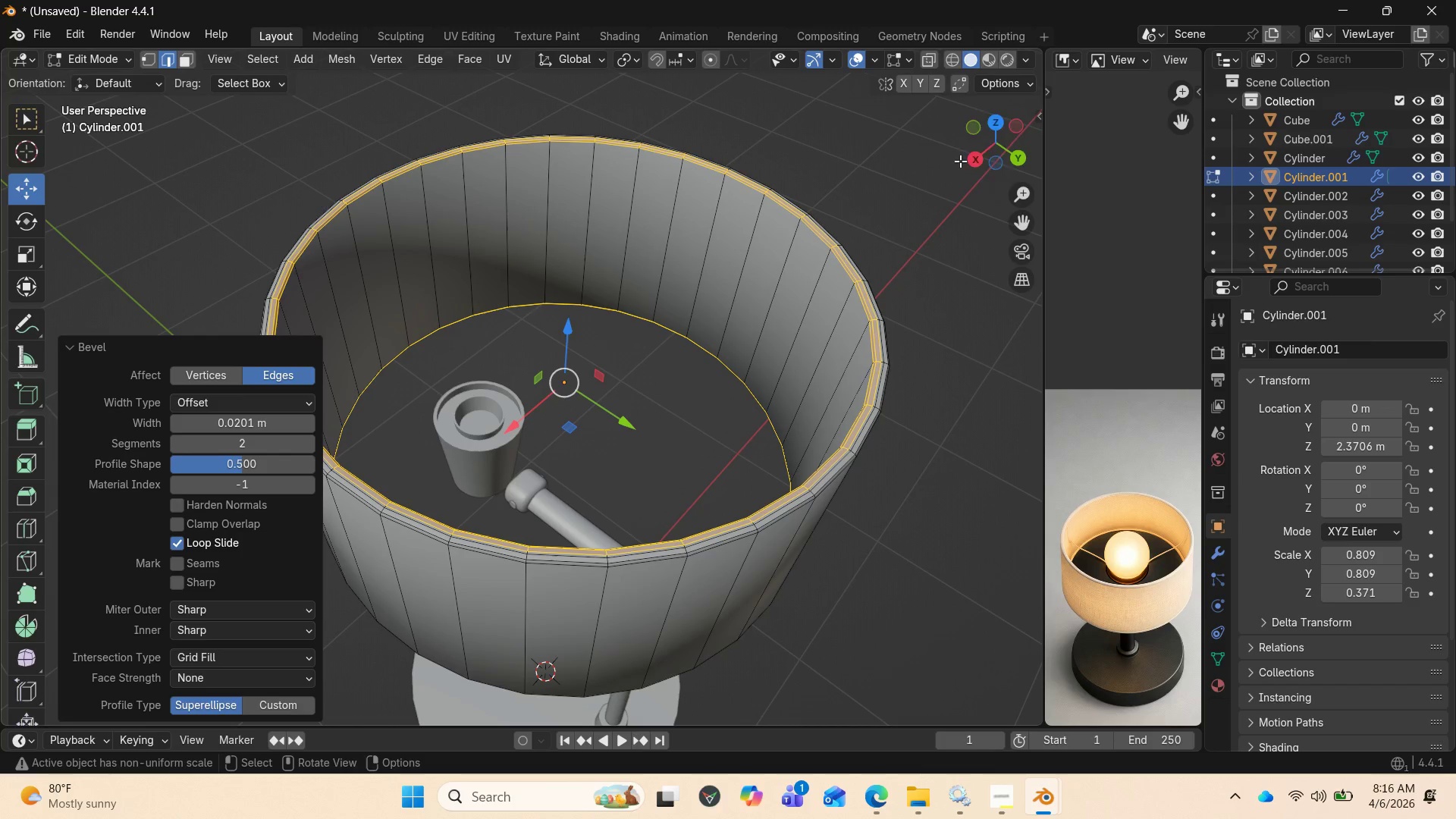 
left_click_drag(start_coordinate=[983, 160], to_coordinate=[886, 629])
 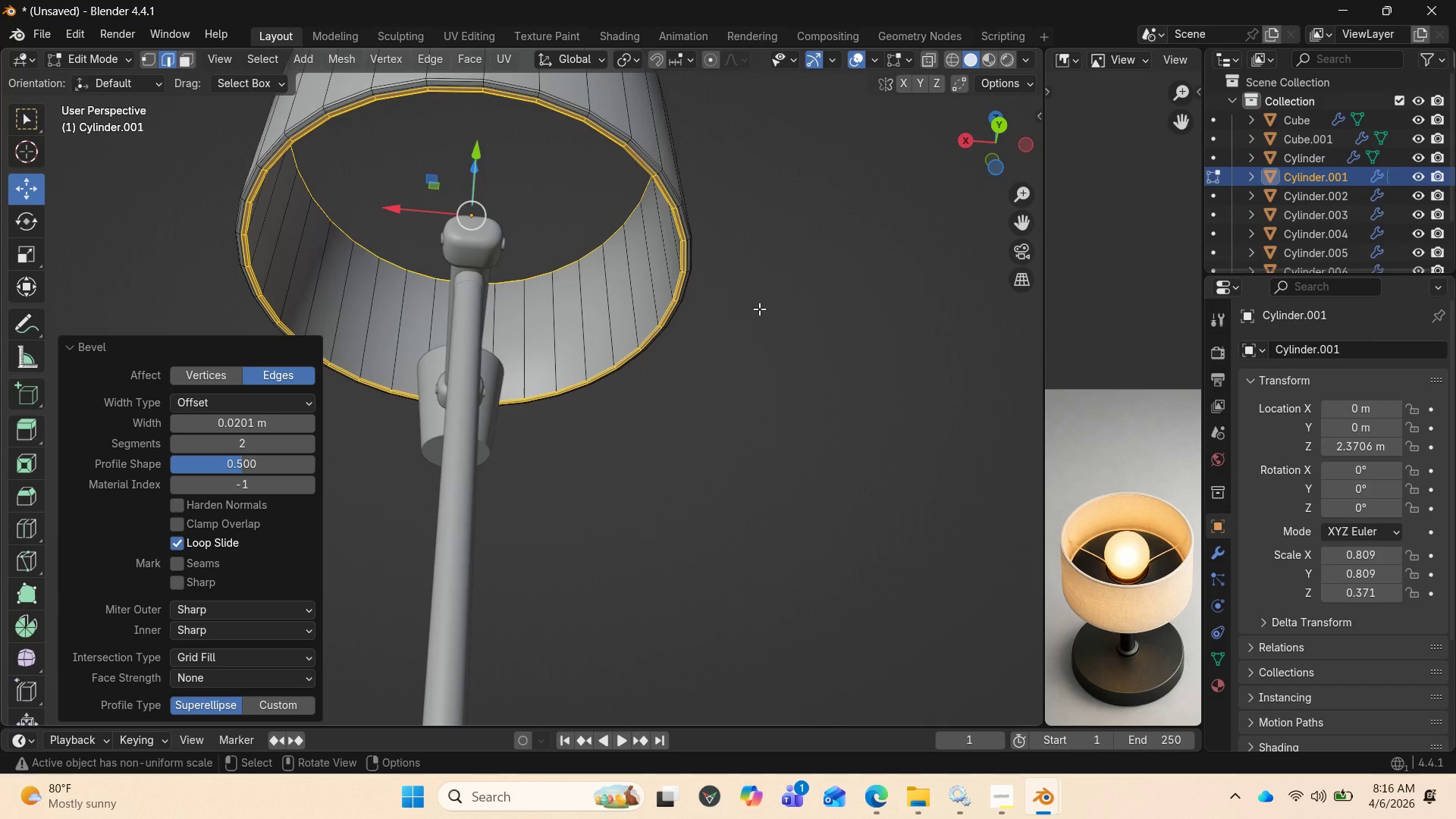 
scroll: coordinate [757, 309], scroll_direction: up, amount: 1.0
 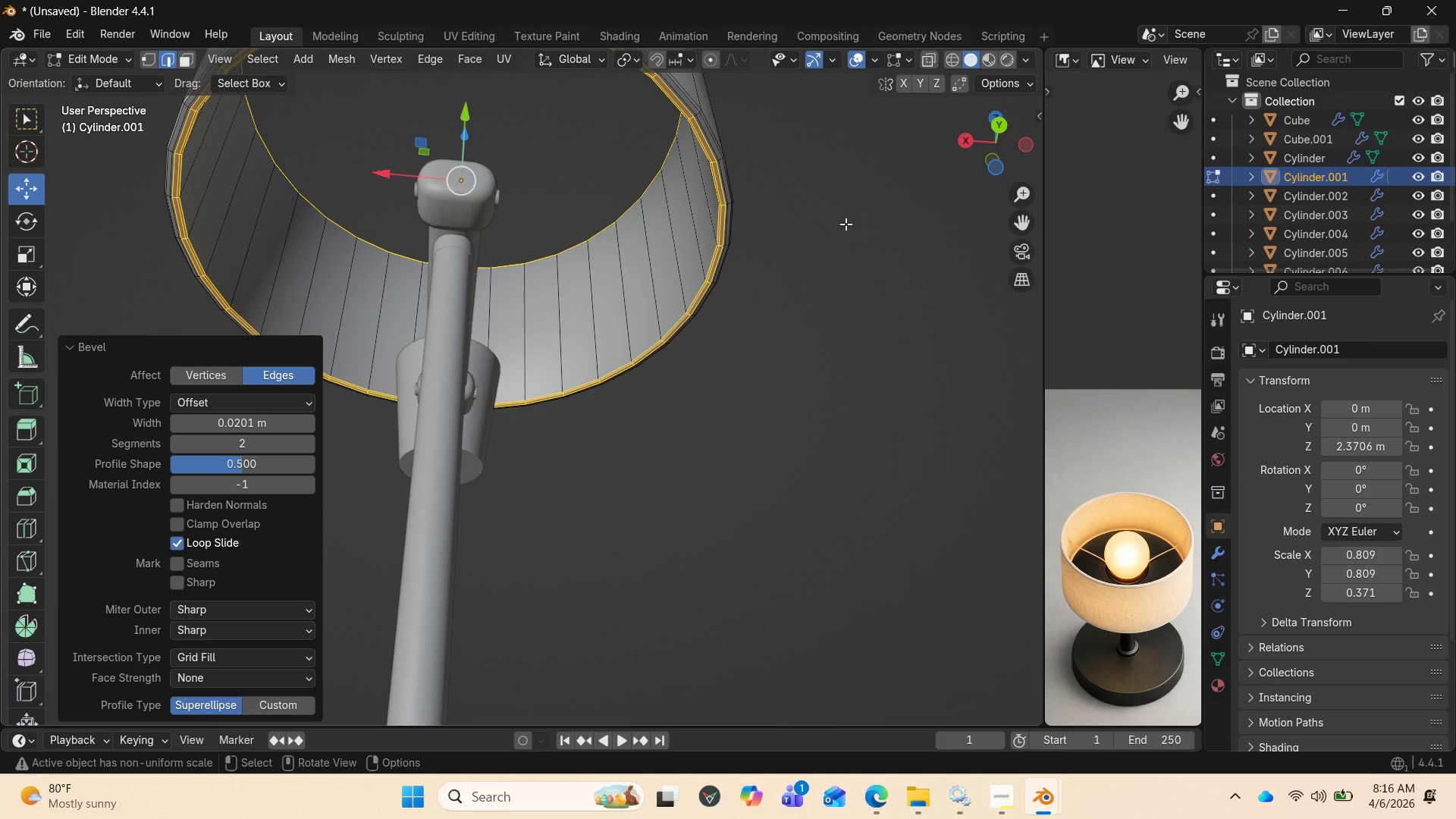 
key(Tab)
 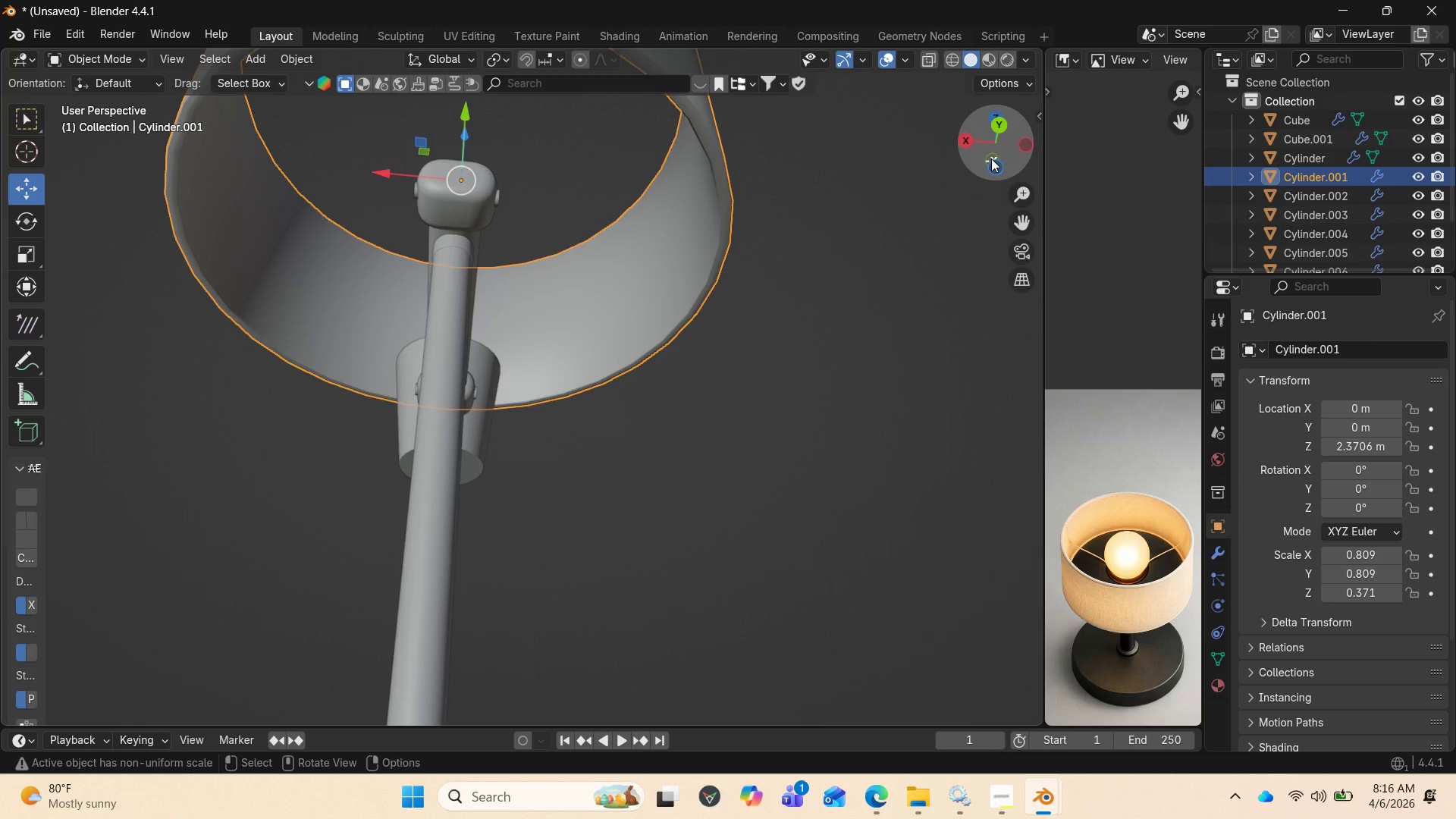 
left_click_drag(start_coordinate=[995, 153], to_coordinate=[968, 347])
 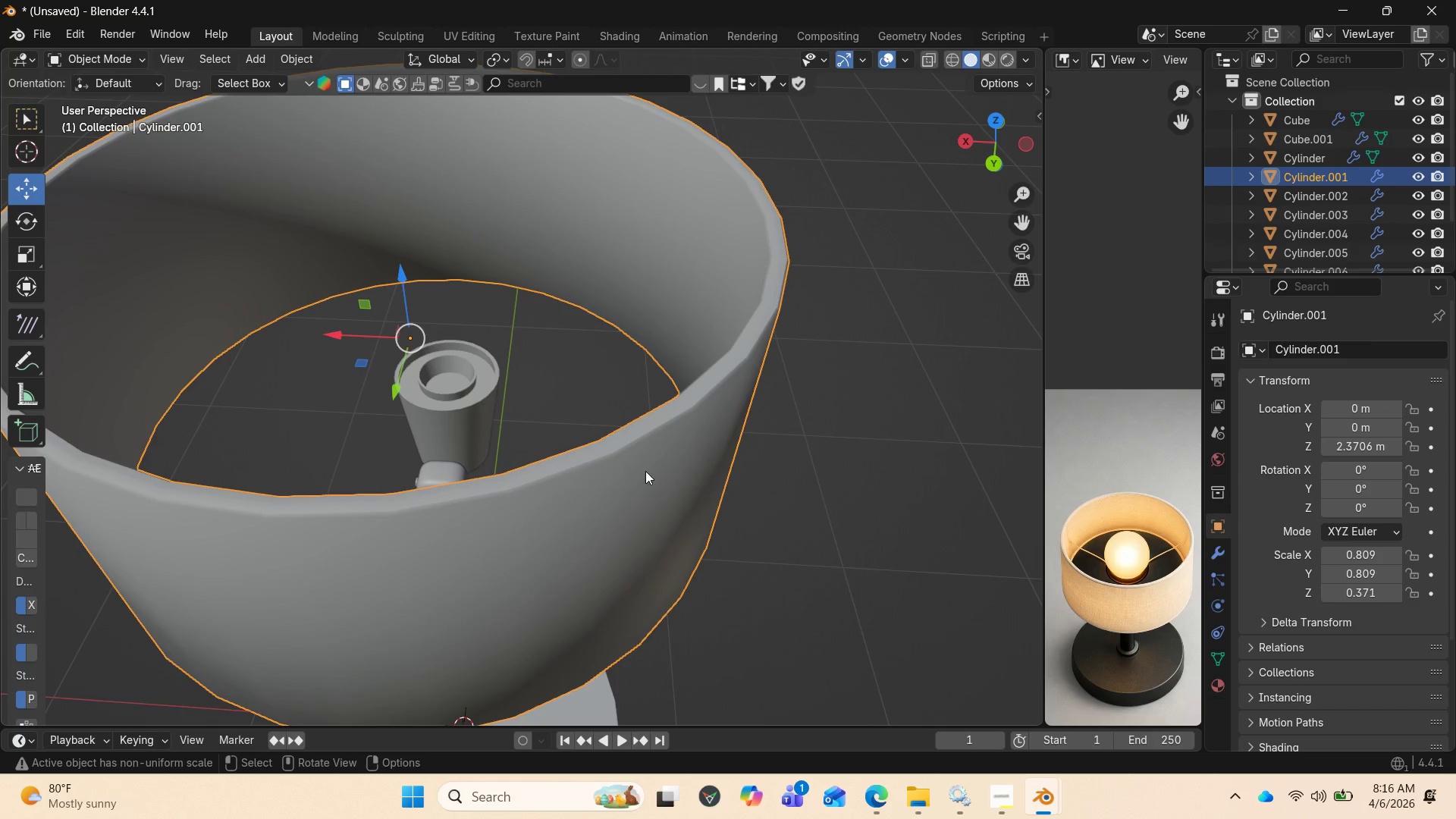 
right_click([645, 469])
 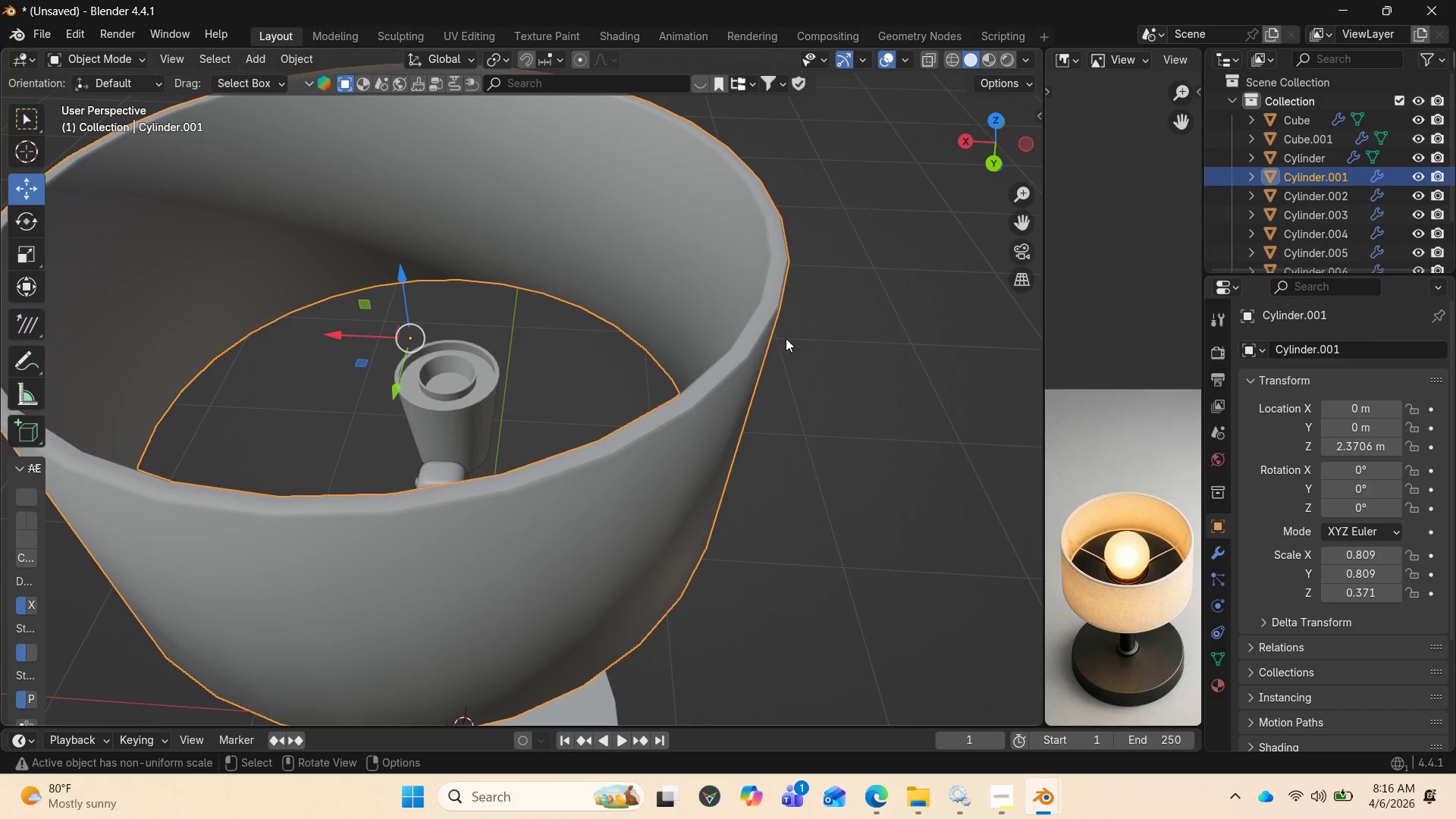 
scroll: coordinate [805, 325], scroll_direction: down, amount: 1.0
 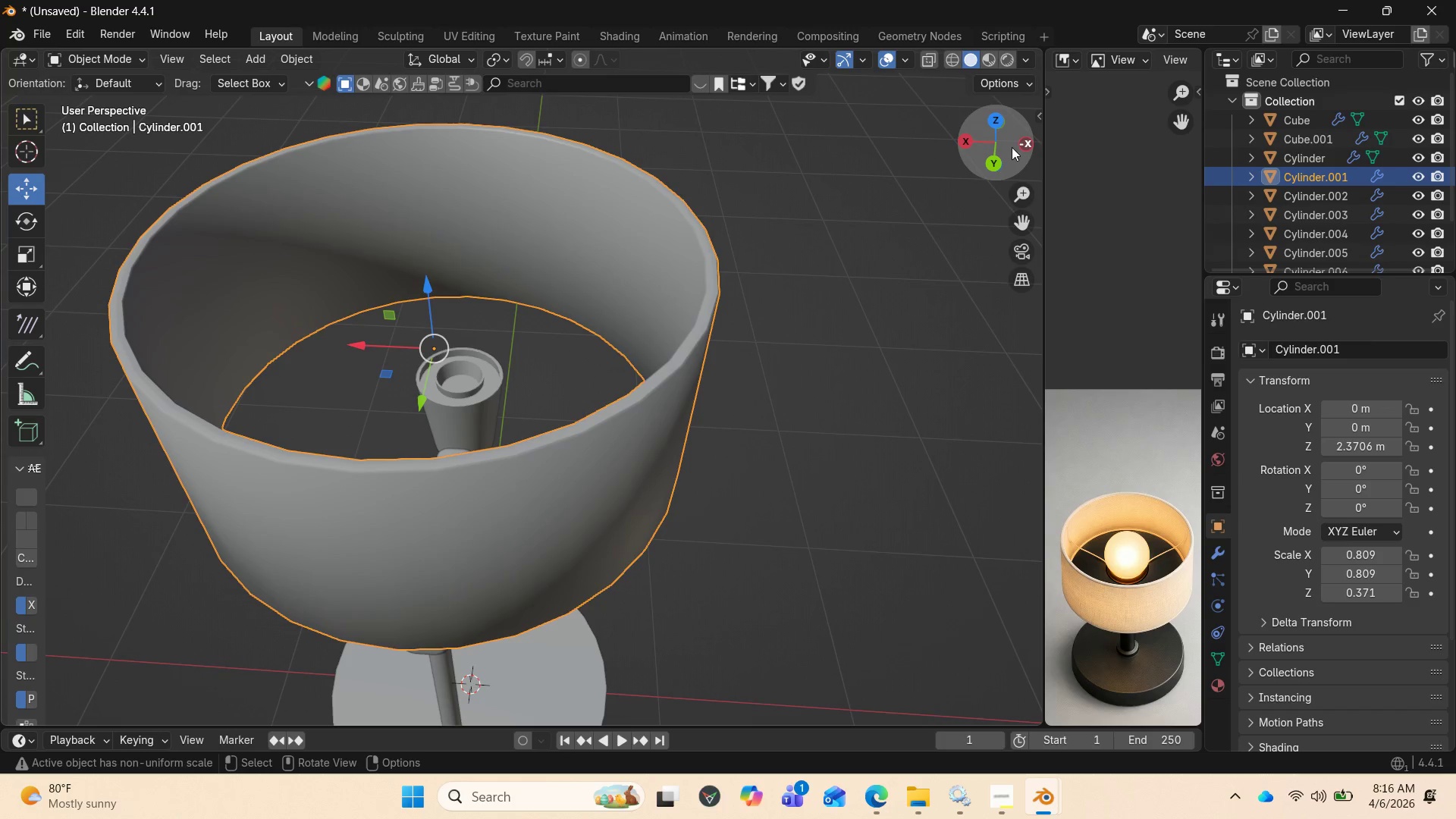 
left_click_drag(start_coordinate=[1003, 136], to_coordinate=[100, 708])
 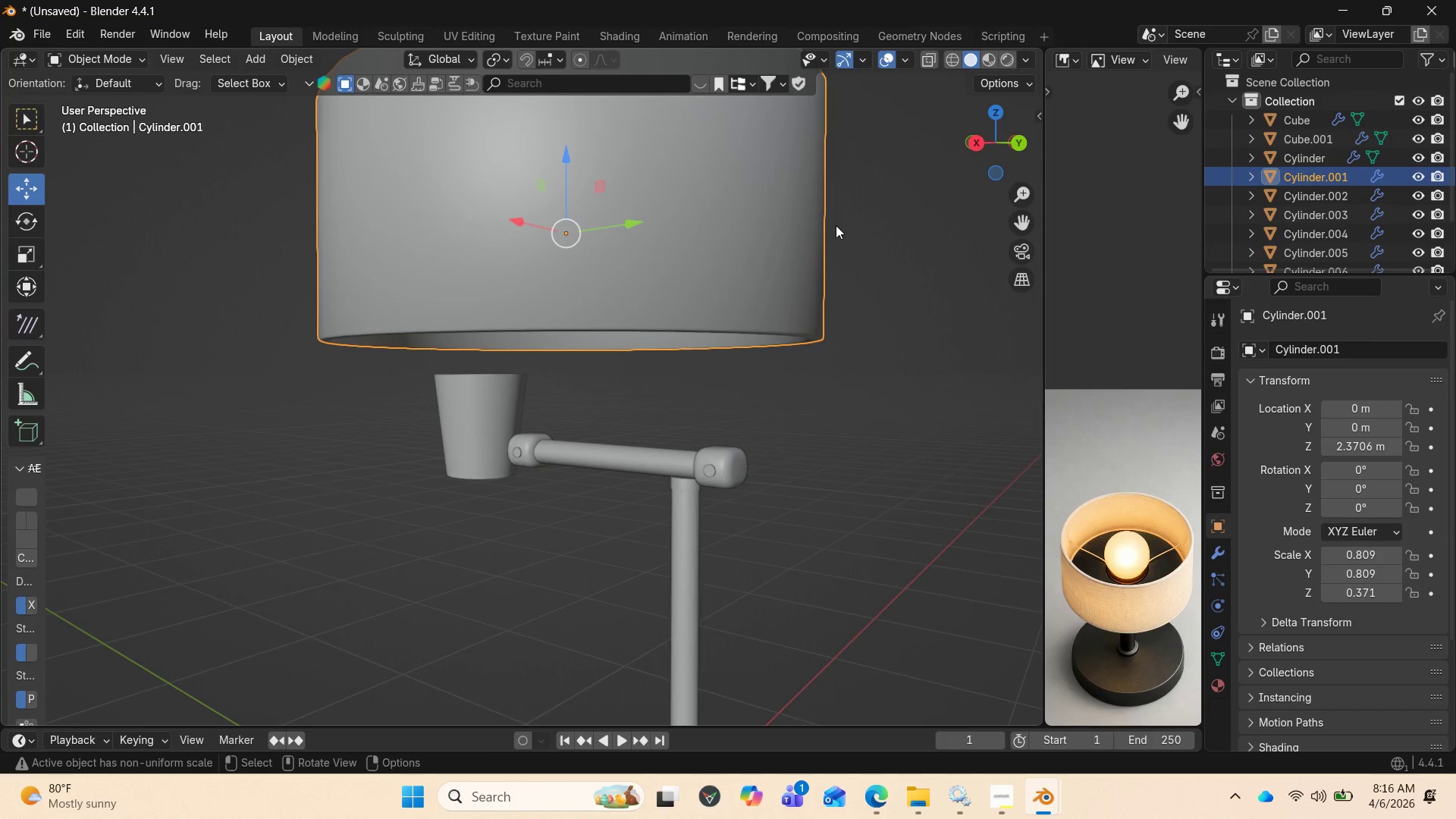 
scroll: coordinate [761, 246], scroll_direction: down, amount: 2.0
 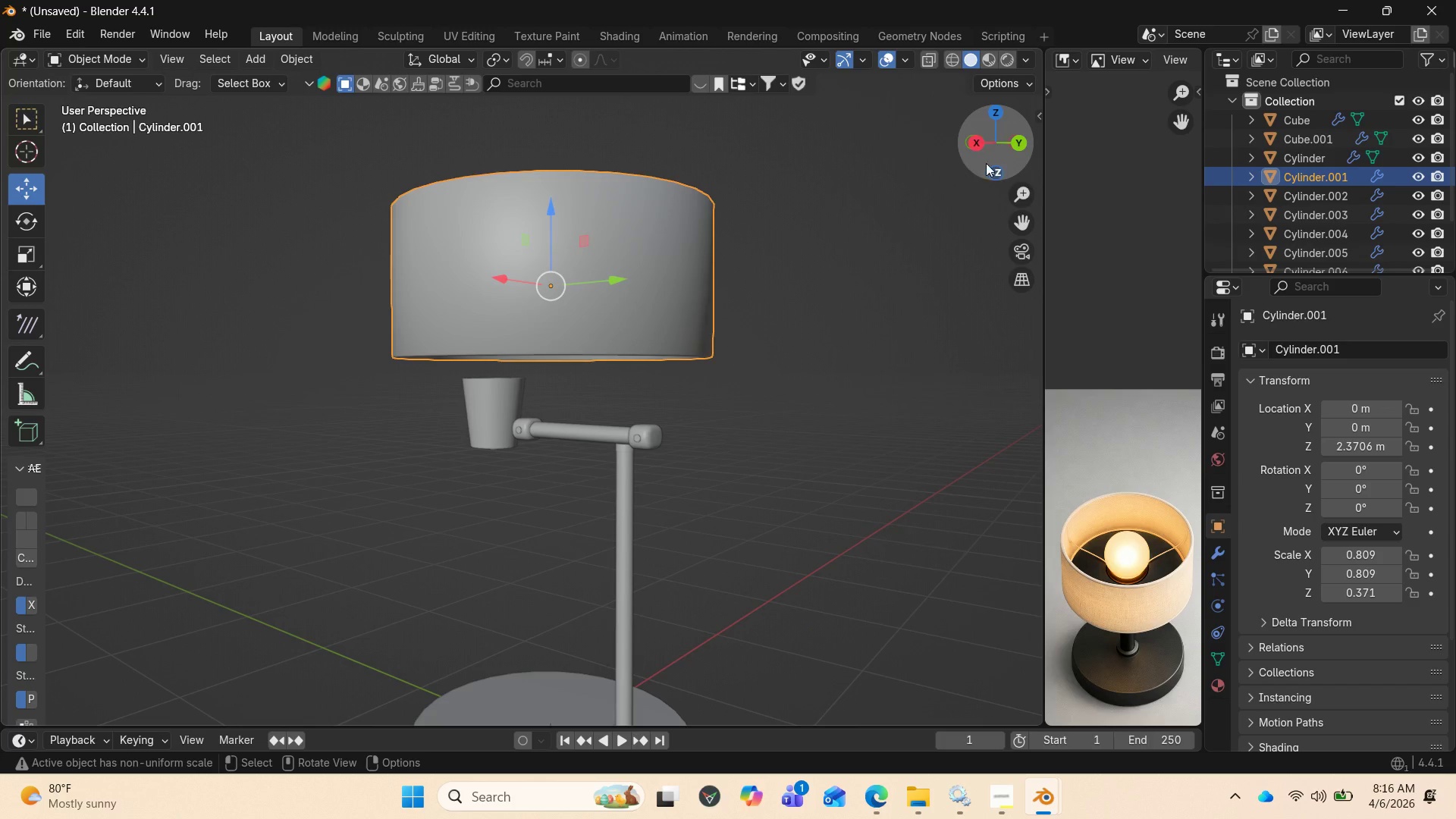 
left_click_drag(start_coordinate=[987, 160], to_coordinate=[30, 277])
 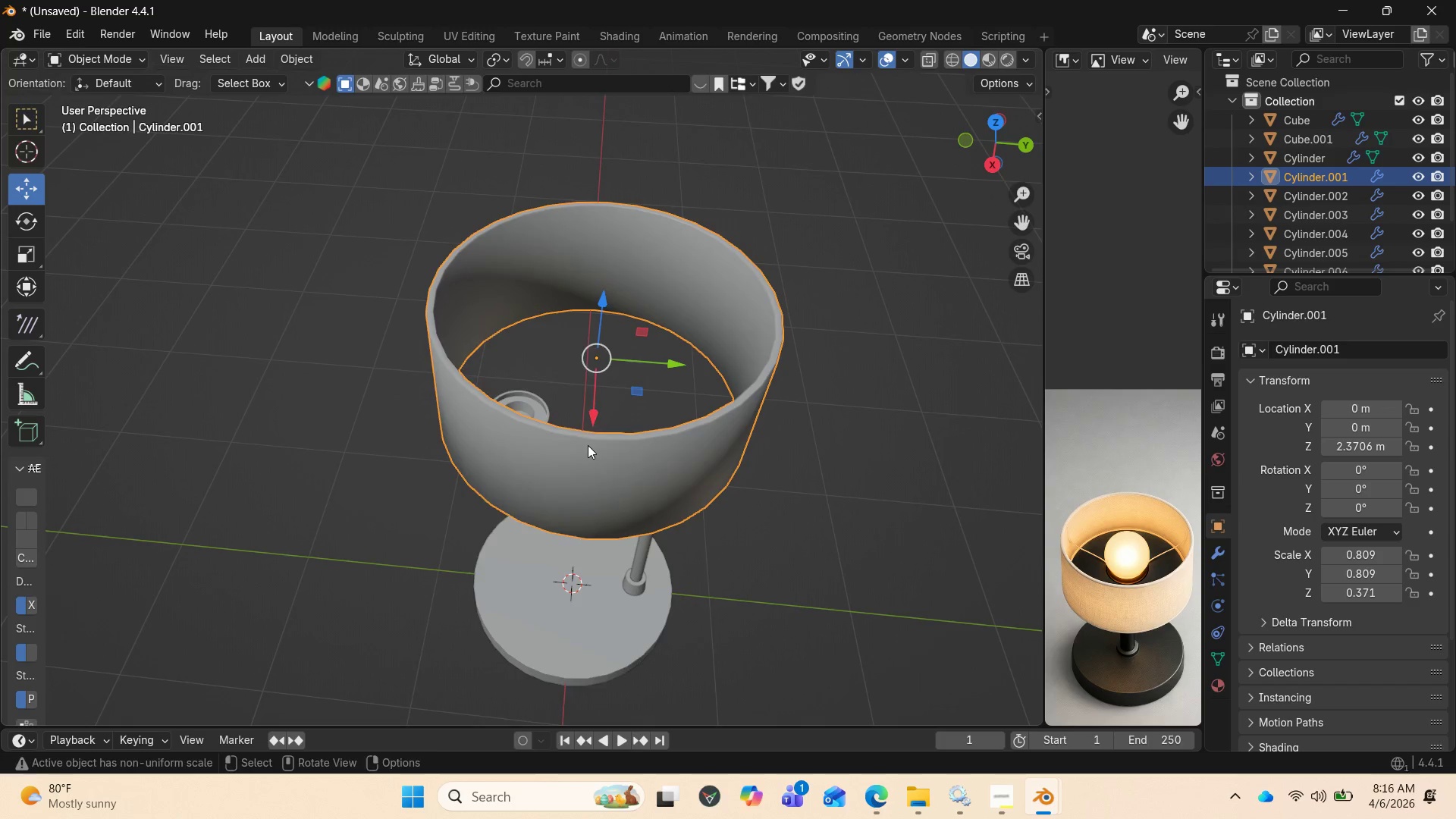 
right_click([585, 447])
 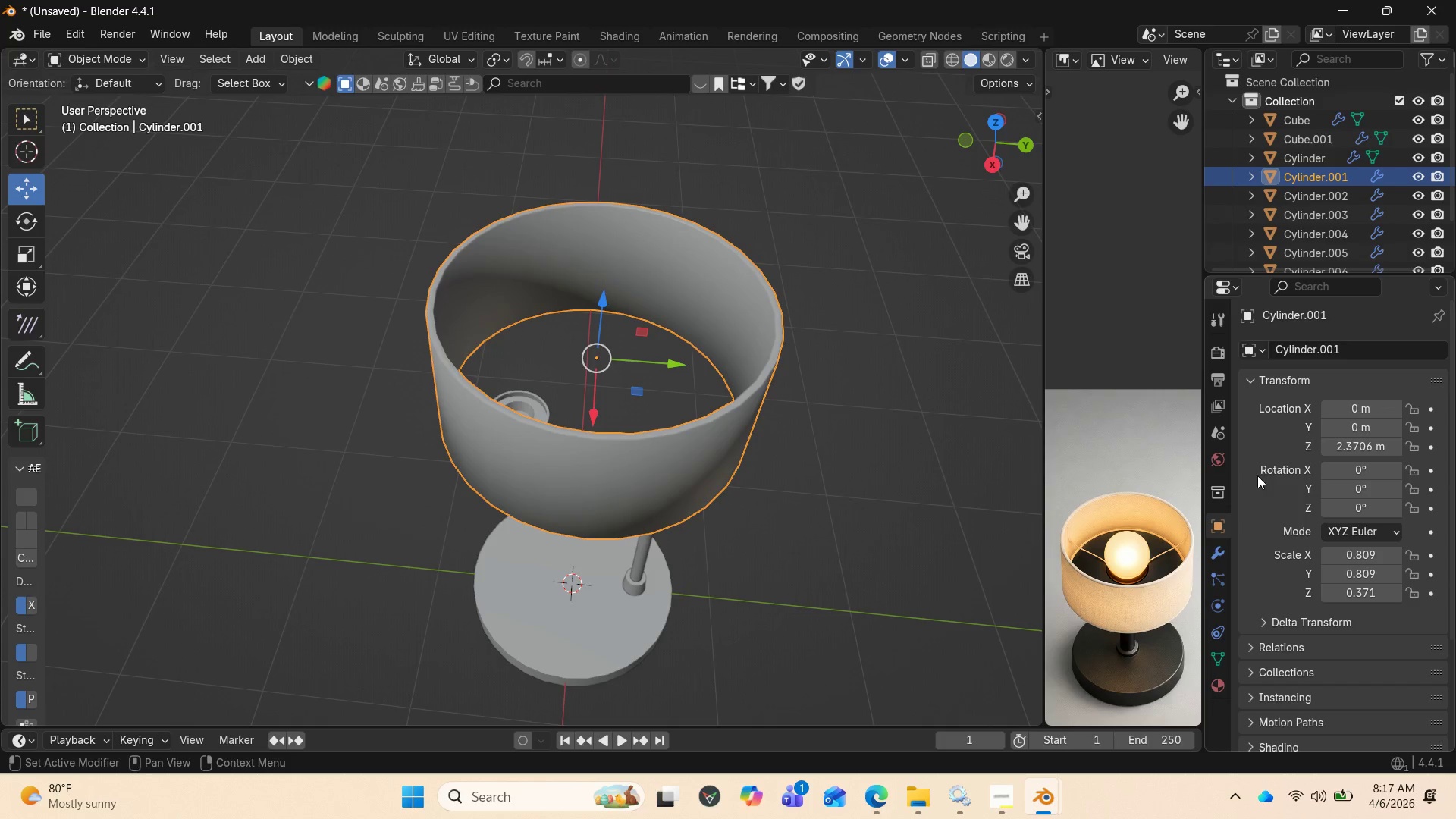 
left_click([1219, 547])
 